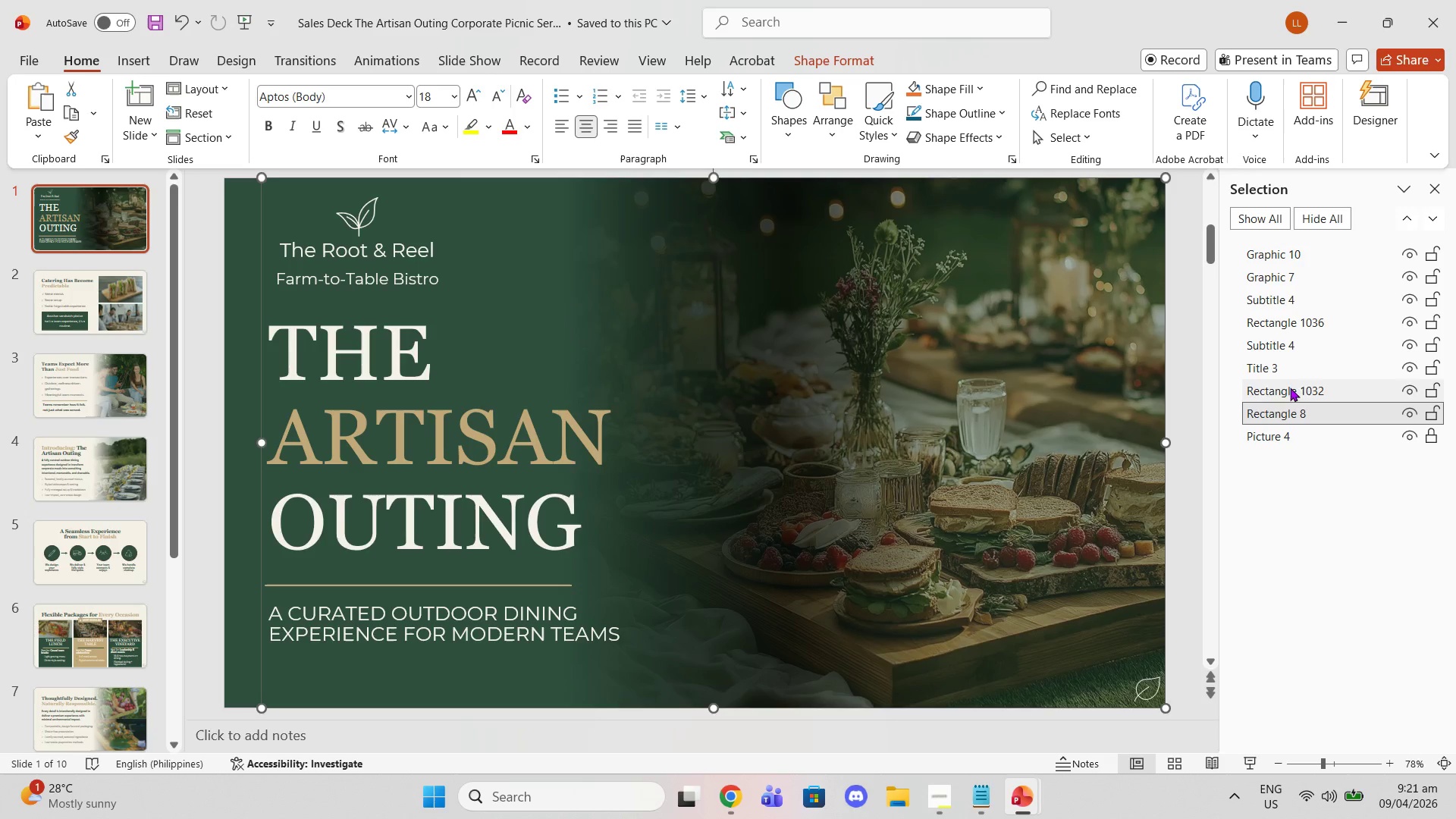 
left_click([1301, 393])
 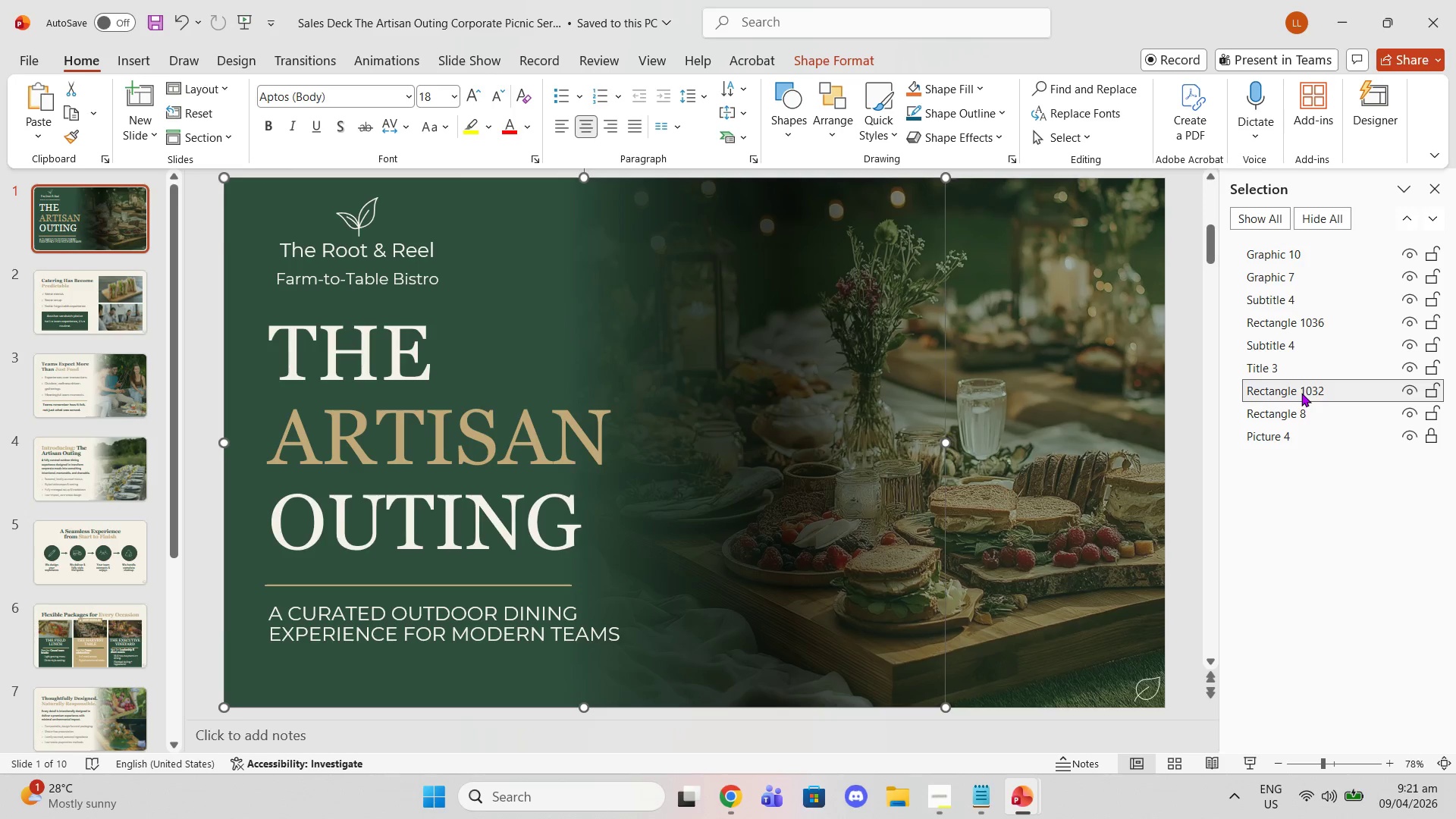 
right_click([1301, 393])
 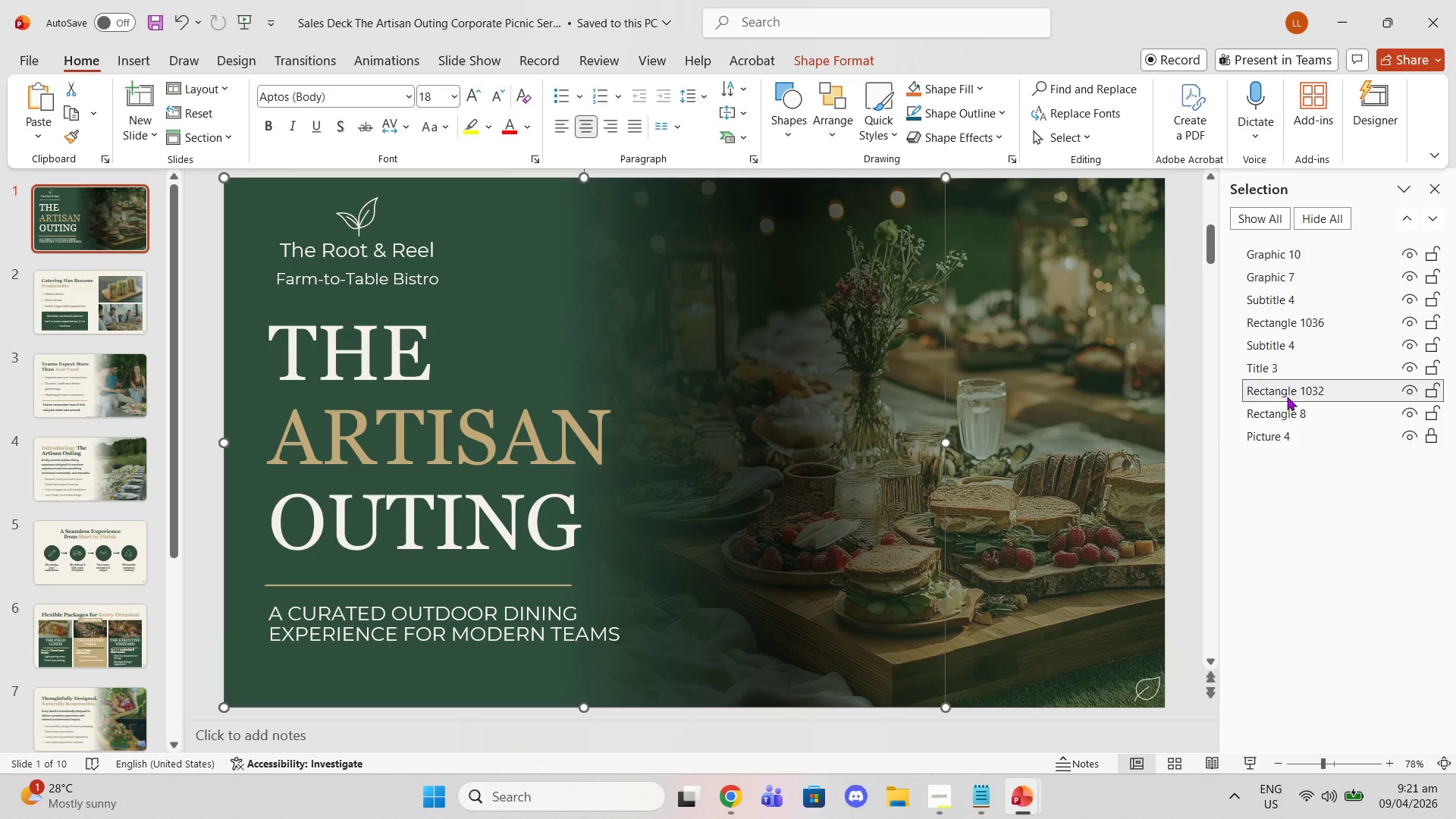 
right_click([1287, 397])
 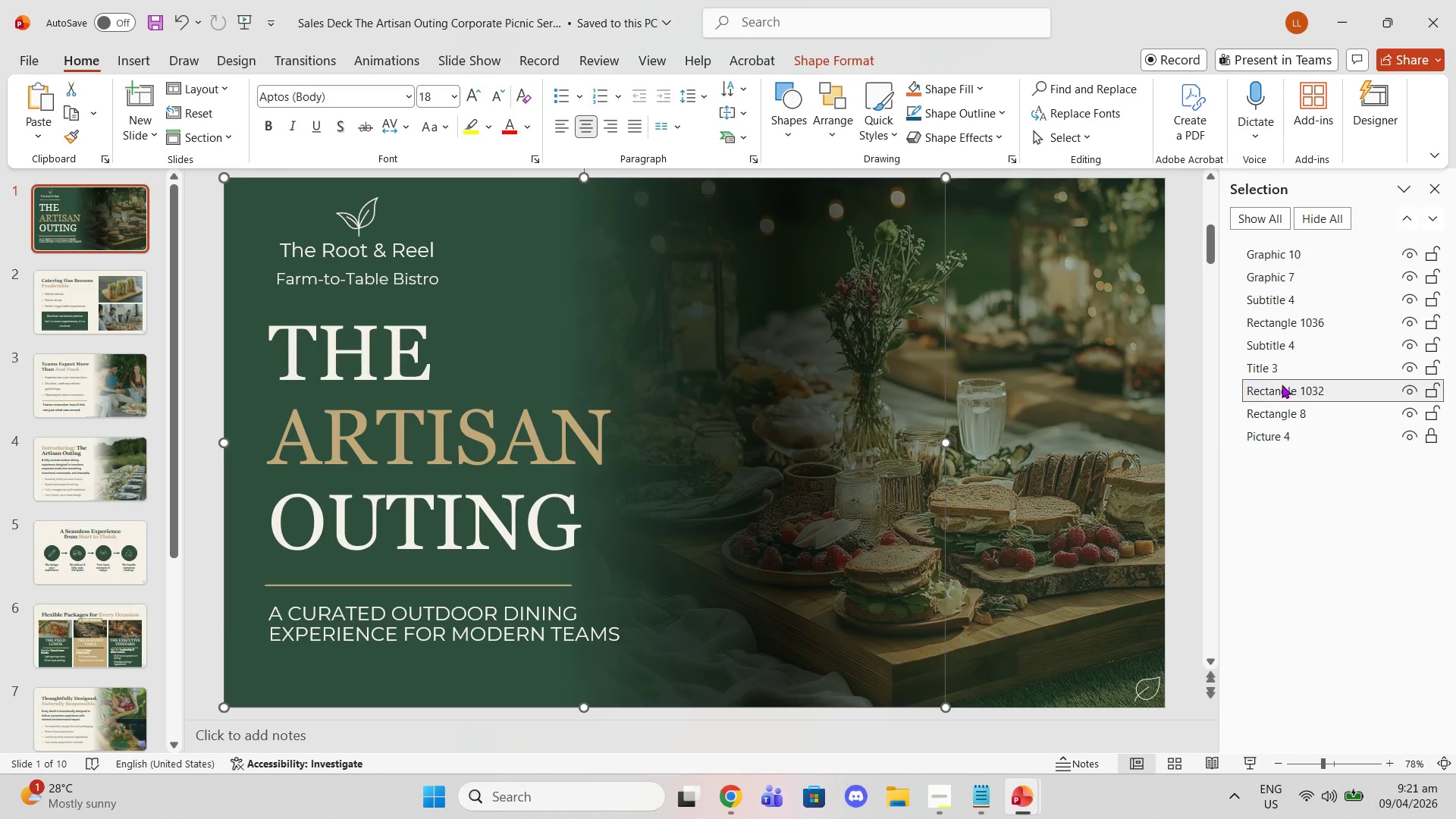 
key(Control+C)
 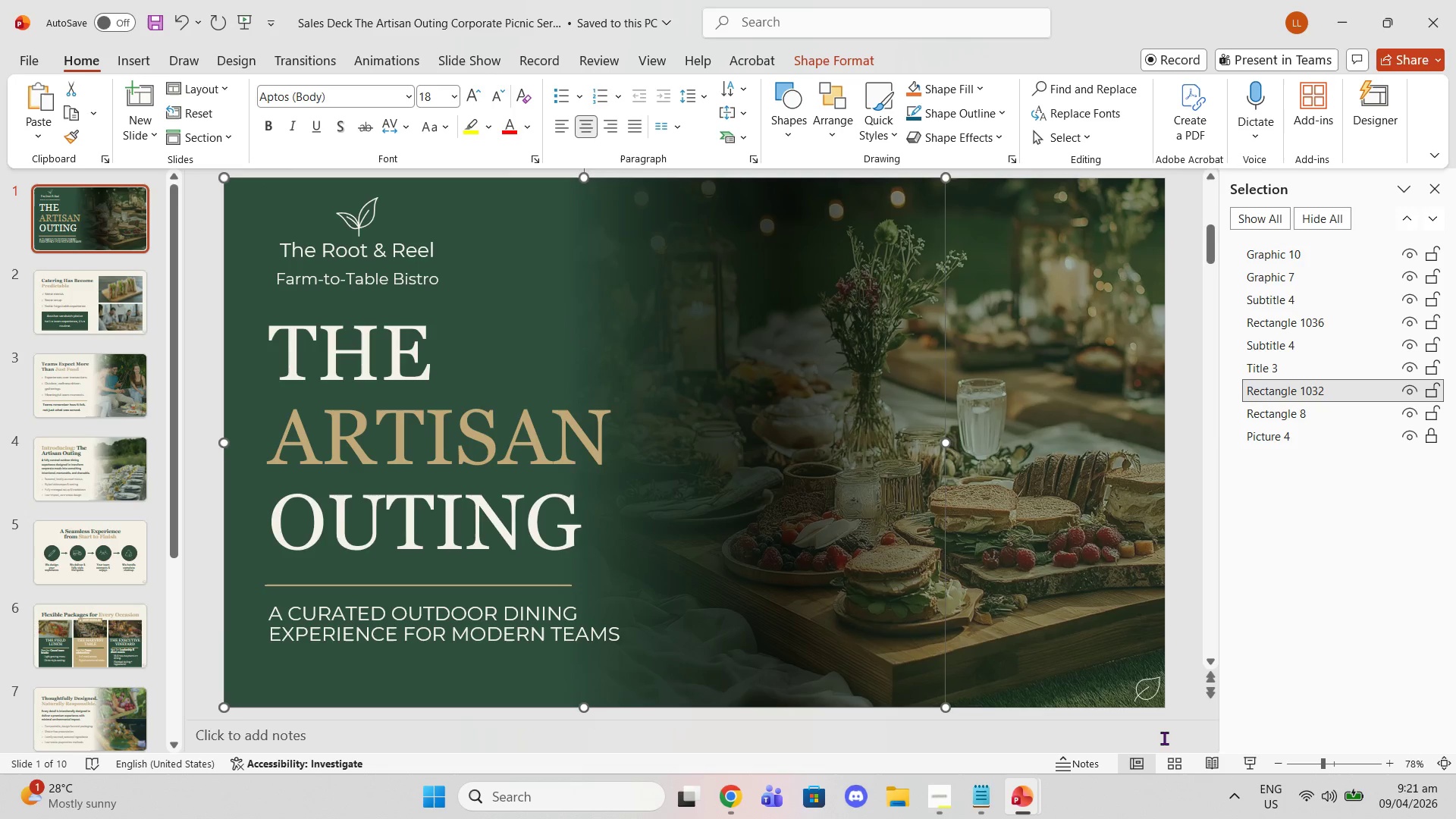 
left_click([1033, 811])
 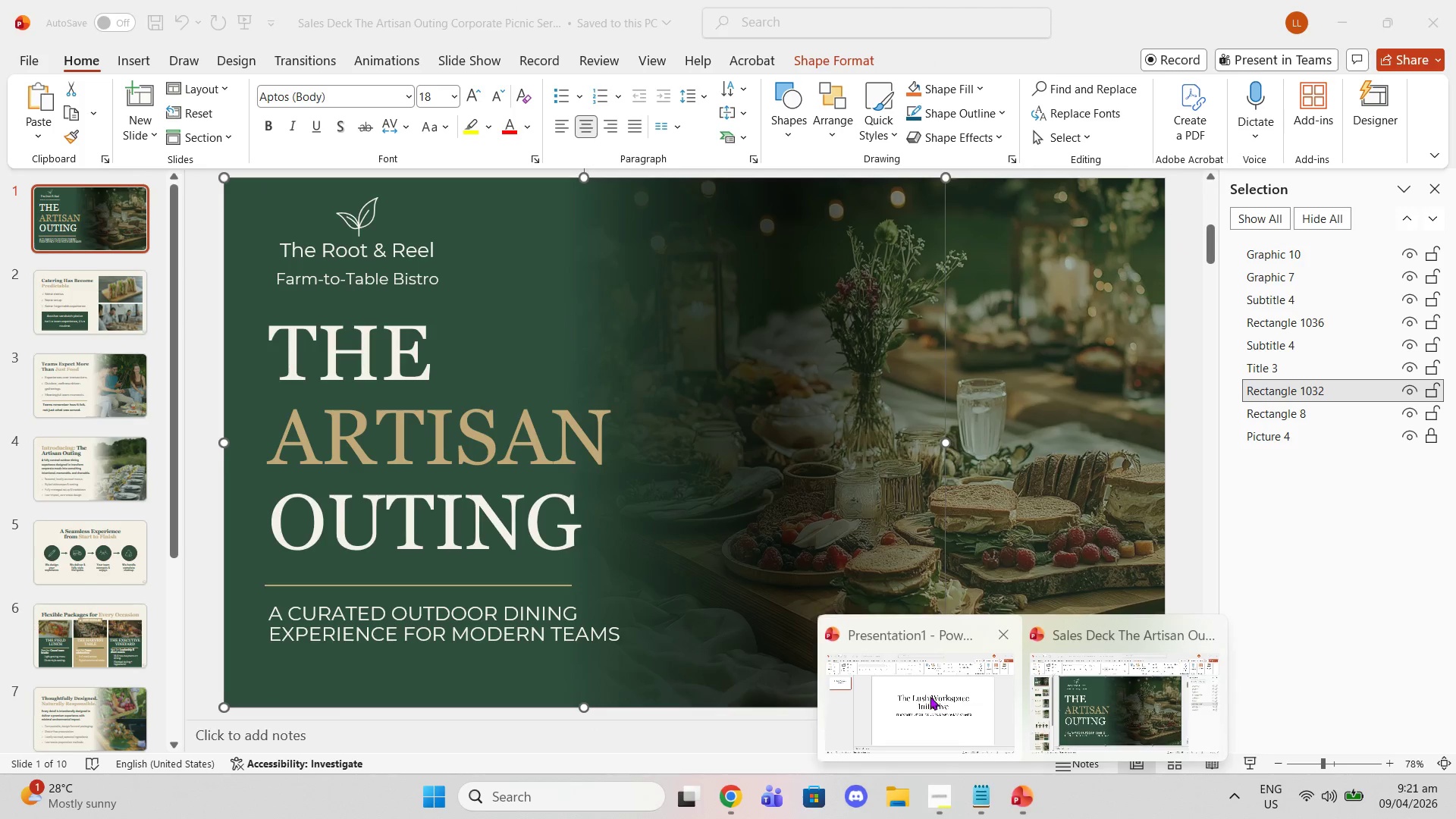 
left_click([930, 696])
 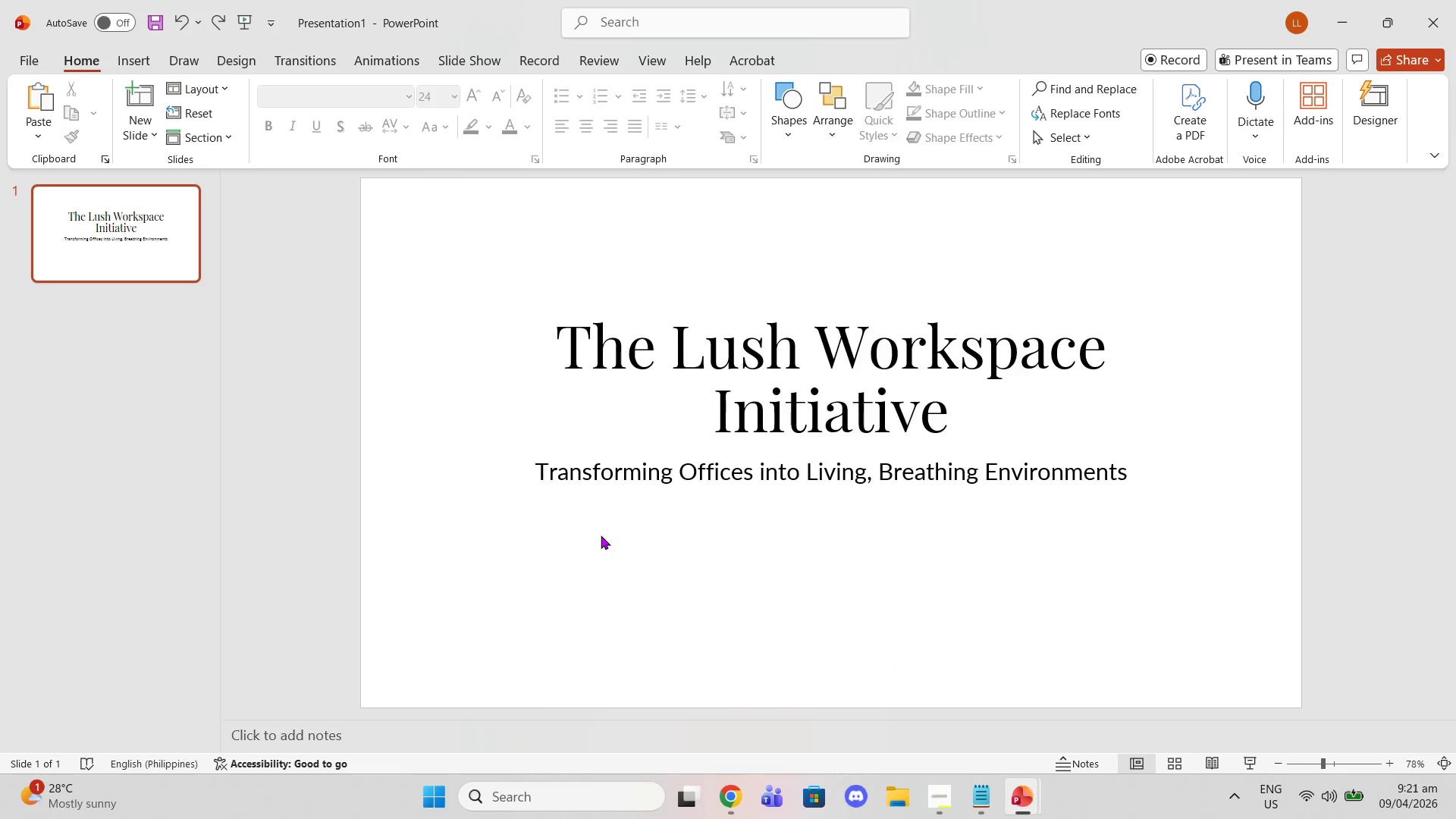 
hold_key(key=ControlLeft, duration=0.53)
 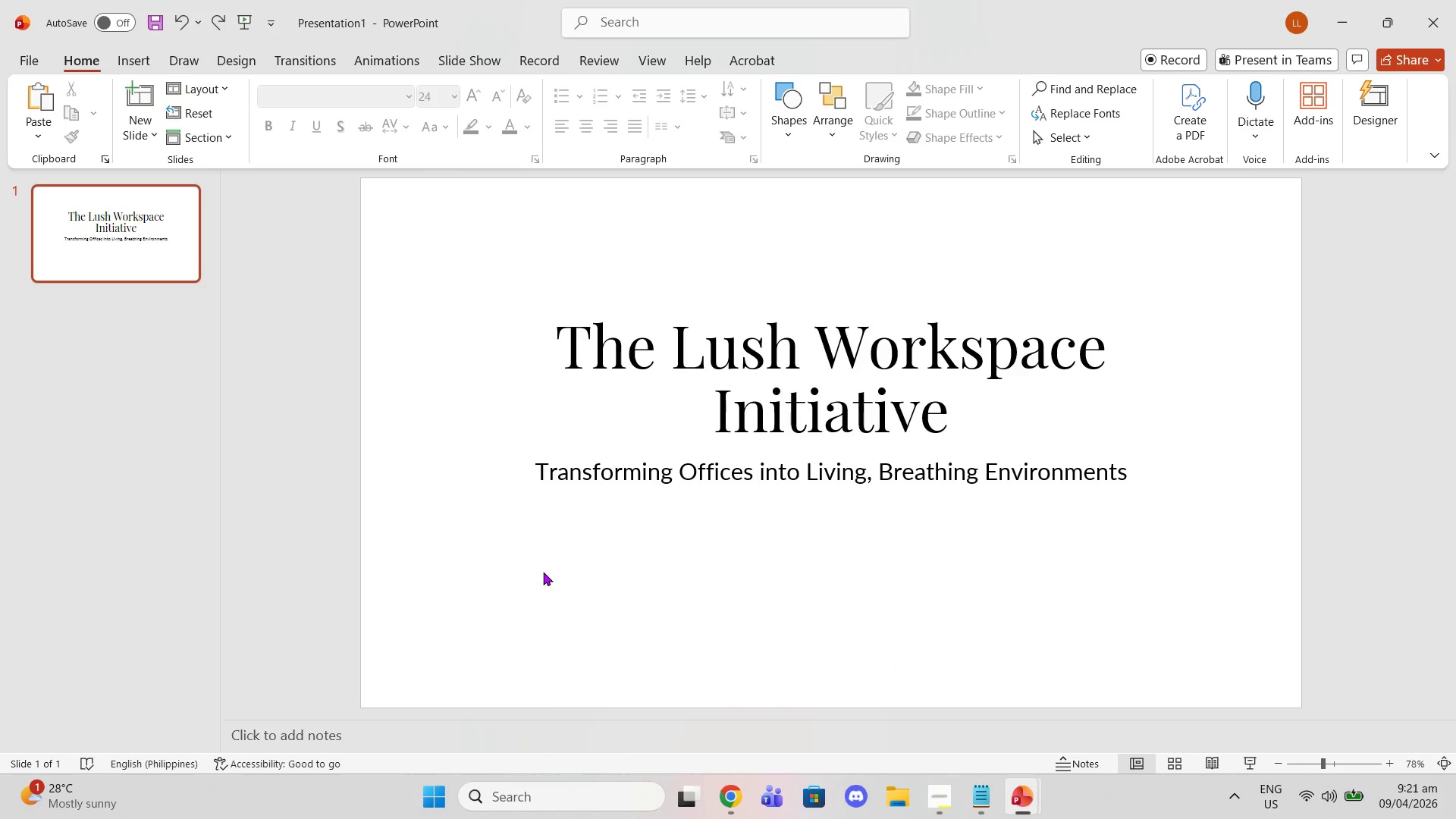 
left_click([543, 572])
 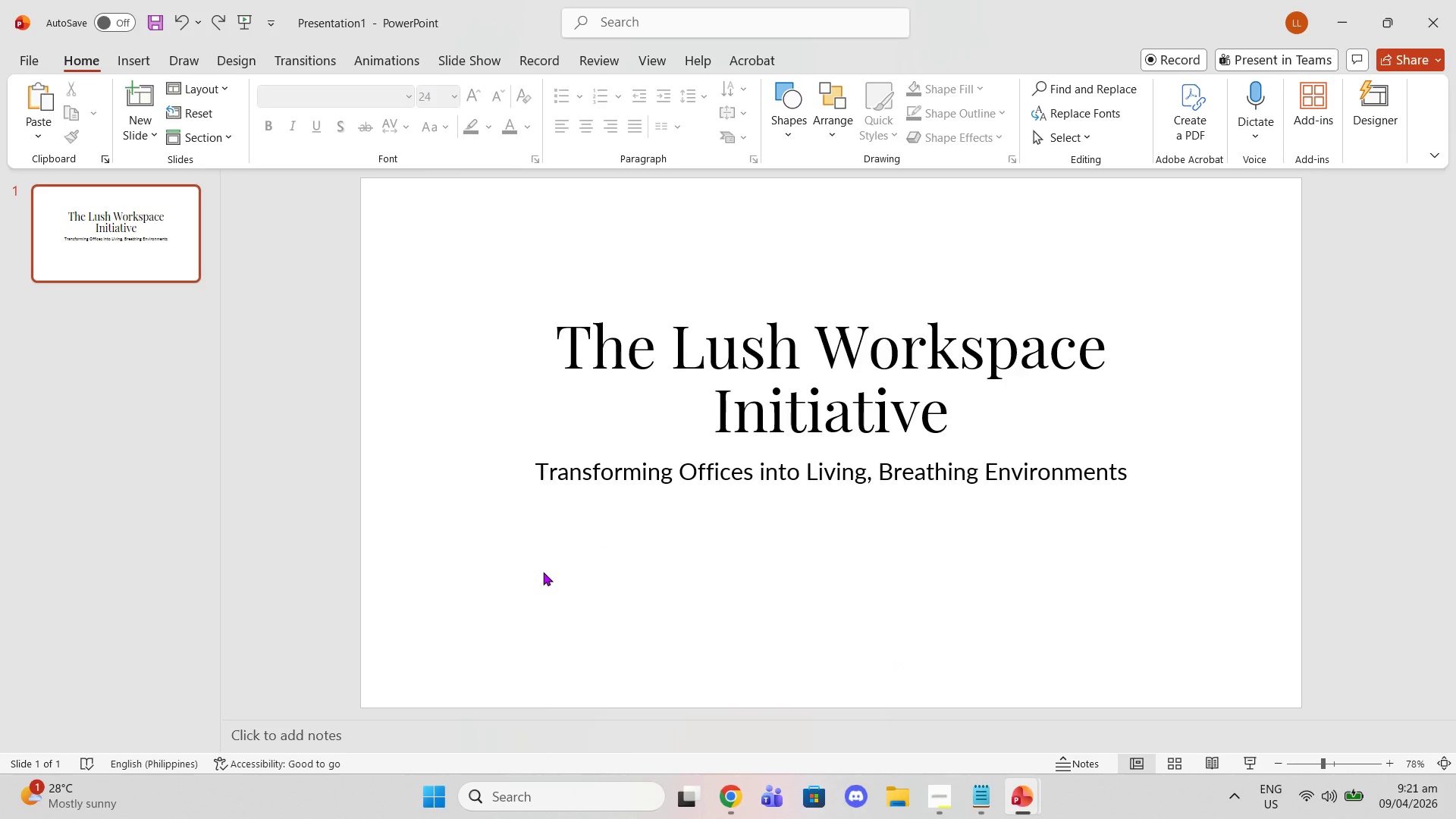 
key(Control+V)
 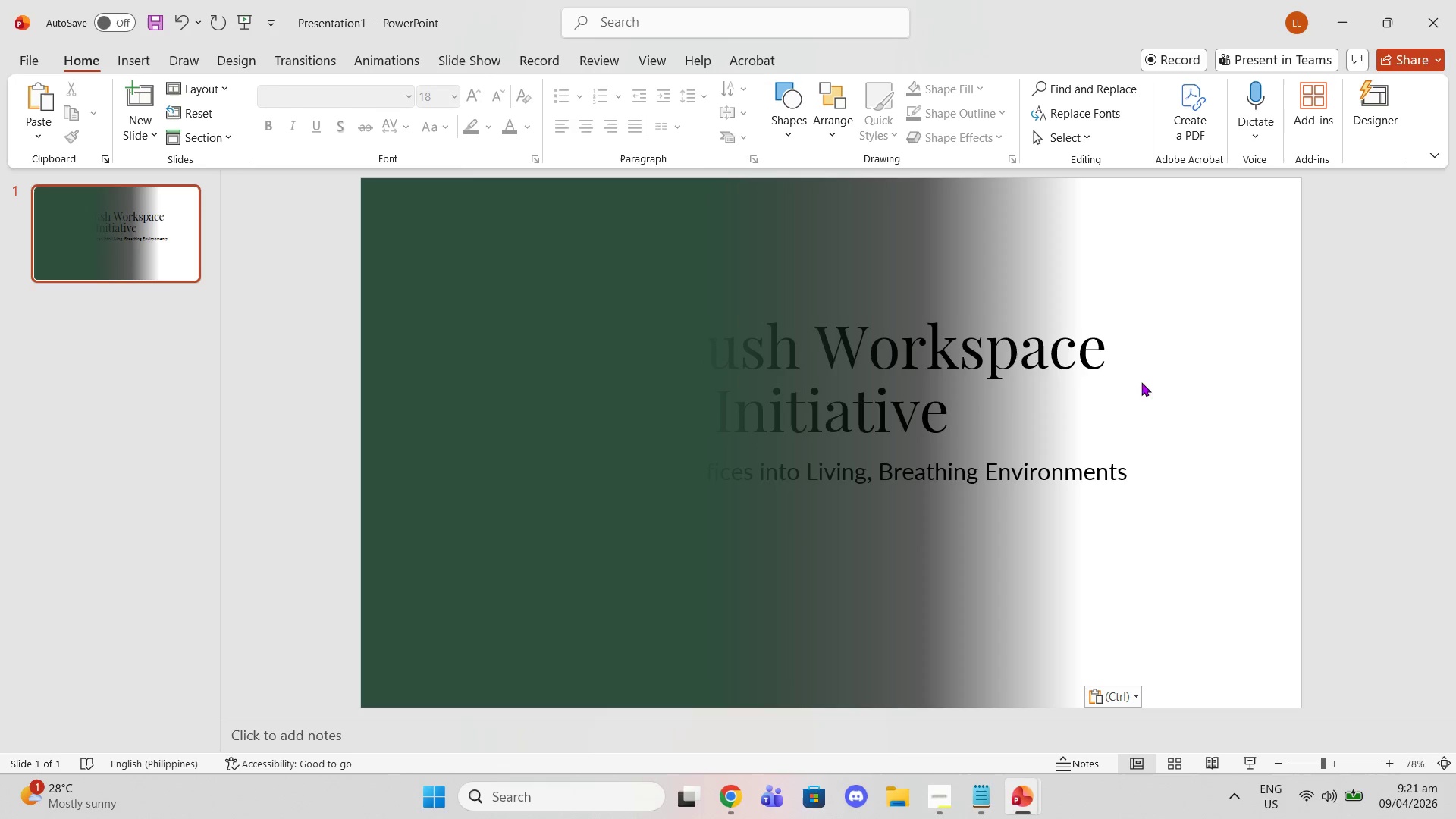 
double_click([1081, 419])
 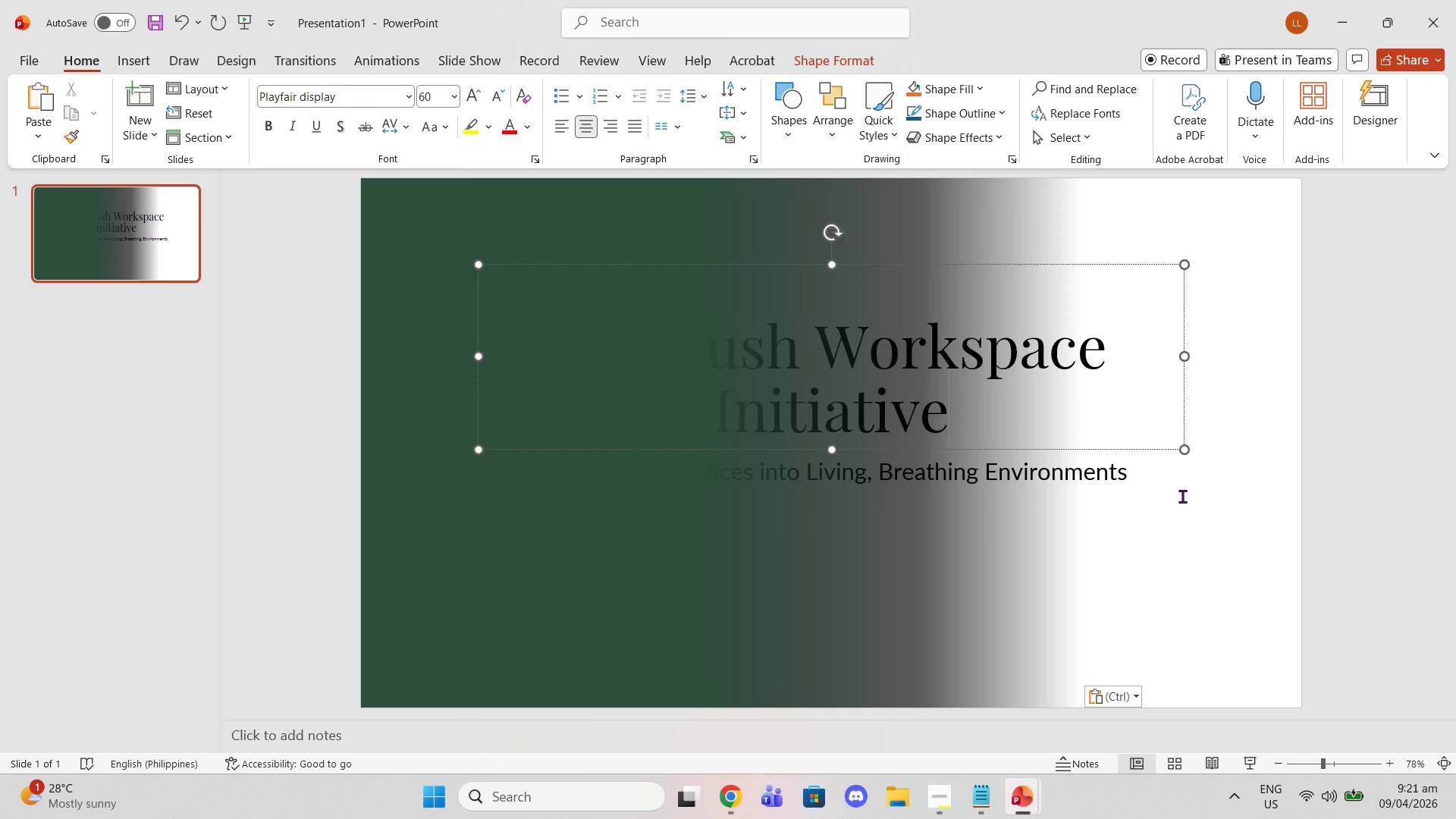 
left_click([1182, 496])
 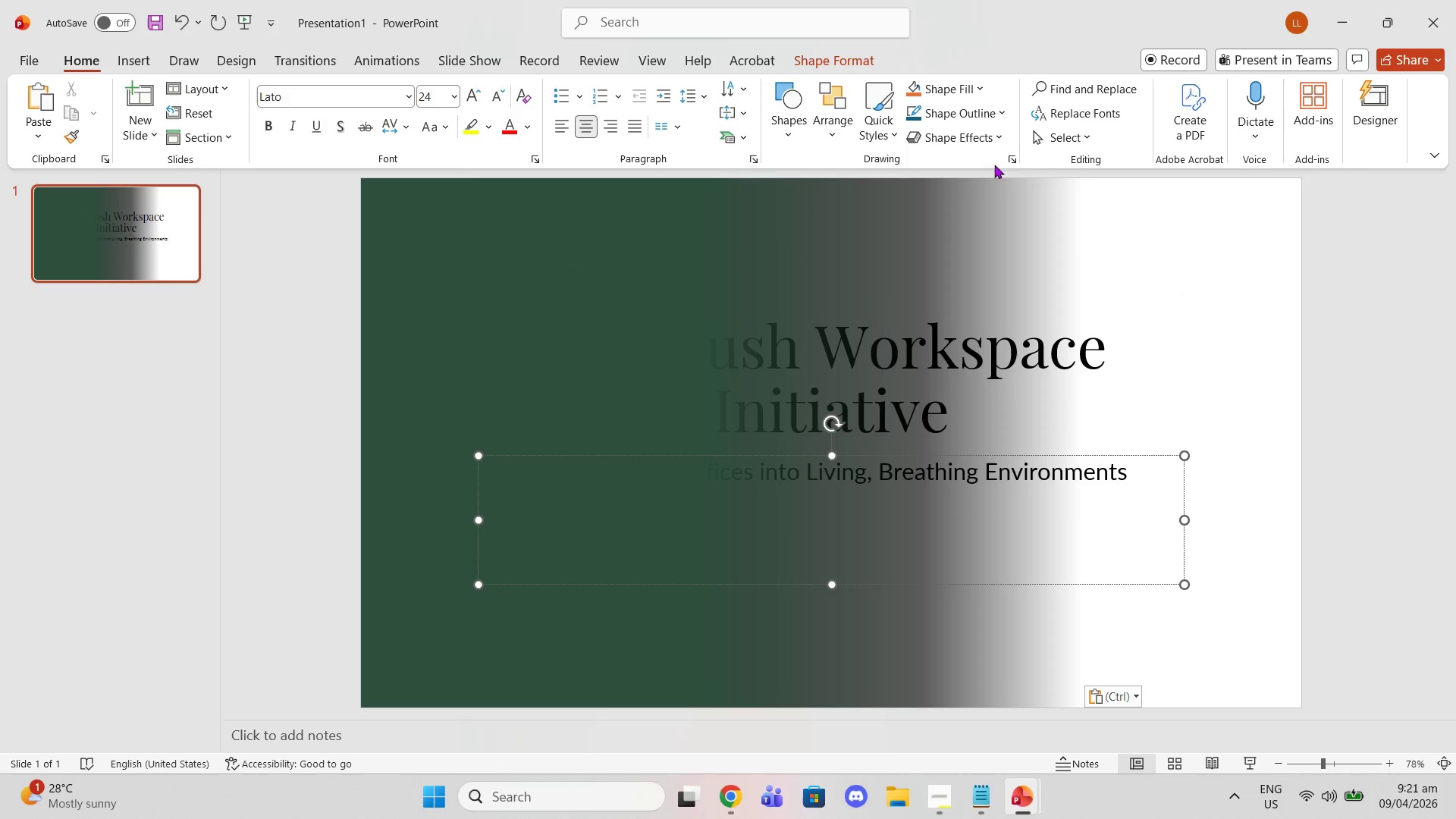 
left_click([1050, 136])
 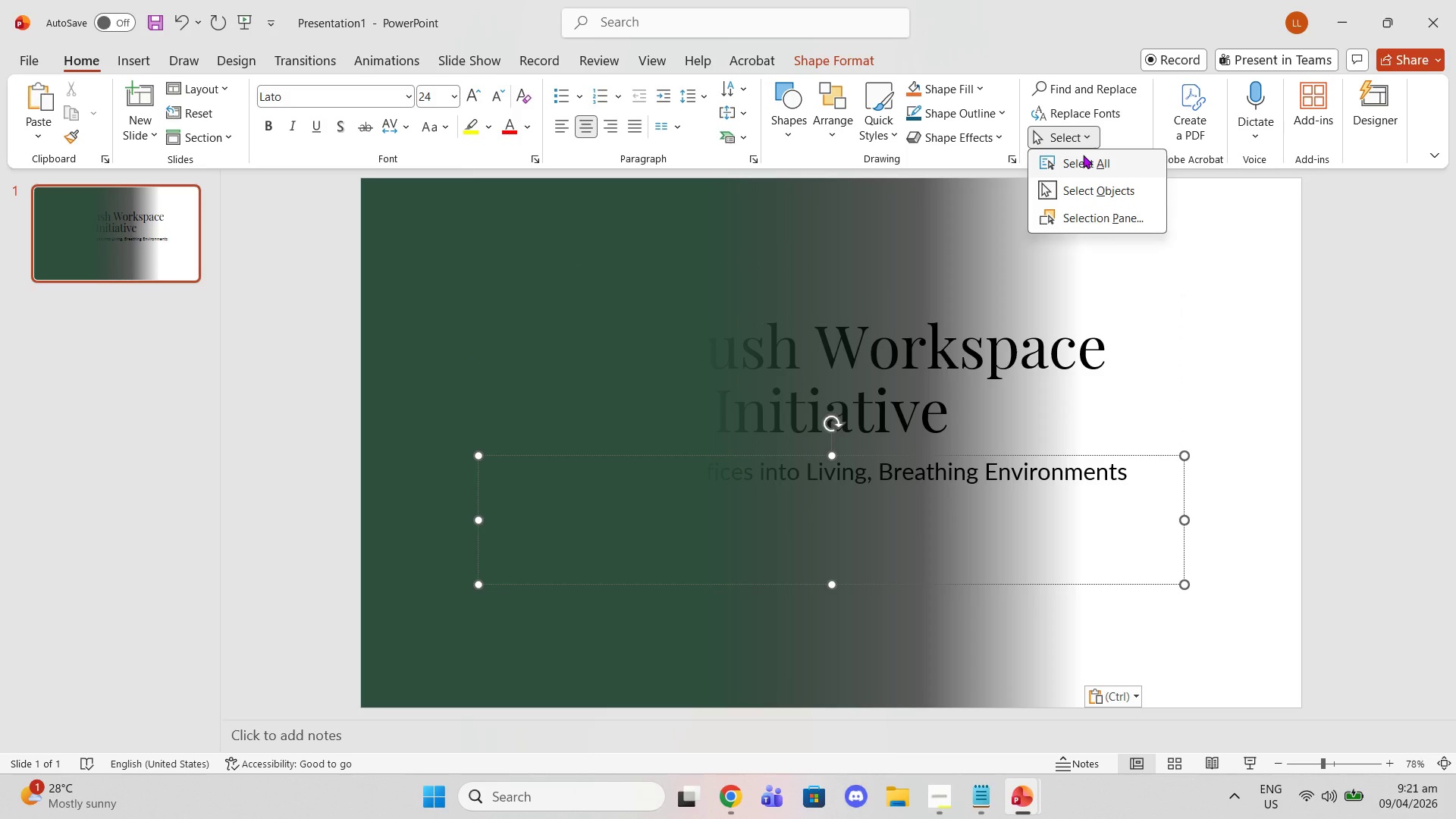 
left_click([1083, 155])
 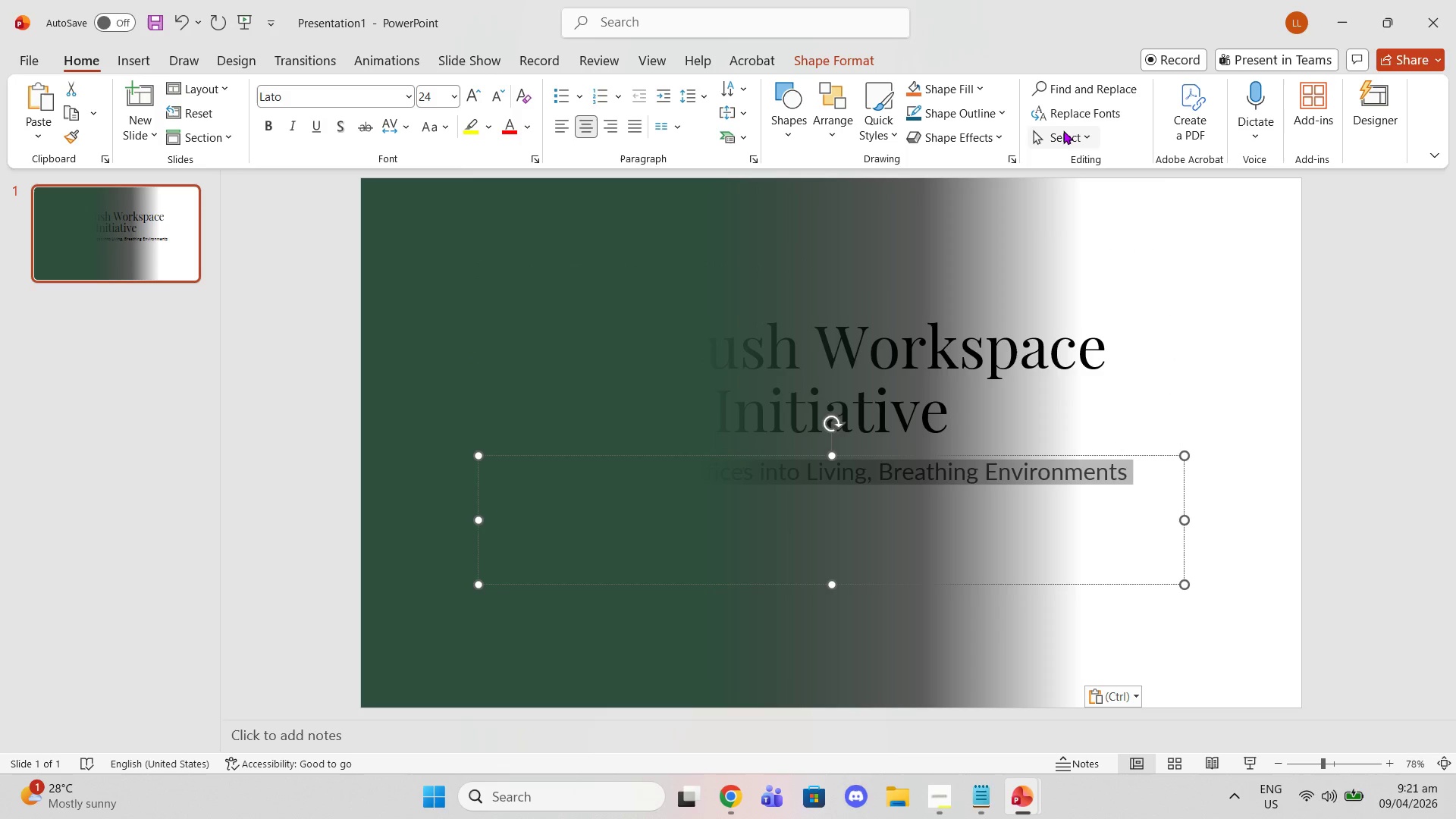 
left_click([1063, 130])
 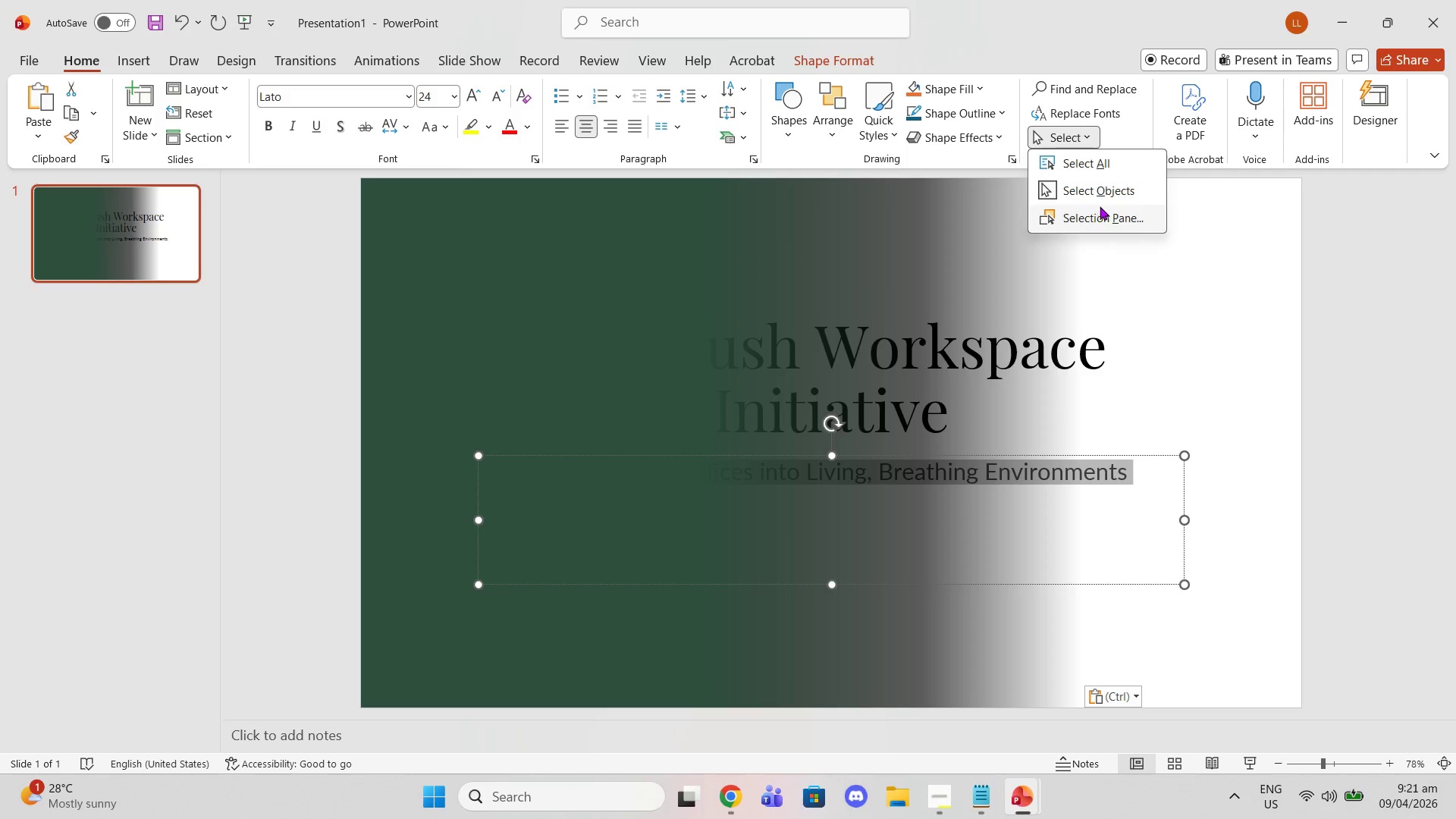 
left_click([1101, 209])
 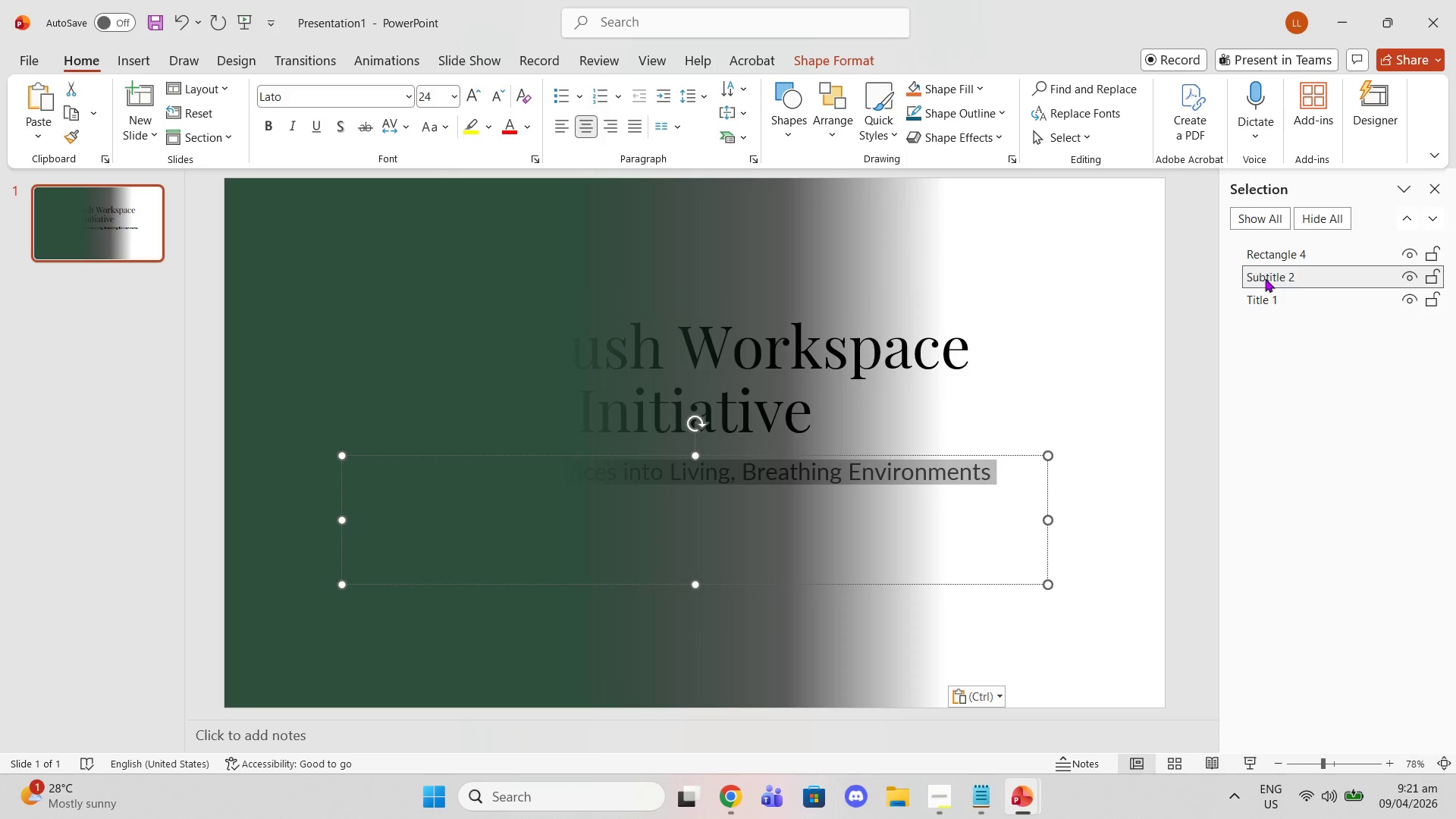 
left_click_drag(start_coordinate=[1265, 250], to_coordinate=[1273, 317])
 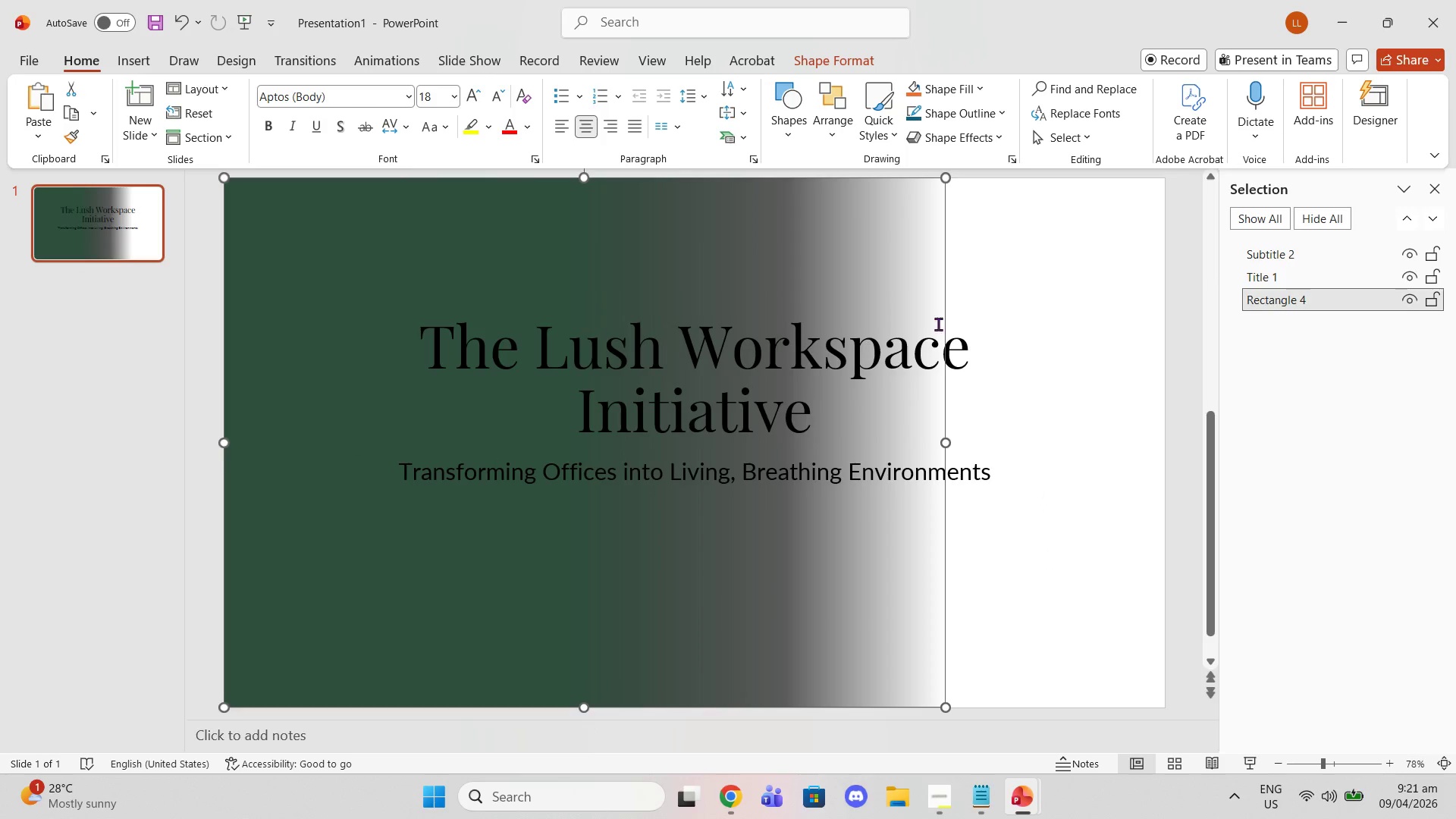 
left_click([938, 324])
 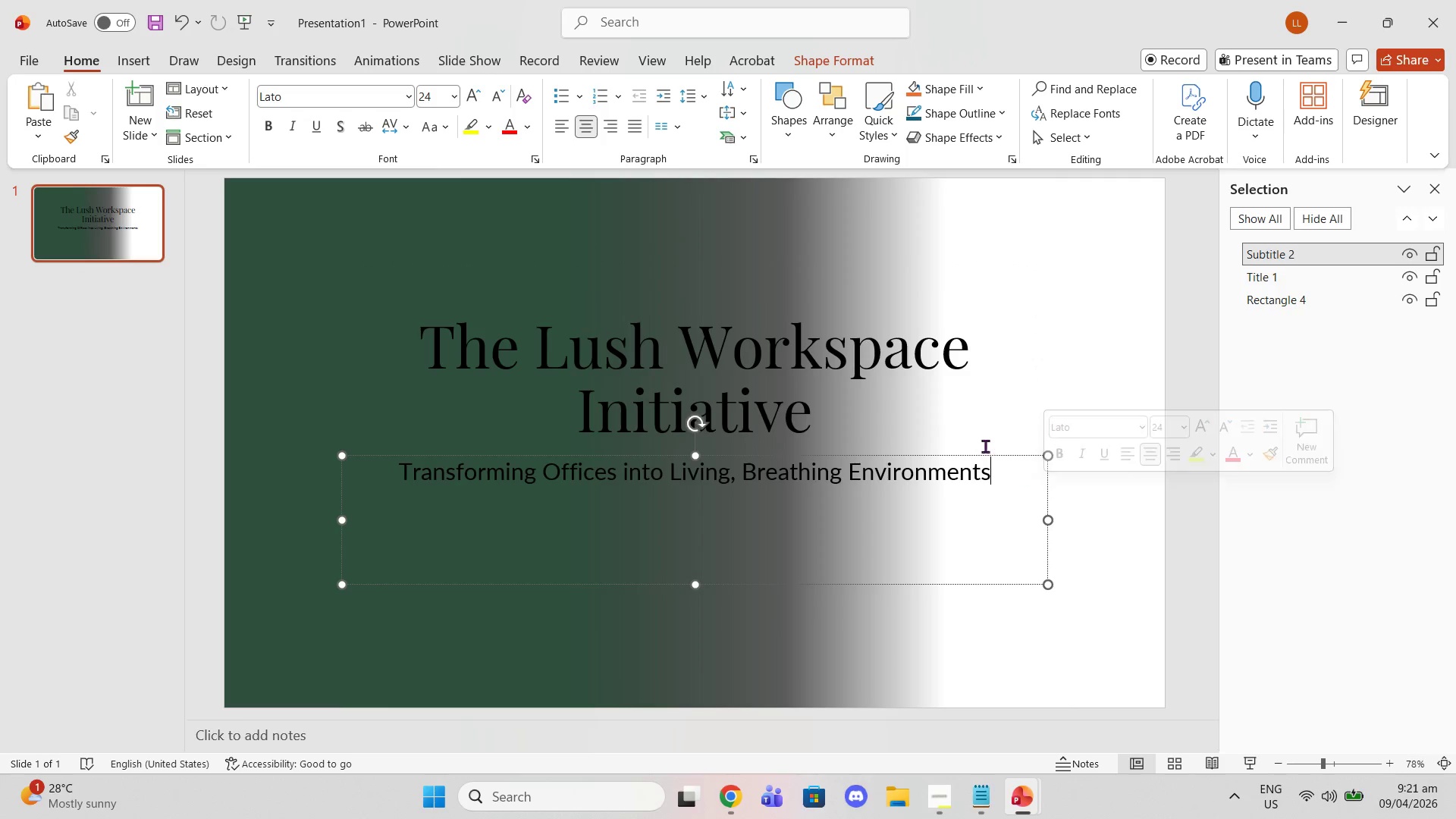 
left_click([830, 388])
 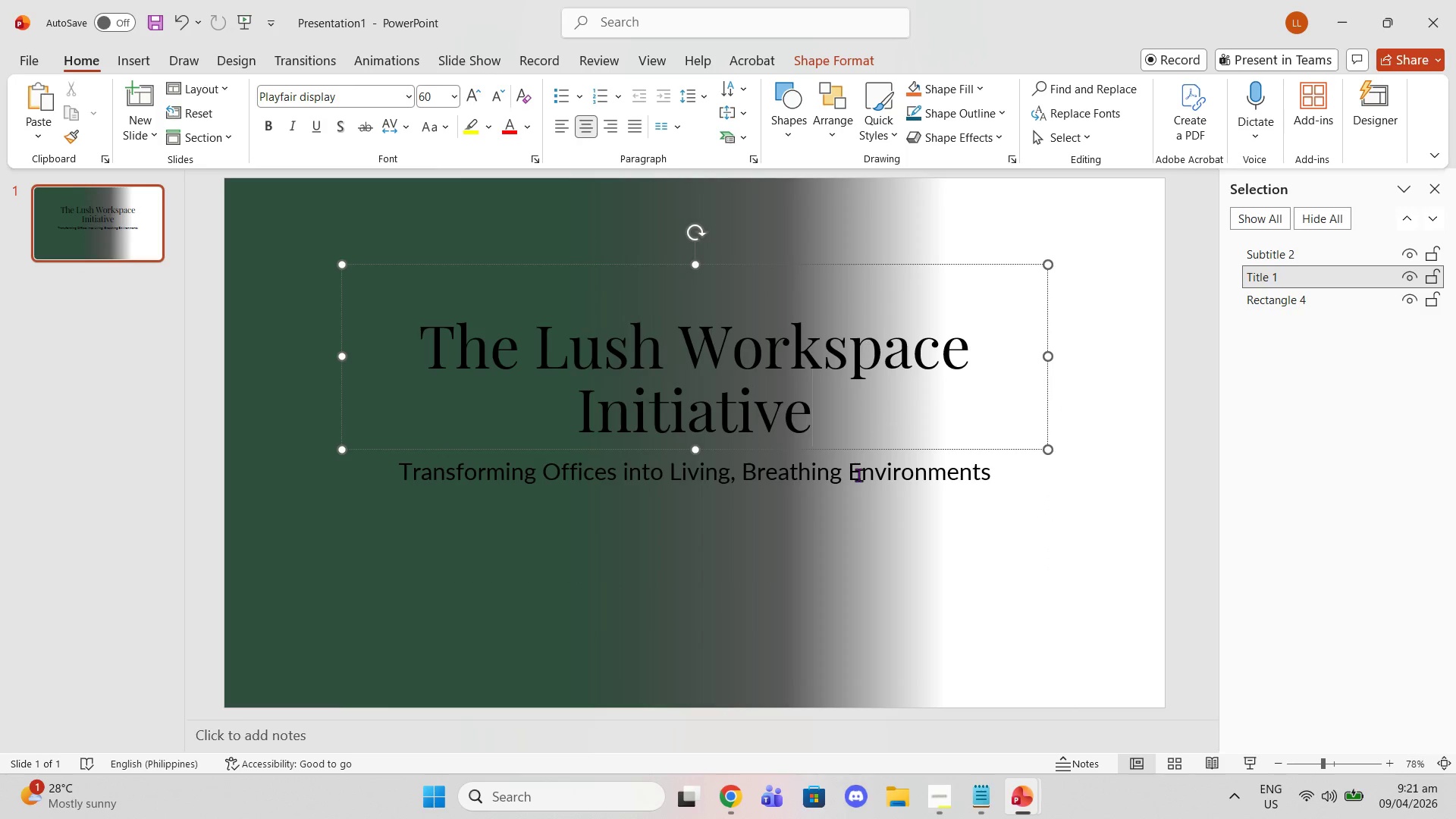 
left_click([811, 526])
 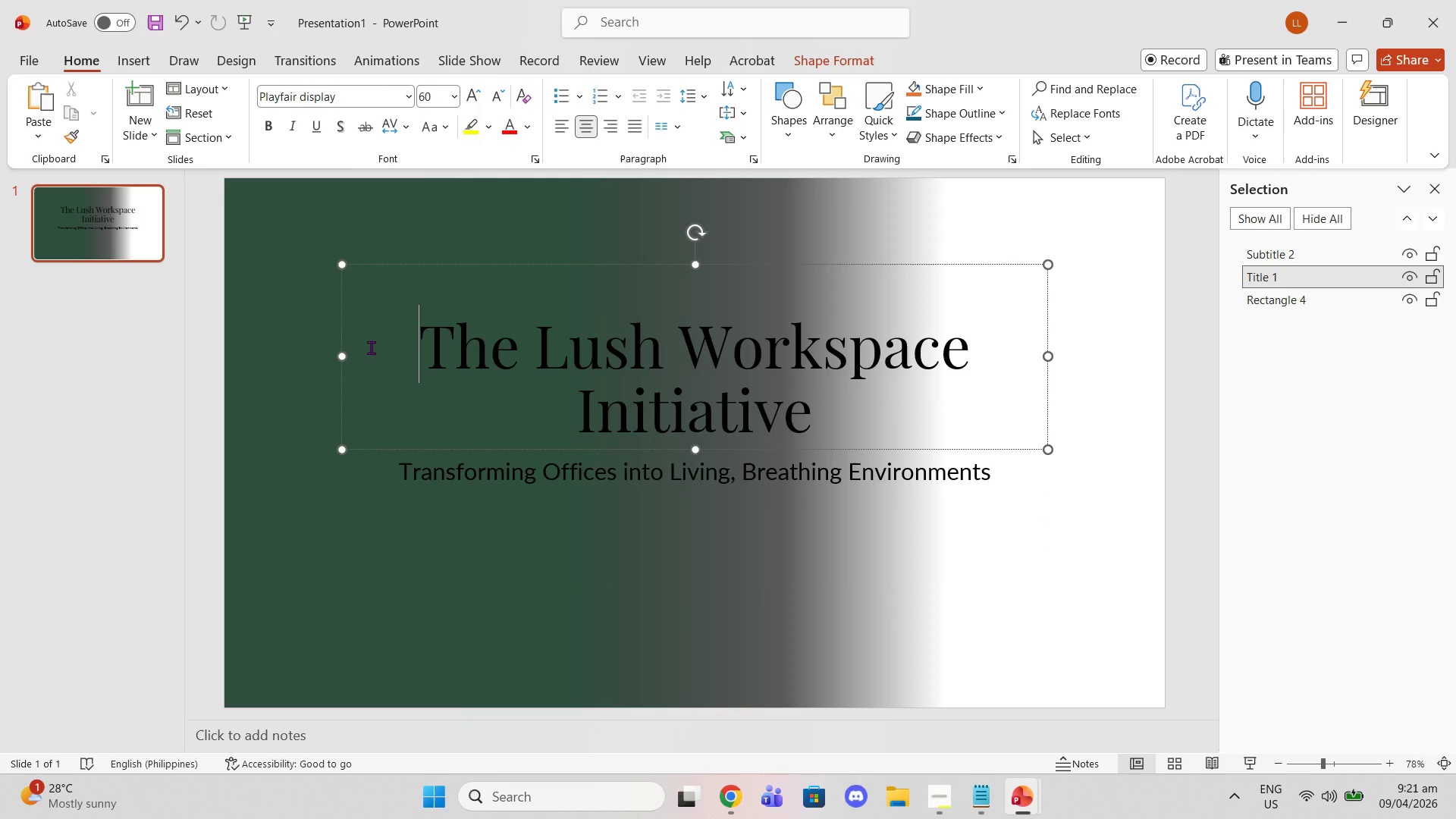 
double_click([344, 257])
 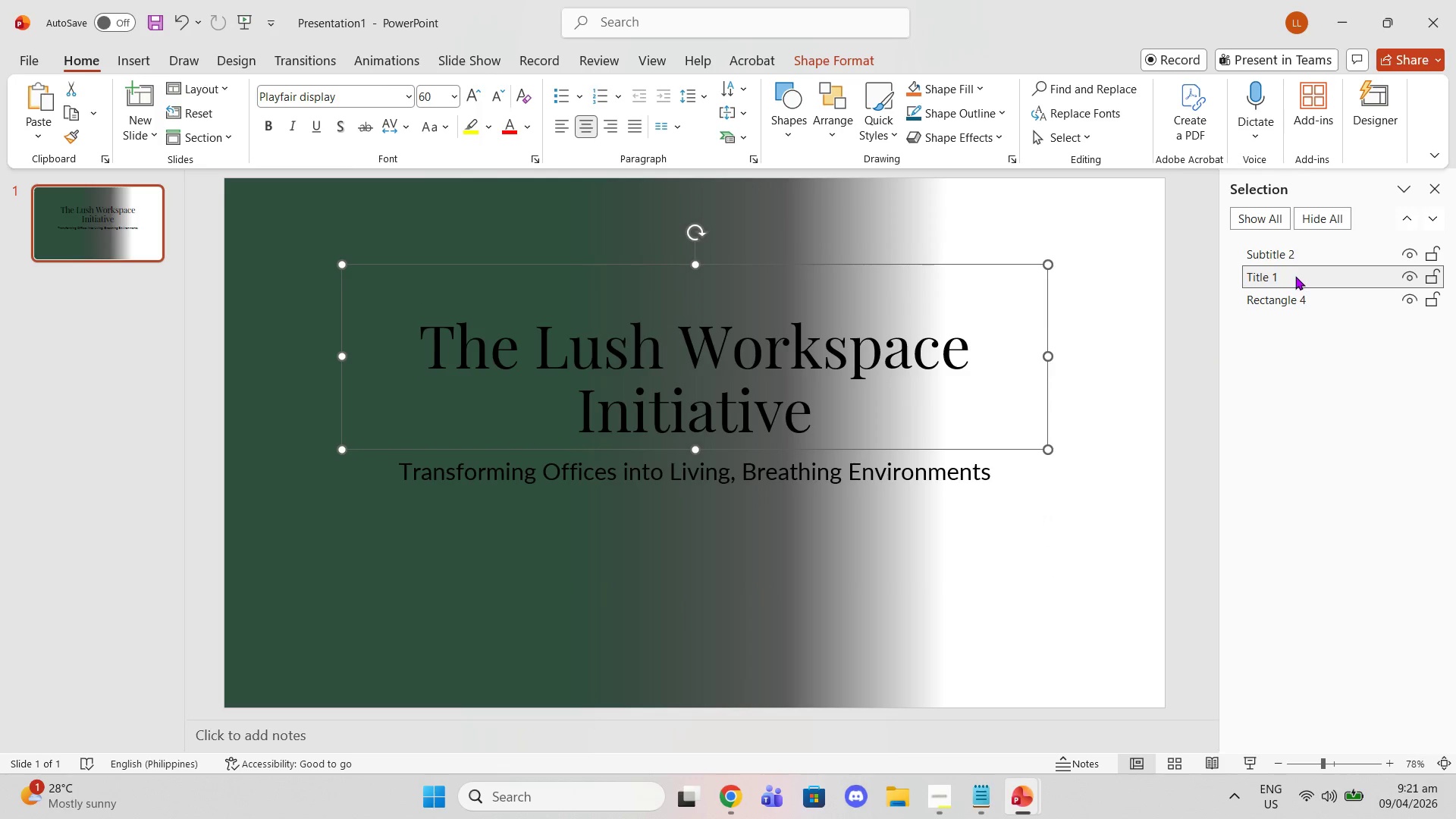 
left_click([1296, 298])
 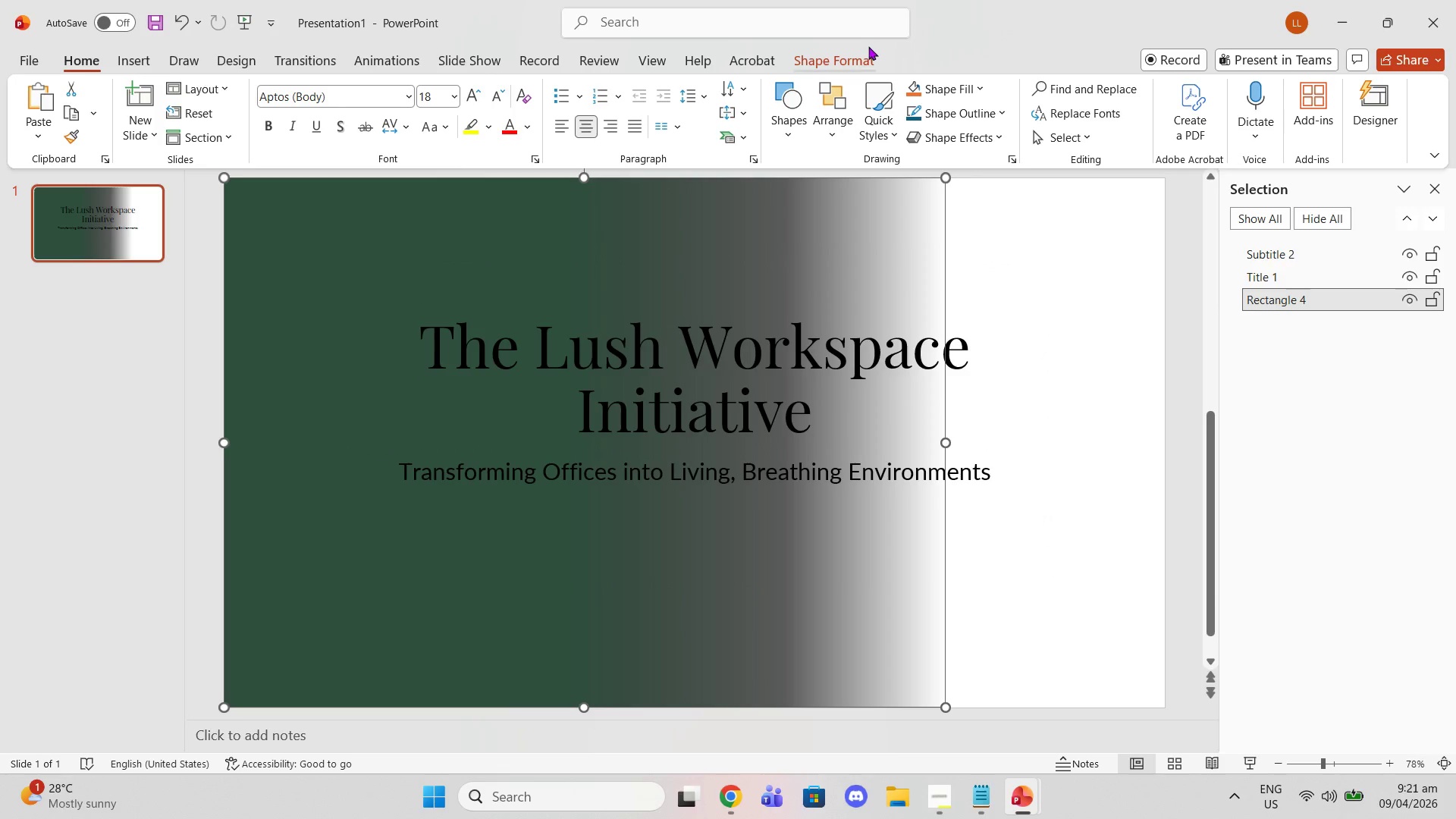 
left_click([858, 58])
 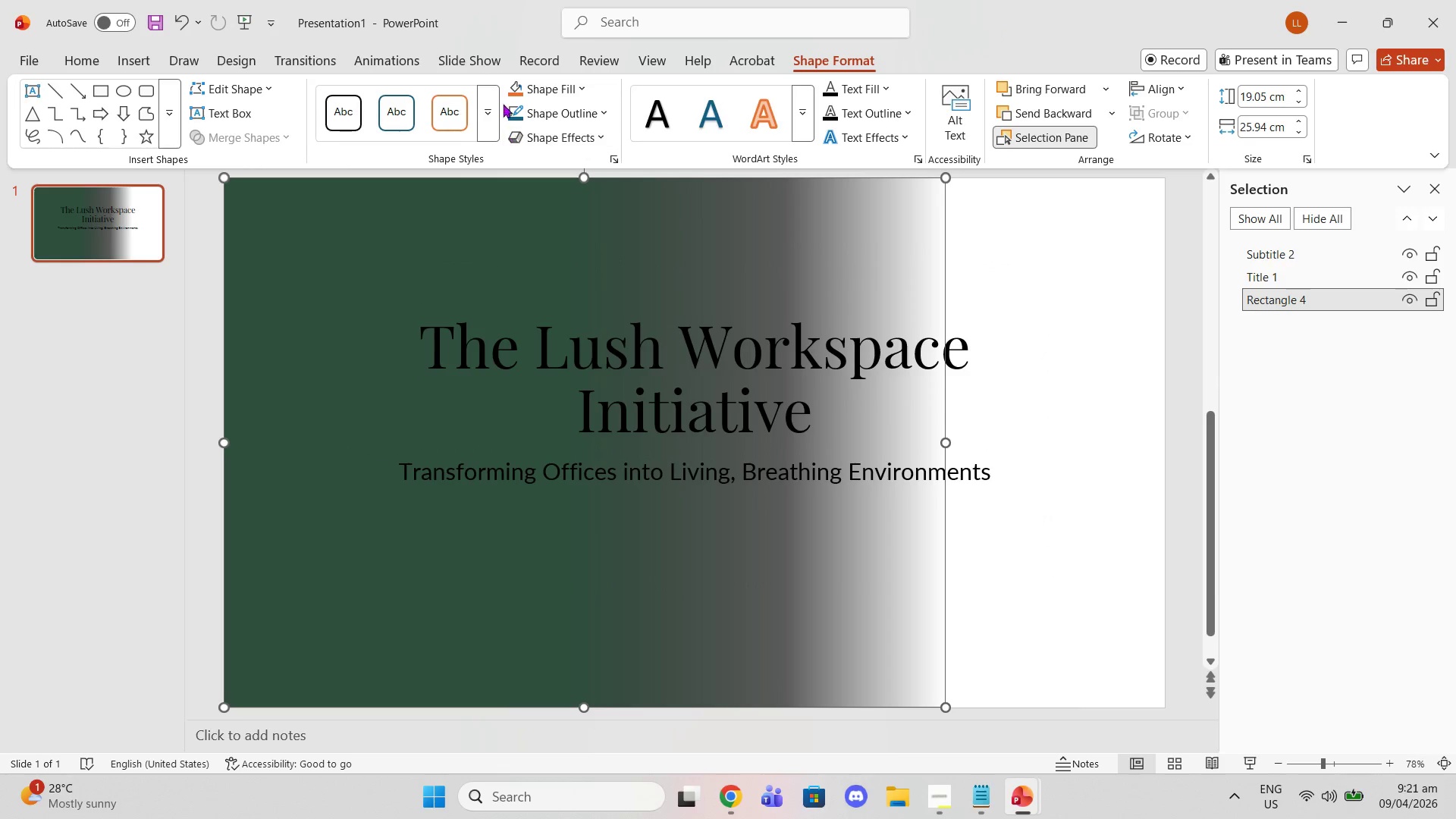 
left_click([562, 78])
 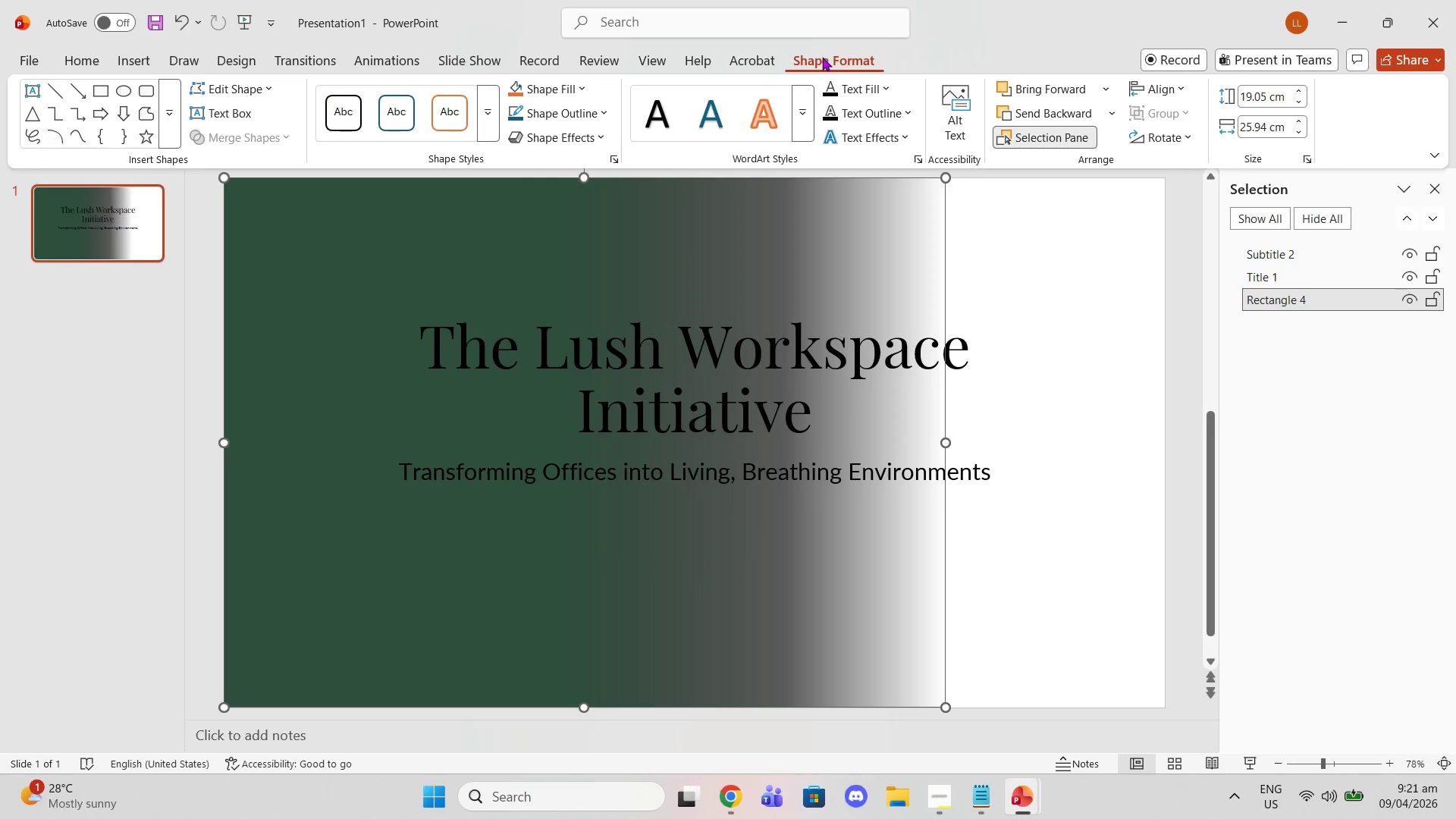 
wait(5.28)
 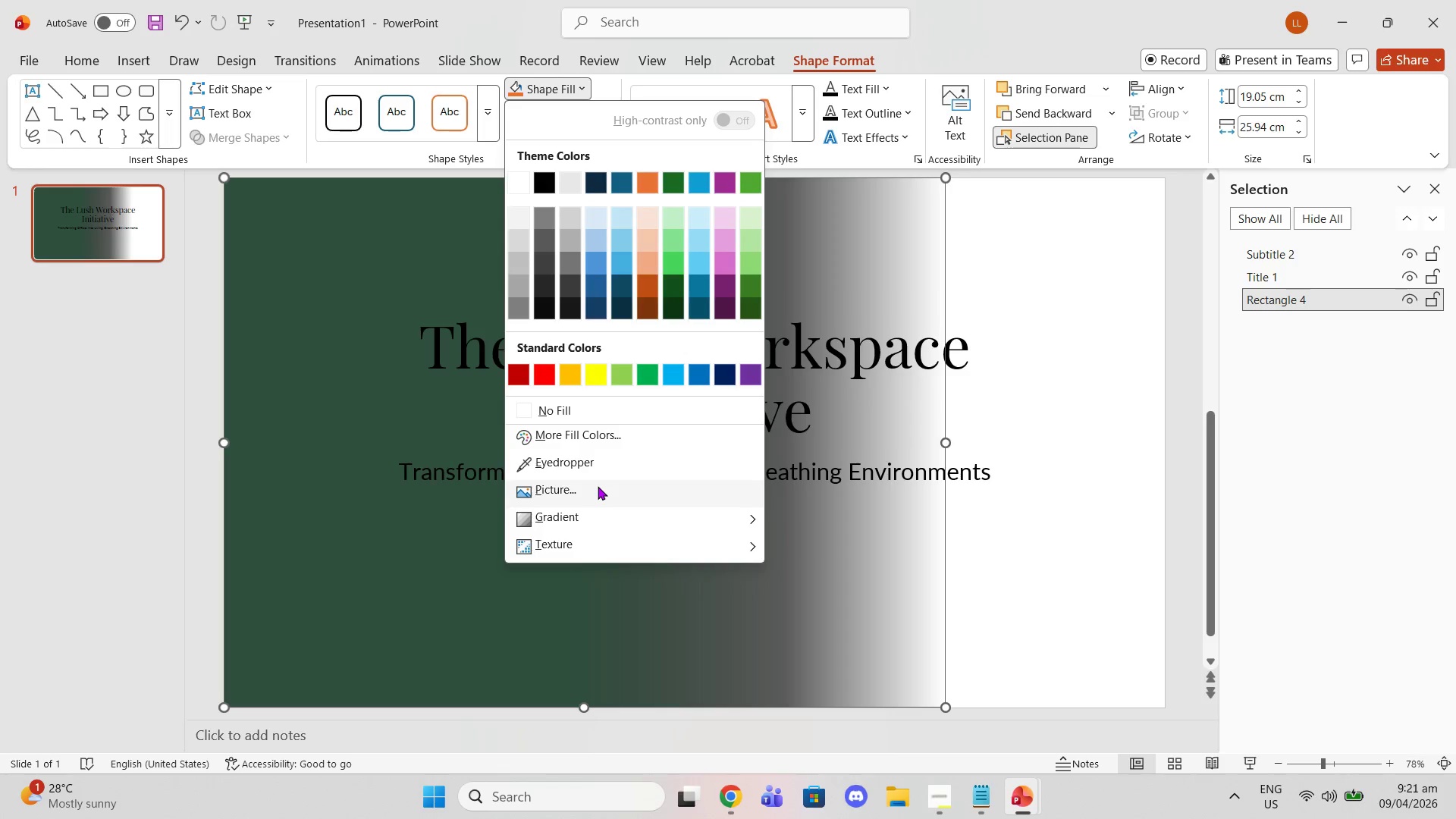 
left_click([603, 108])
 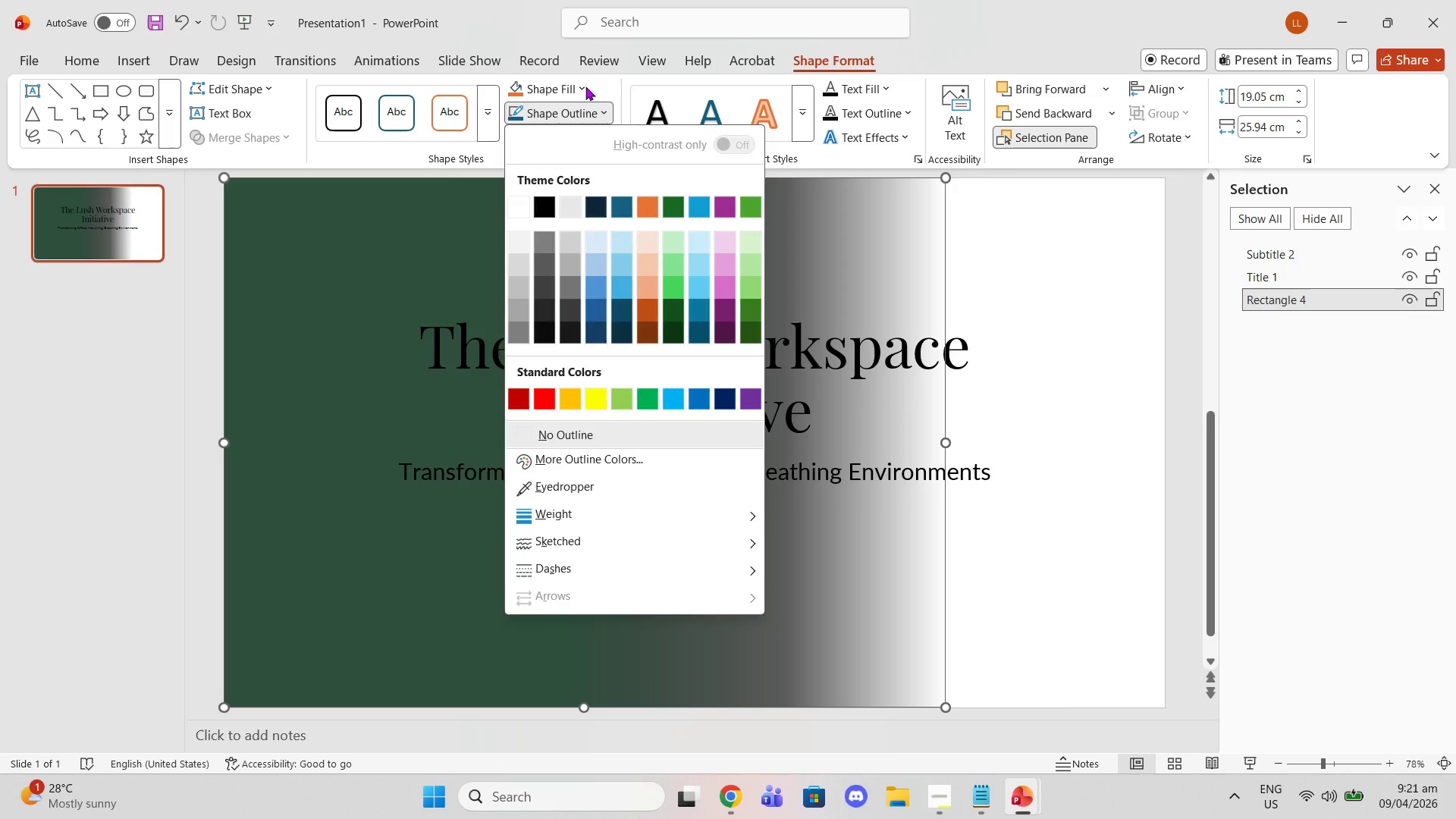 
left_click([585, 86])
 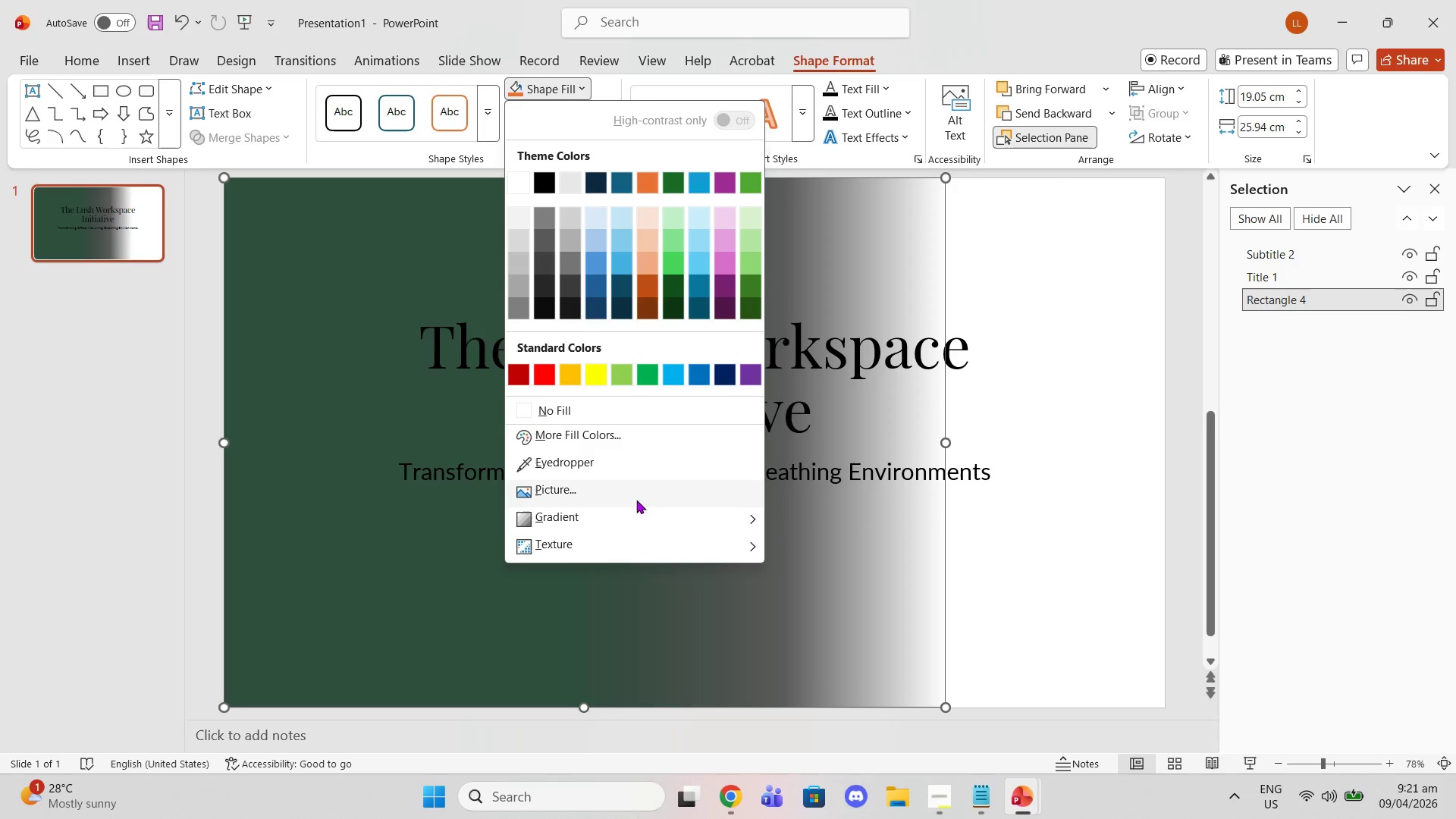 
left_click([654, 528])
 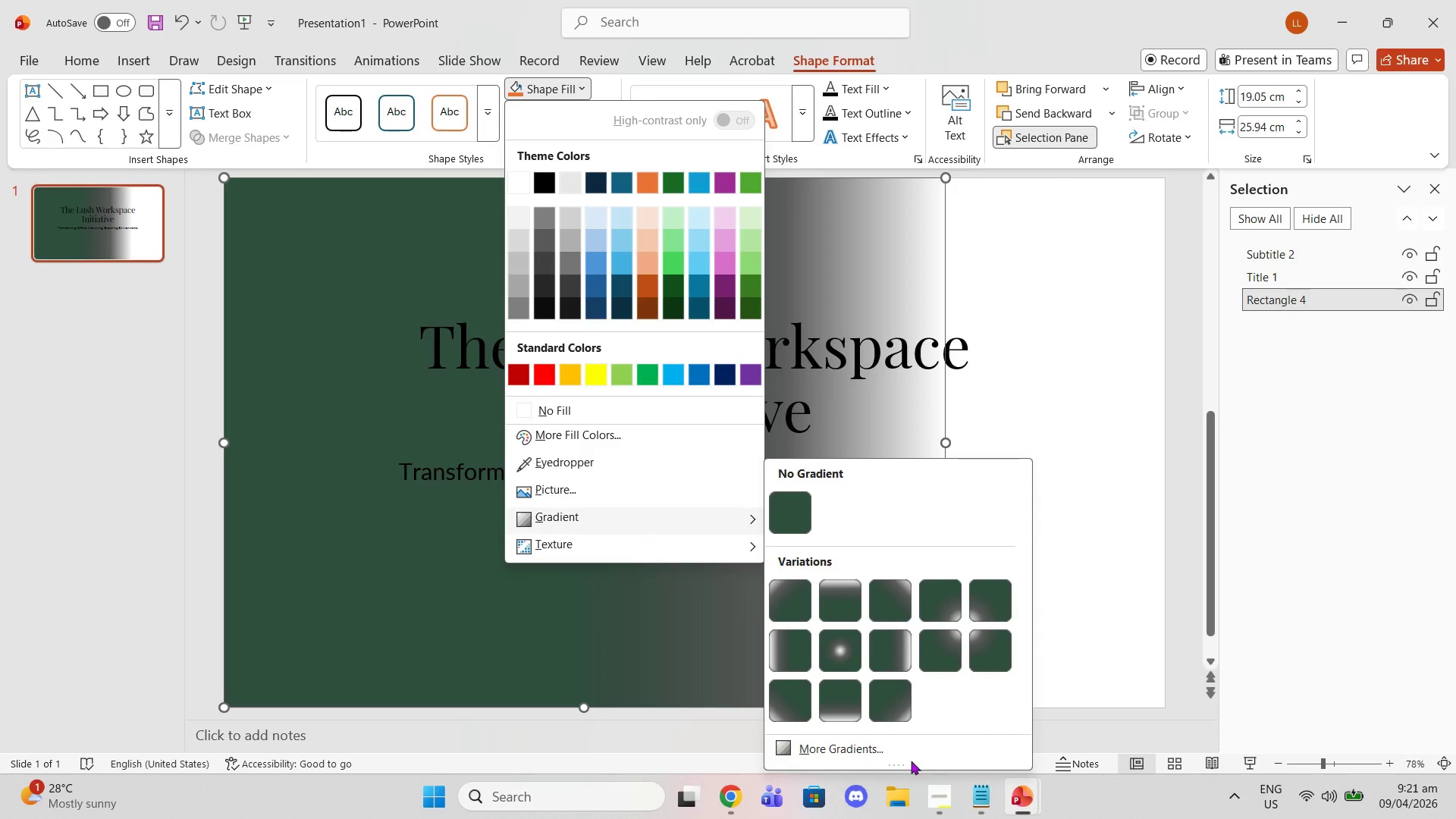 
double_click([823, 758])
 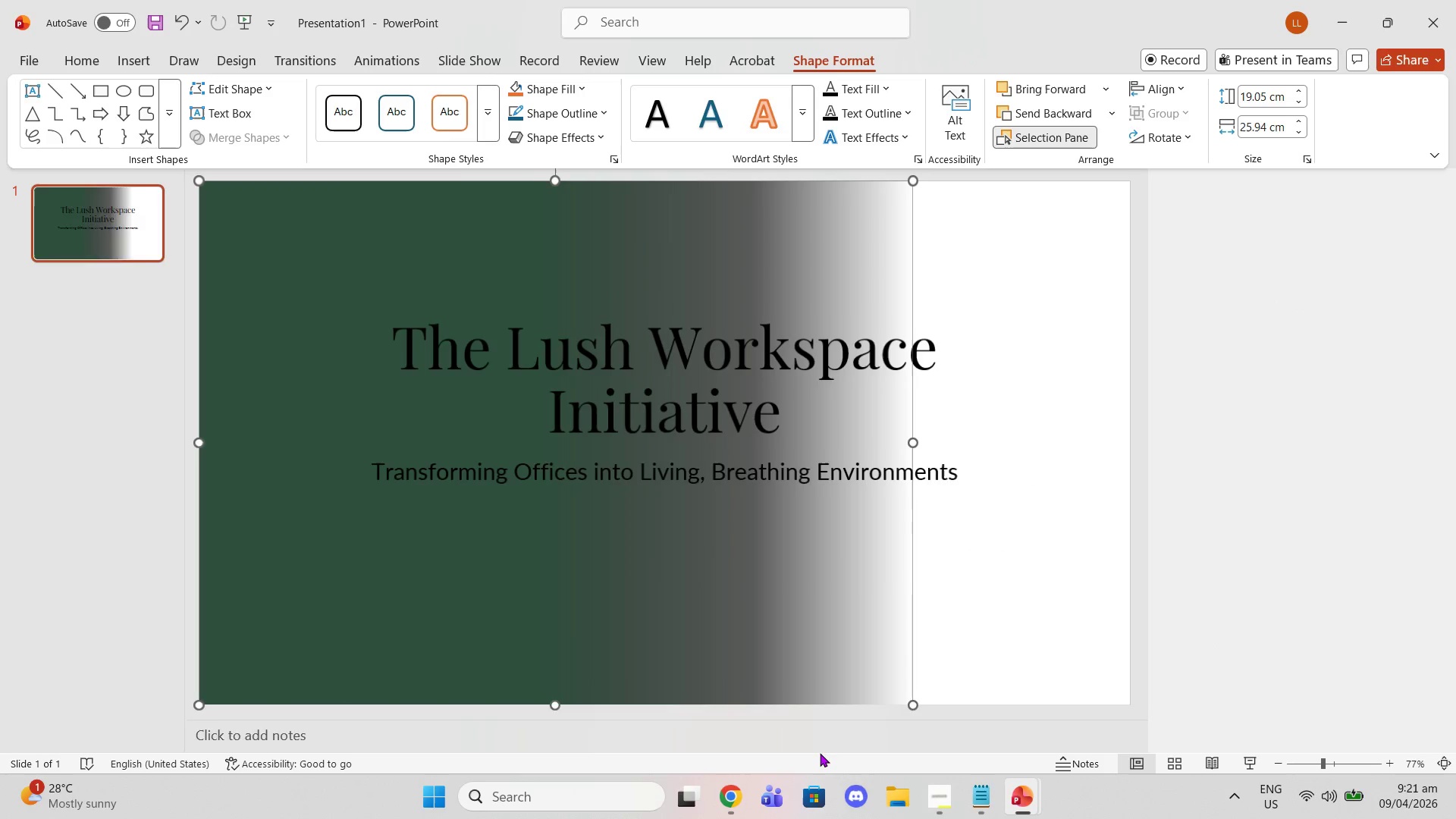 
triple_click([820, 753])
 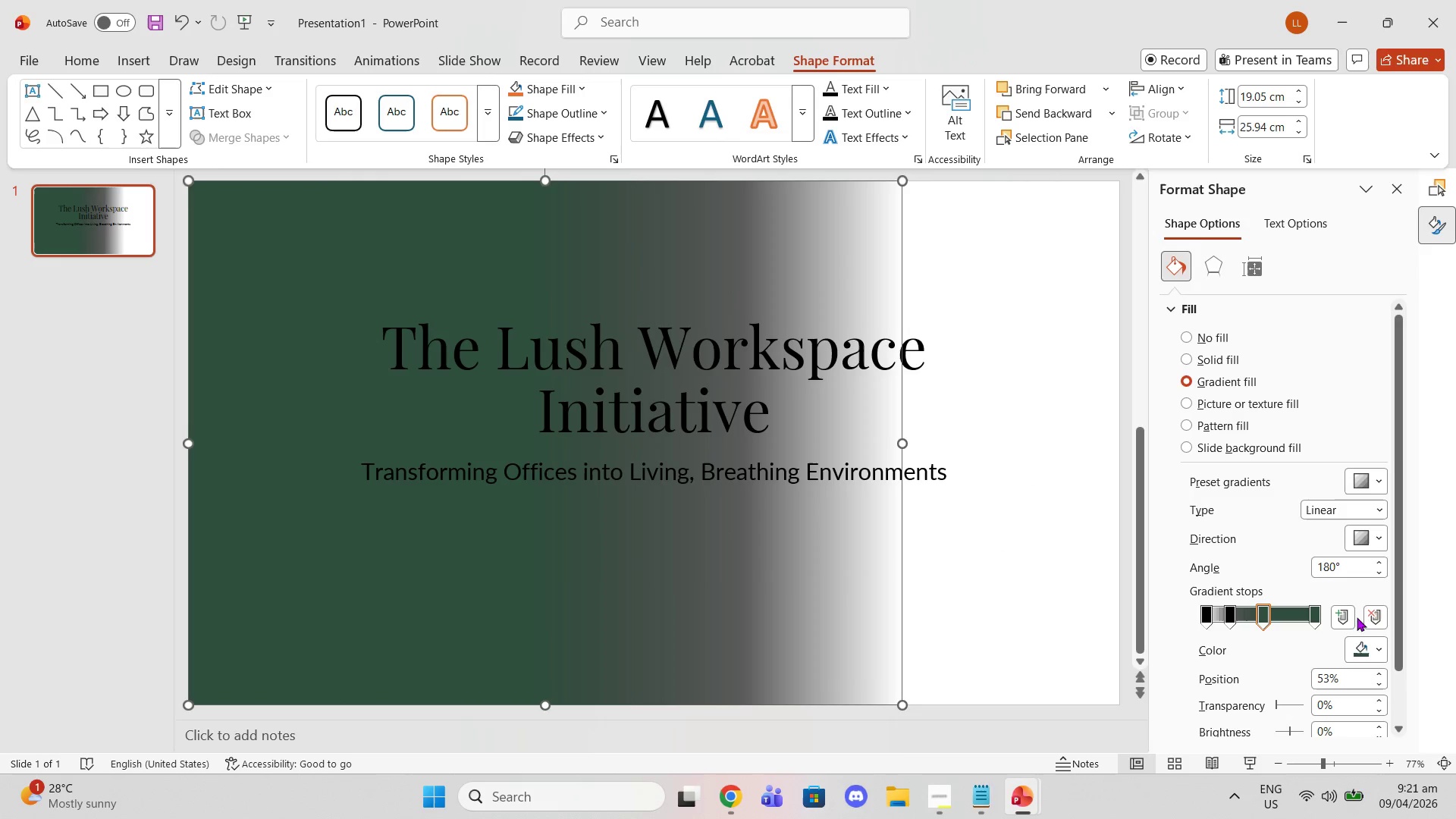 
left_click([1360, 644])
 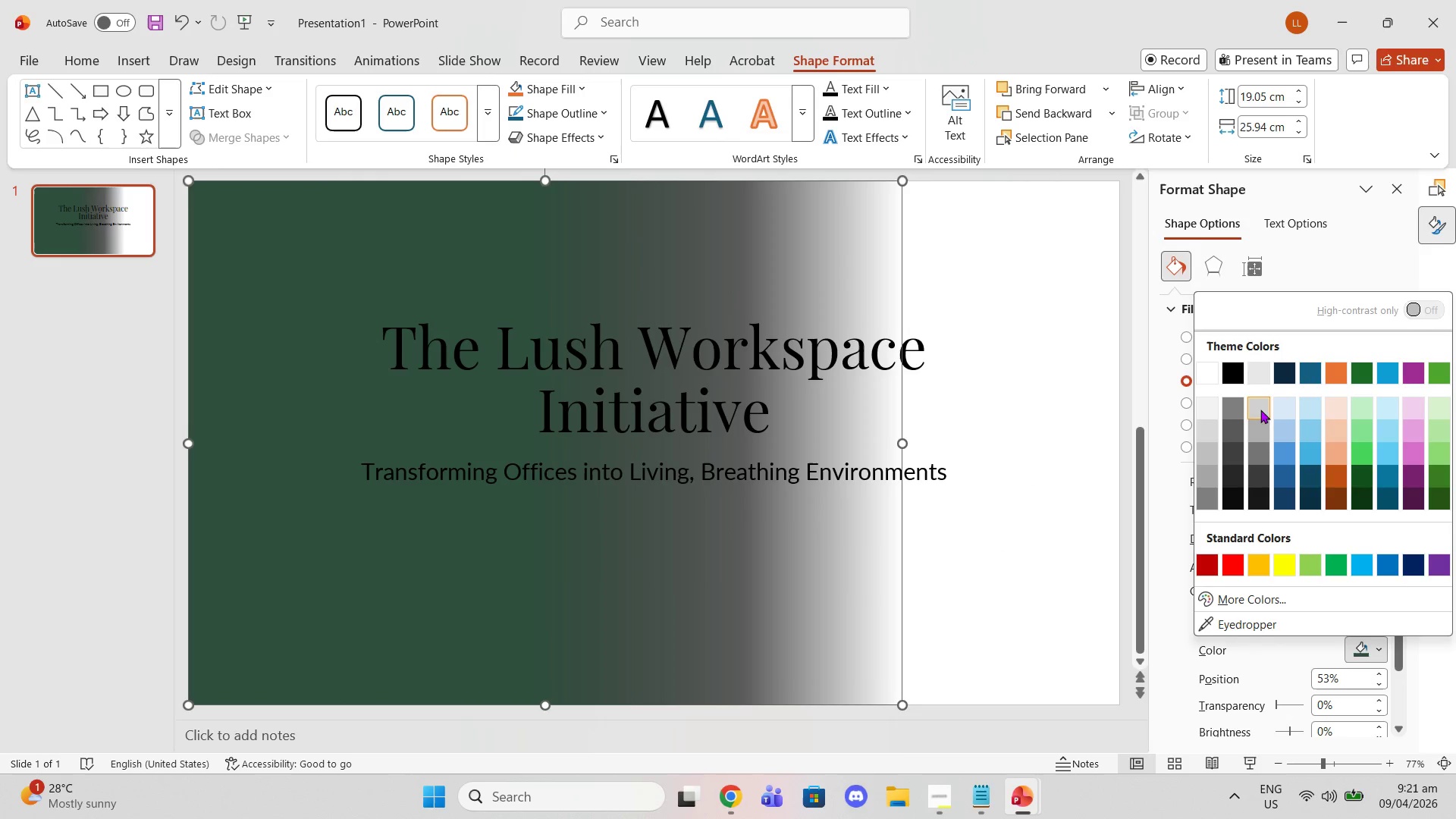 
scroll: coordinate [1255, 444], scroll_direction: down, amount: 4.0
 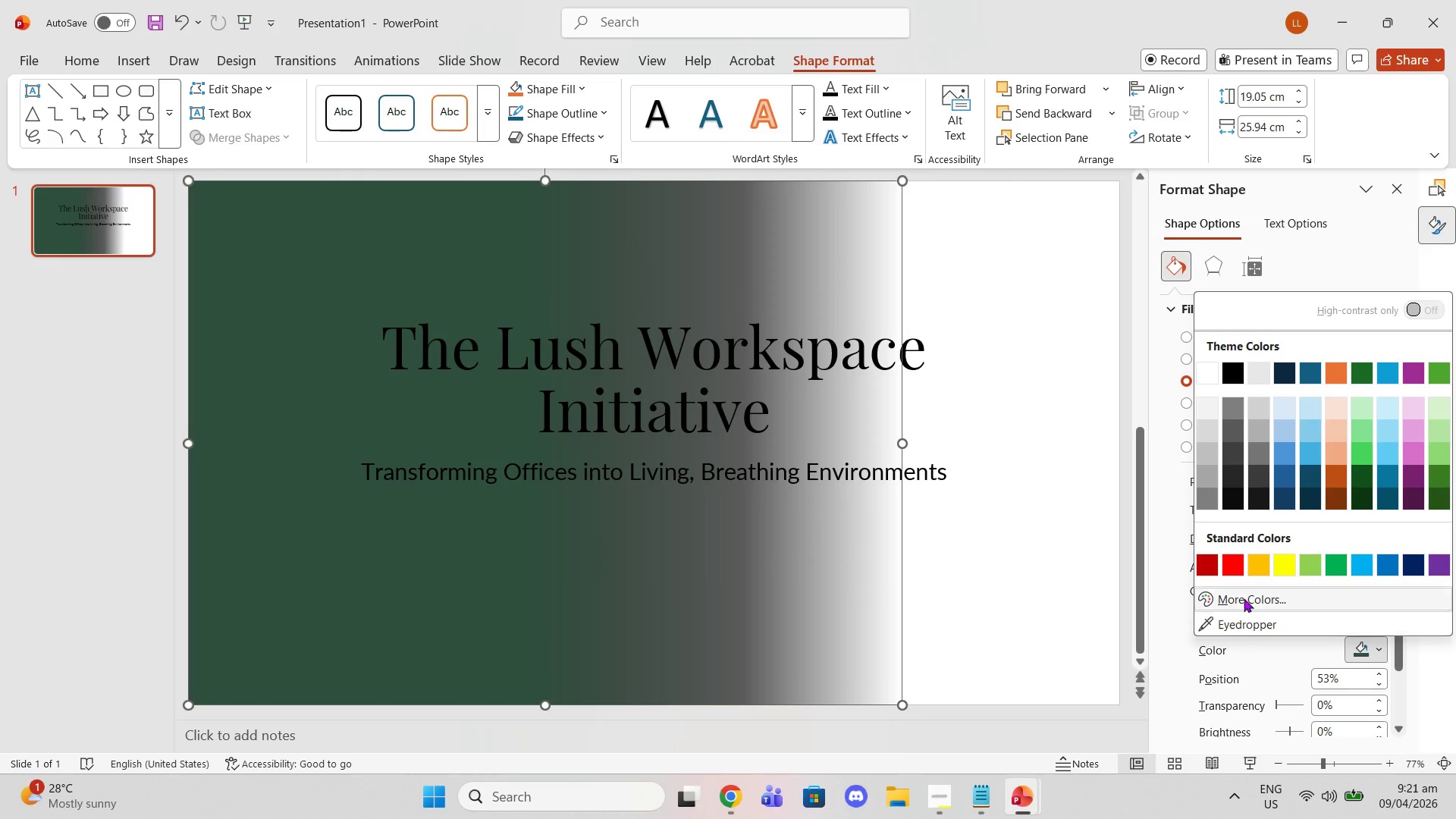 
left_click([1244, 596])
 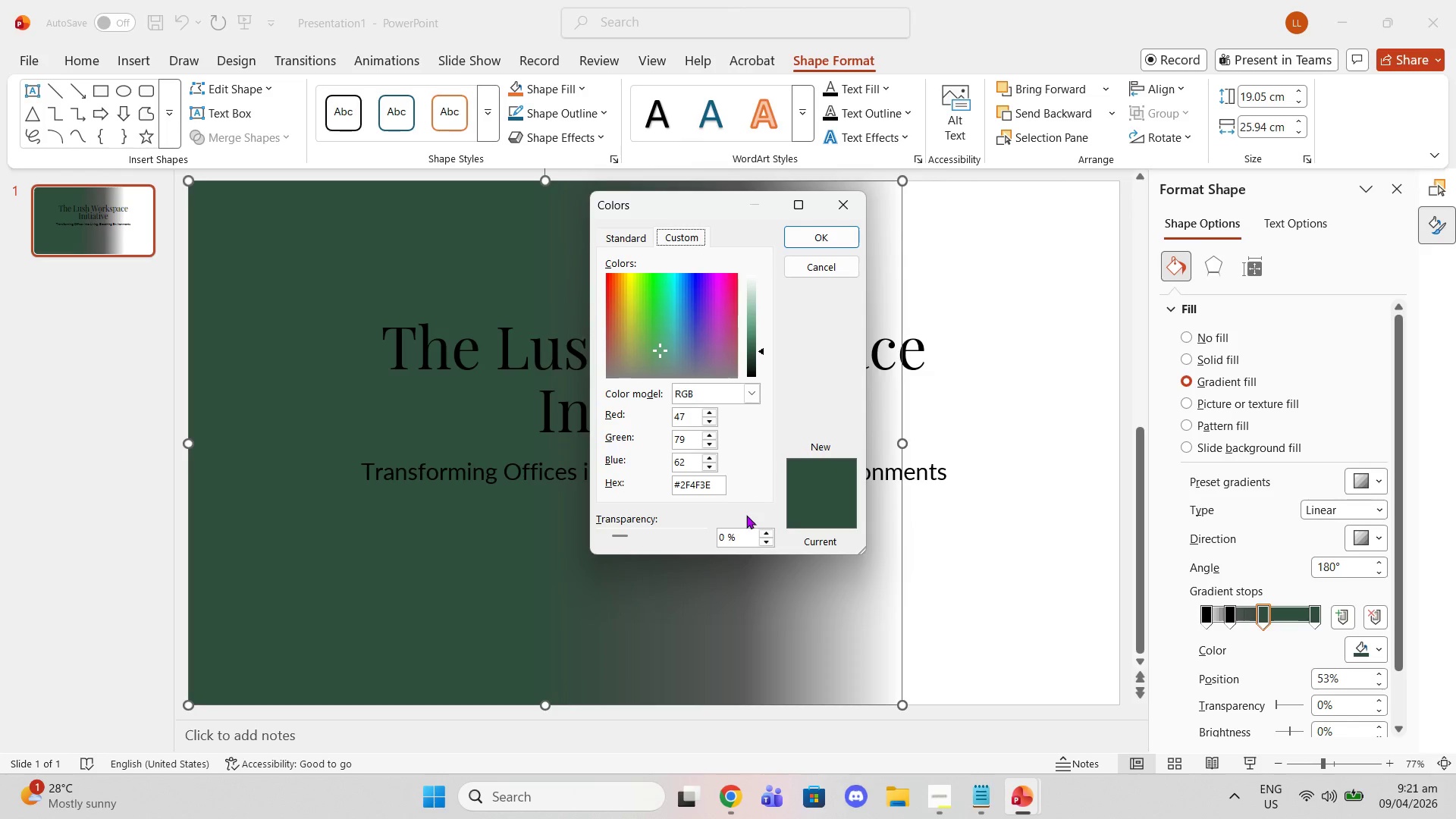 
left_click_drag(start_coordinate=[708, 488], to_coordinate=[610, 482])
 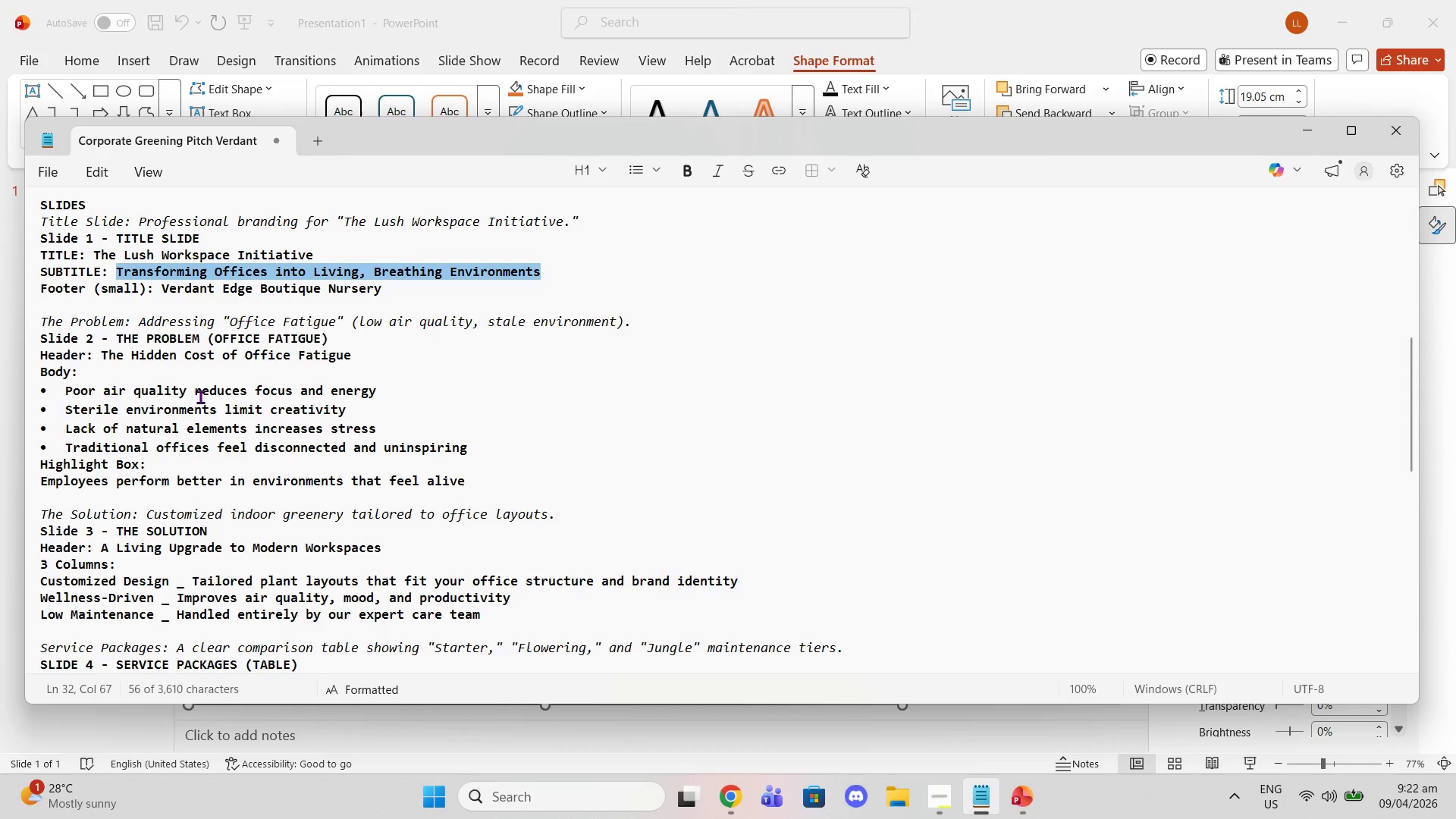 
scroll: coordinate [216, 380], scroll_direction: up, amount: 6.0
 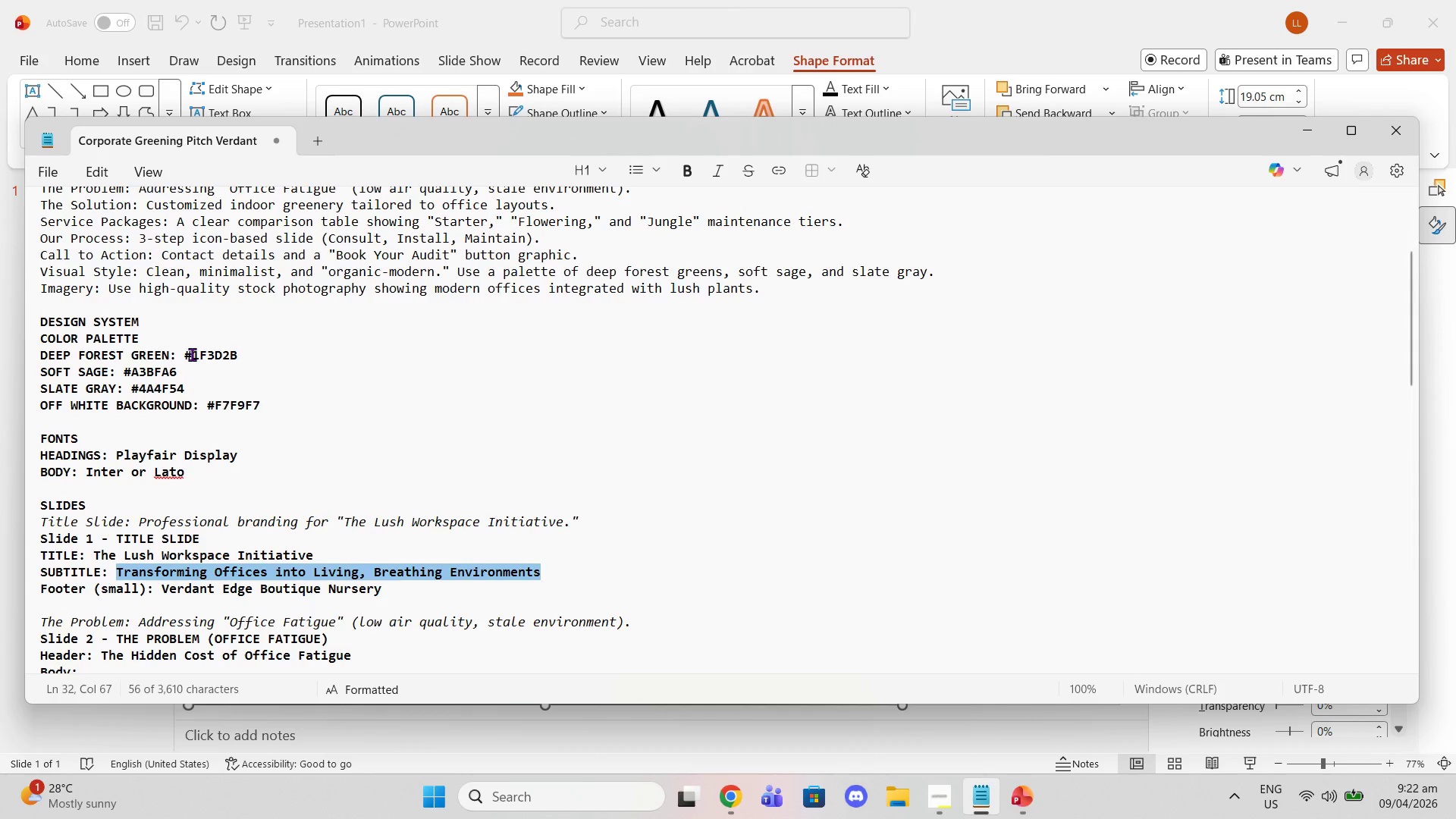 
double_click([192, 354])
 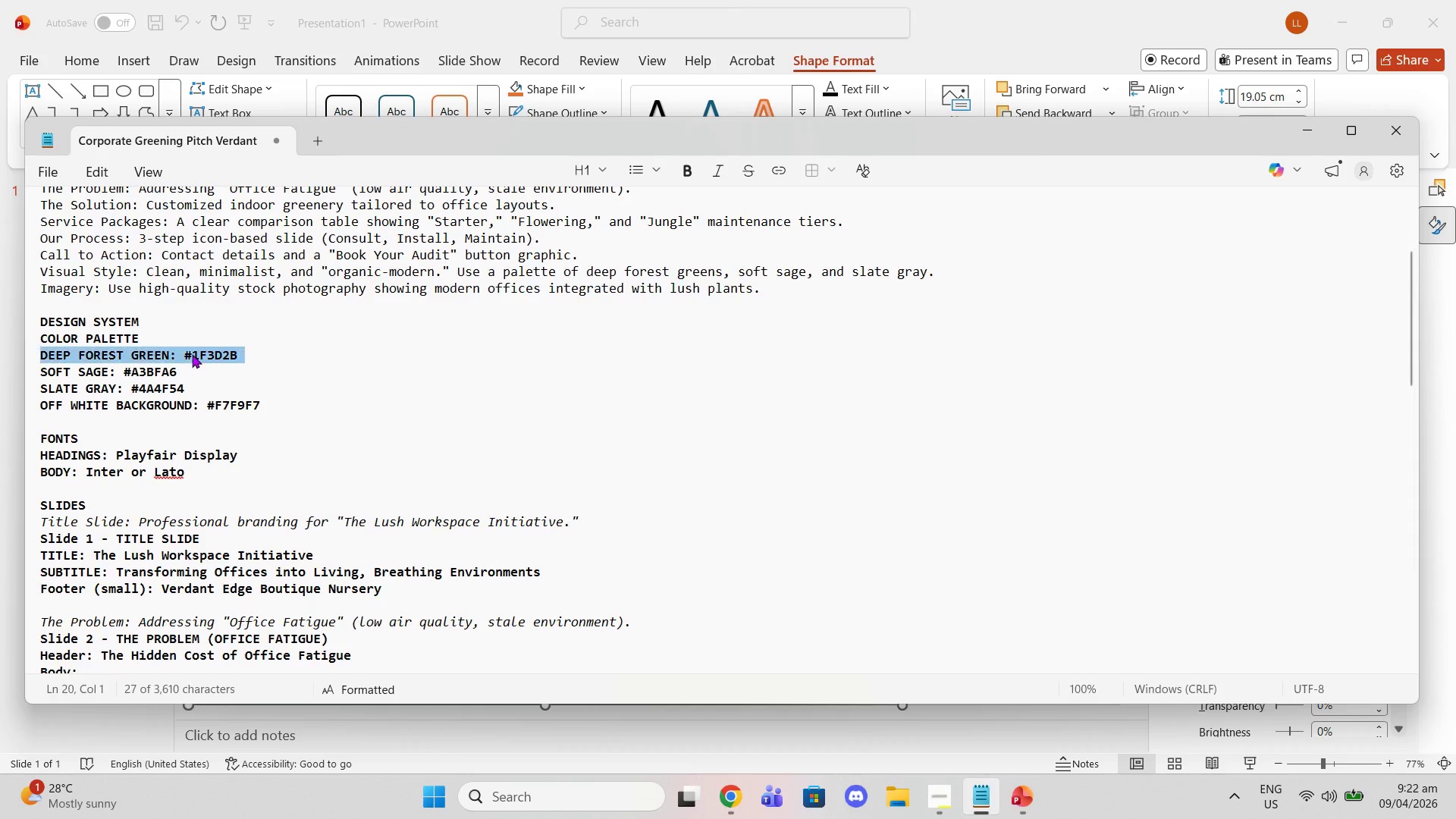 
triple_click([192, 354])
 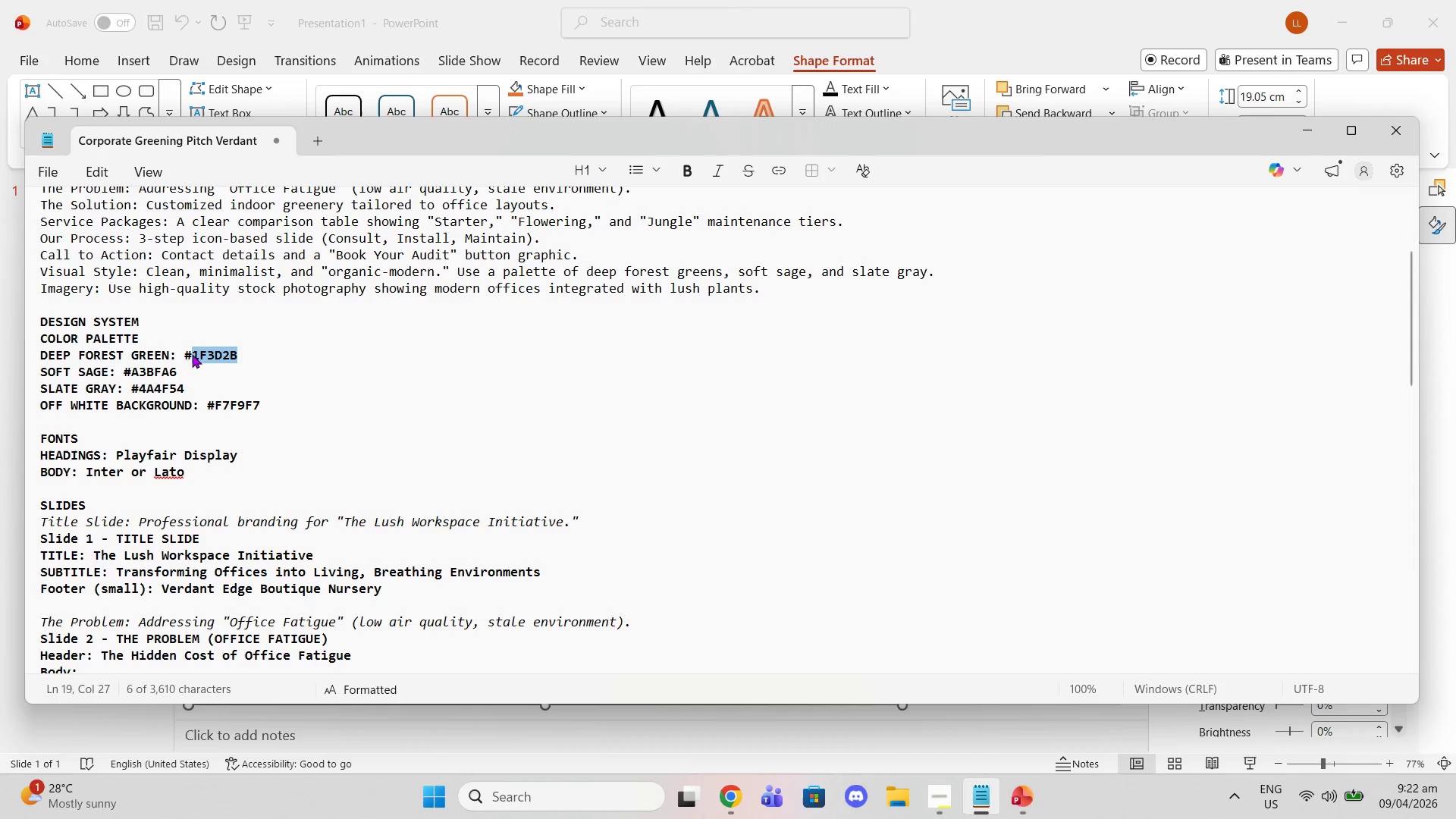 
triple_click([192, 354])
 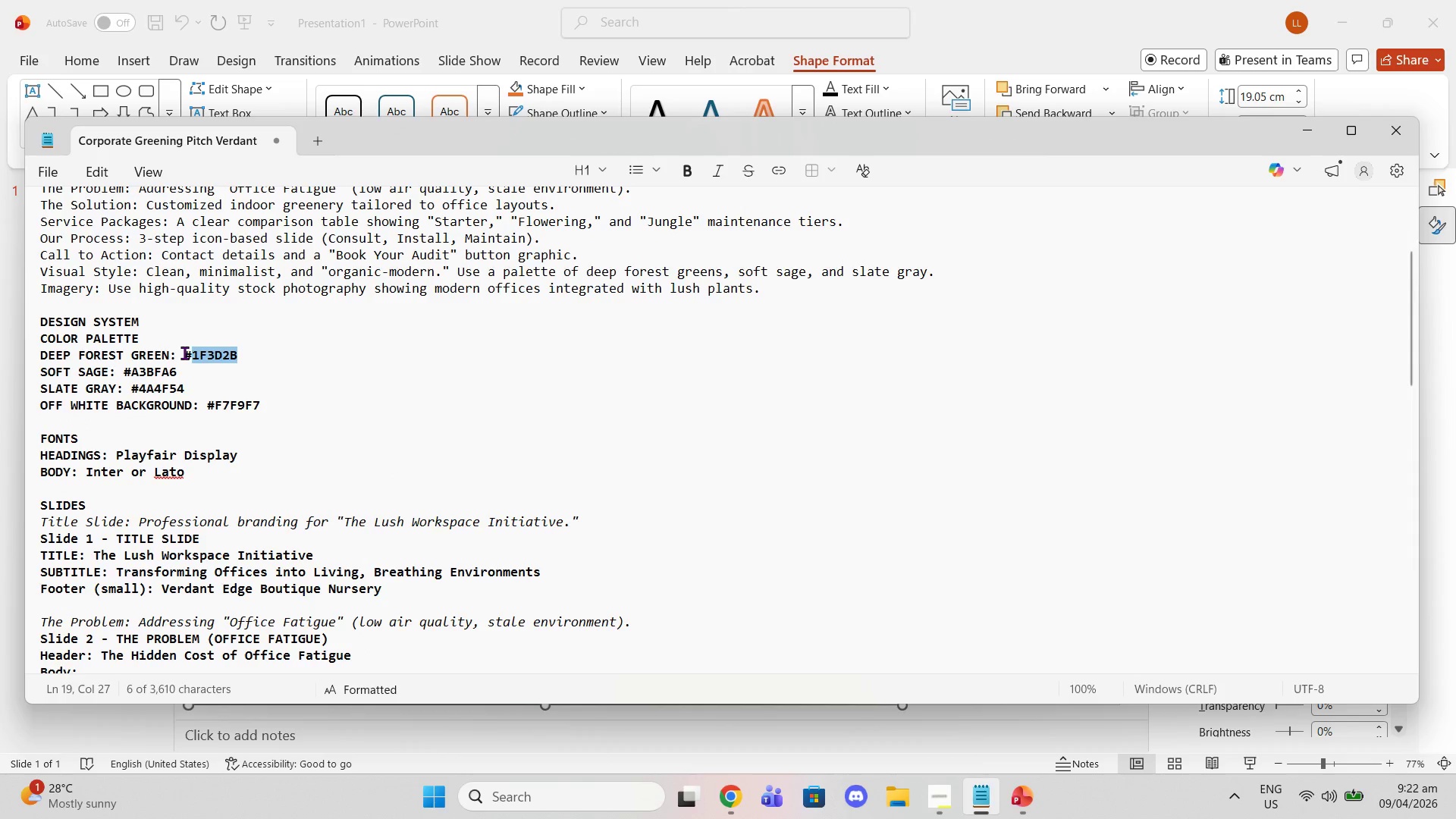 
left_click_drag(start_coordinate=[184, 353], to_coordinate=[250, 361])
 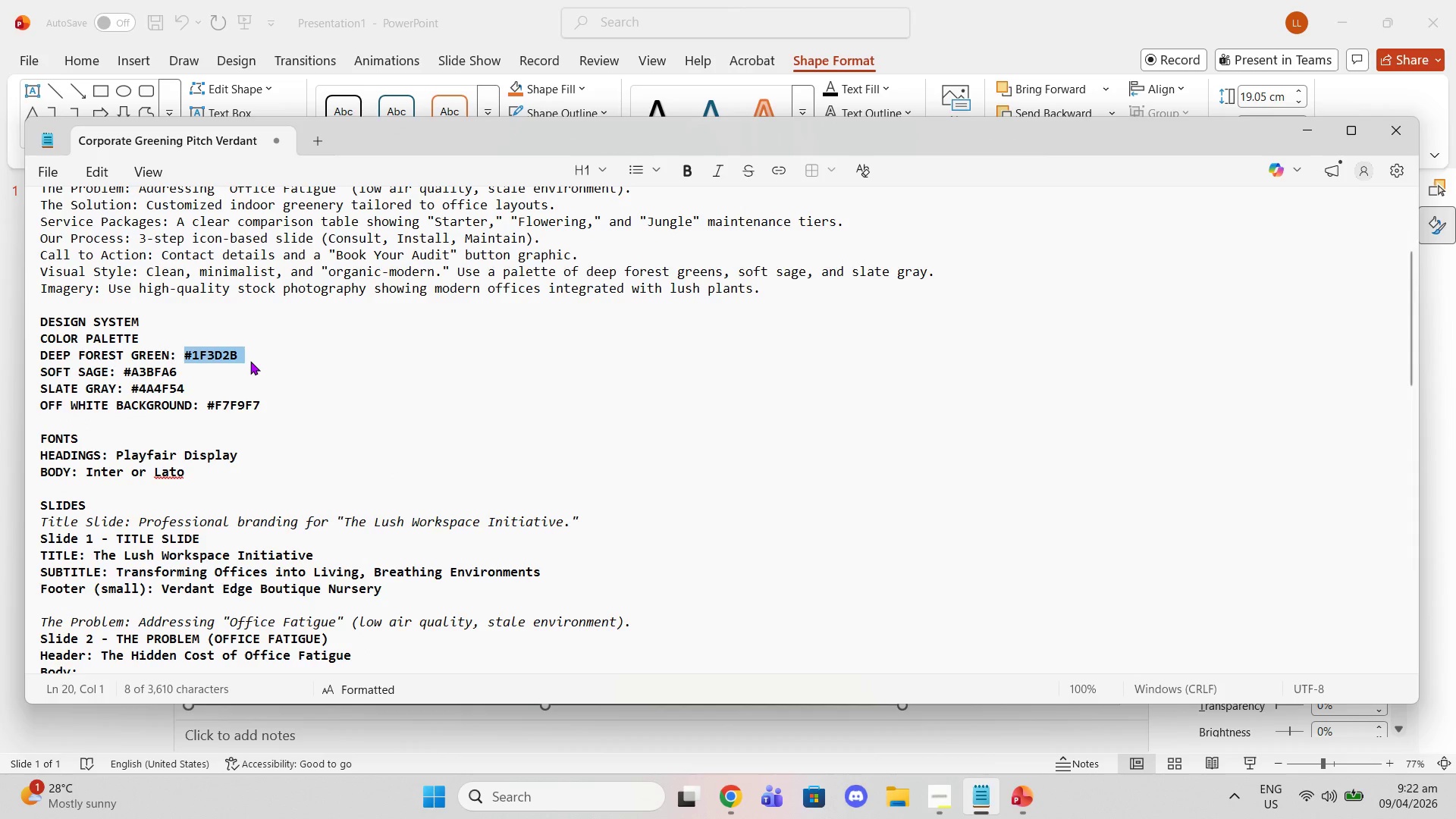 
key(Control+C)
 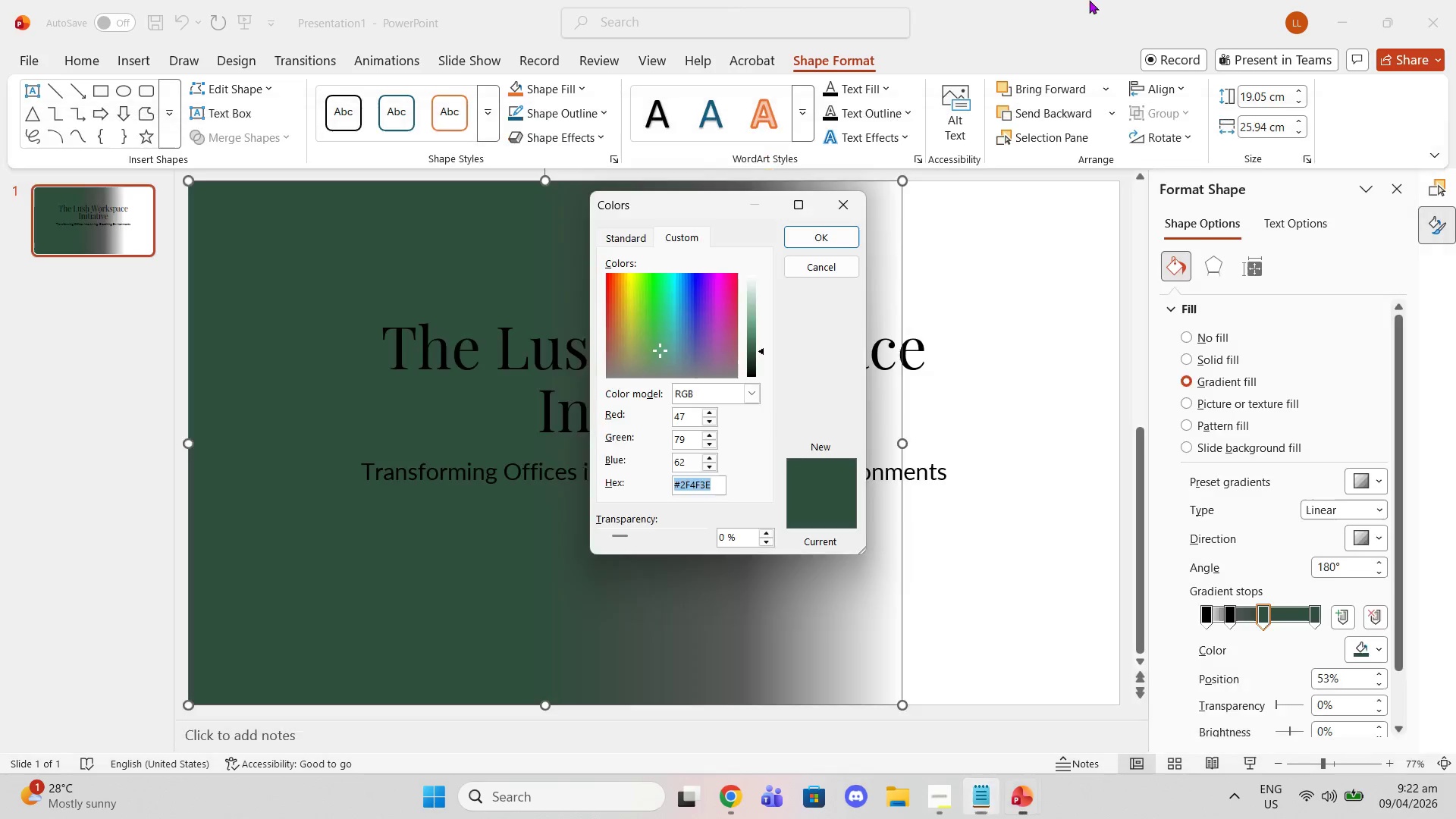 
left_click([1089, 0])
 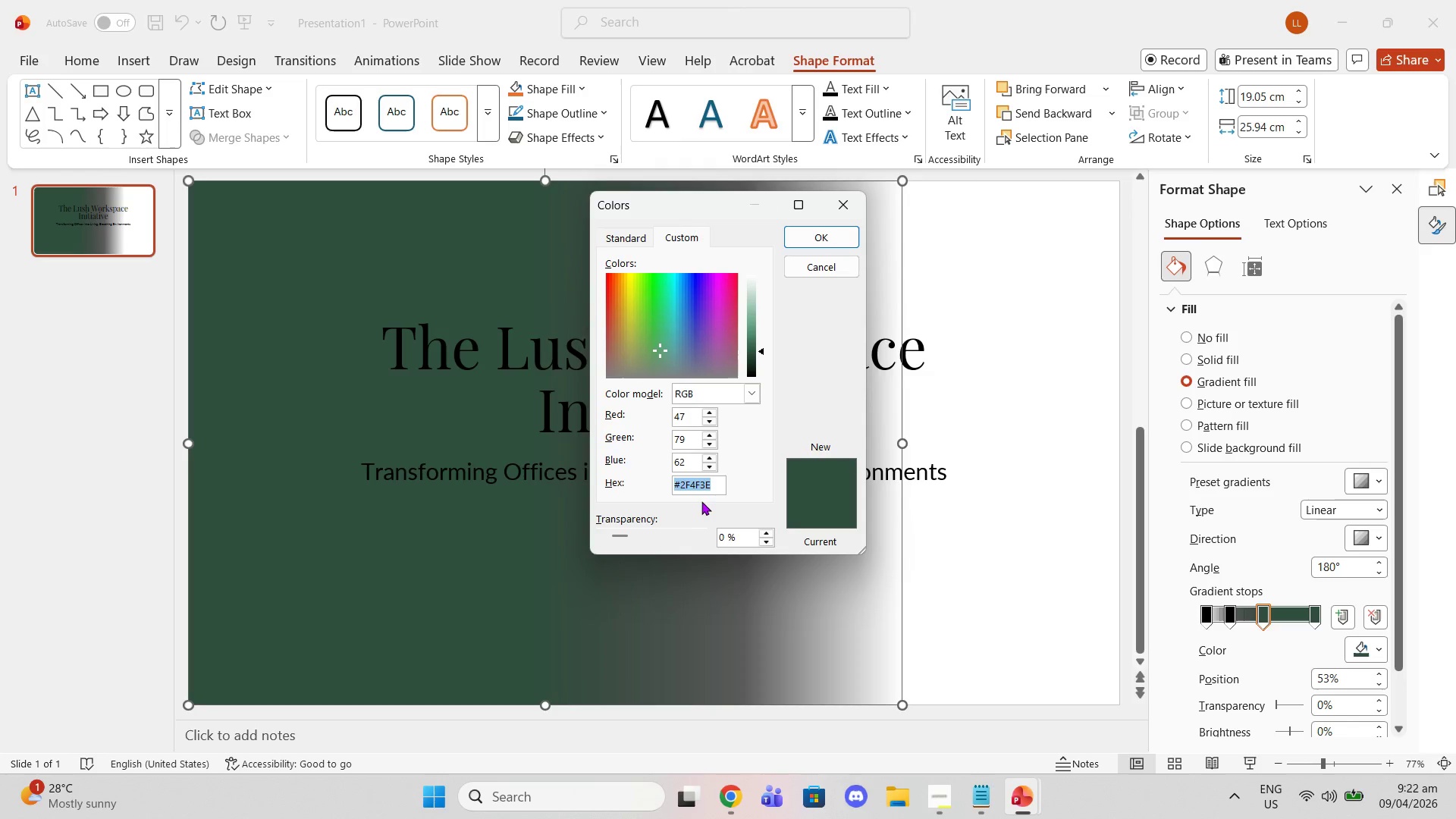 
key(Control+V)
 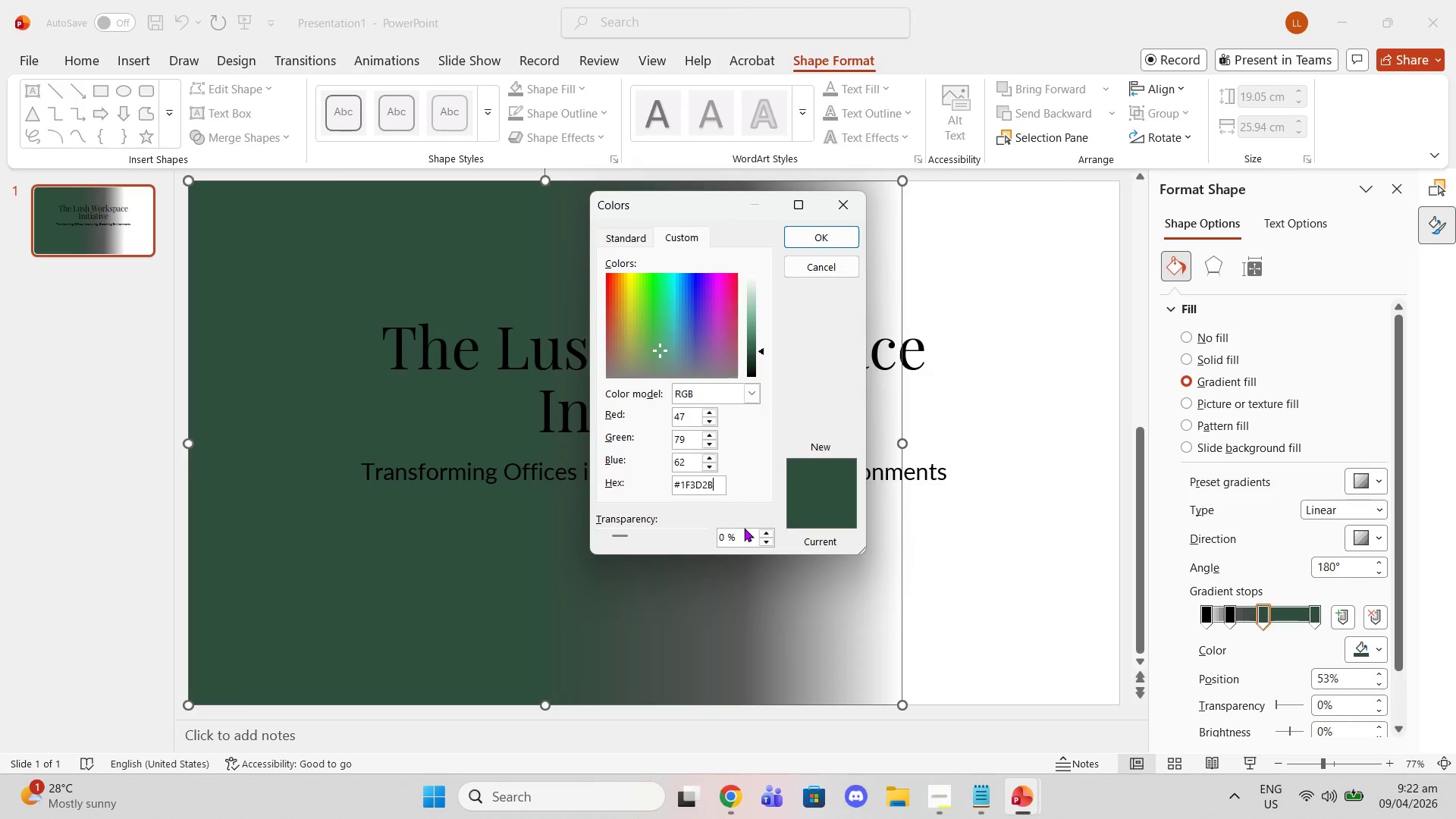 
key(Enter)
 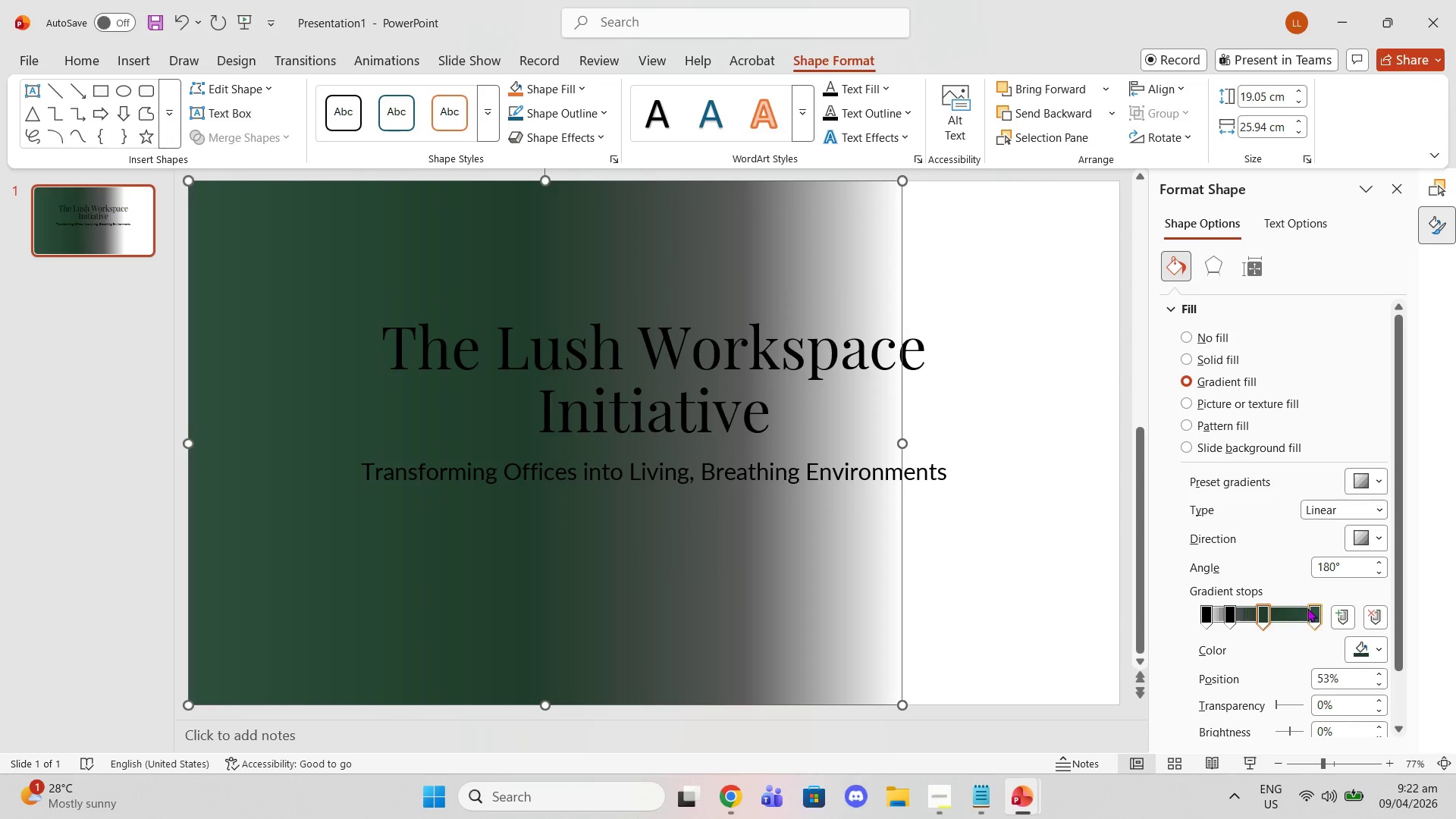 
left_click([1312, 610])
 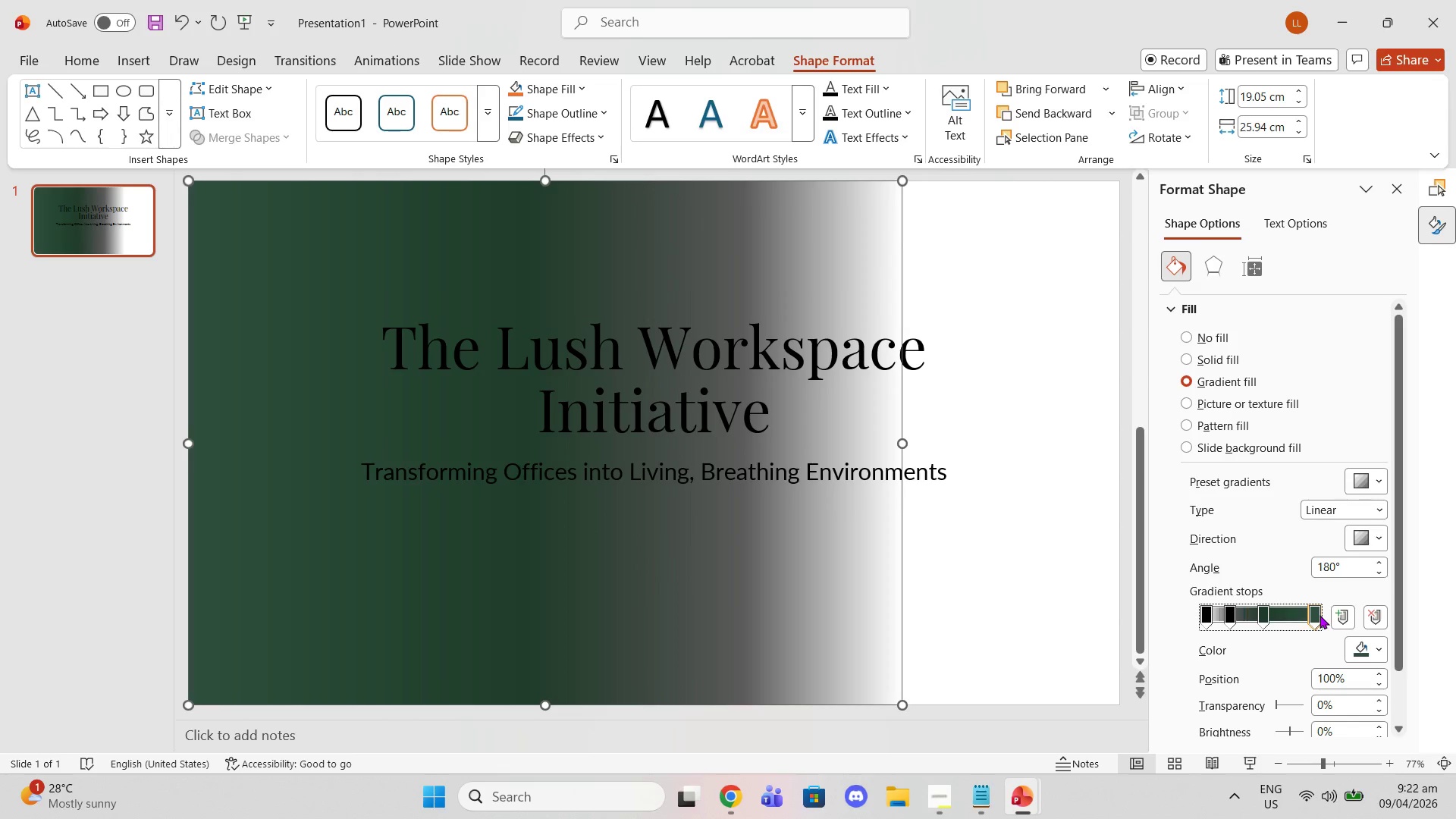 
left_click([1320, 615])
 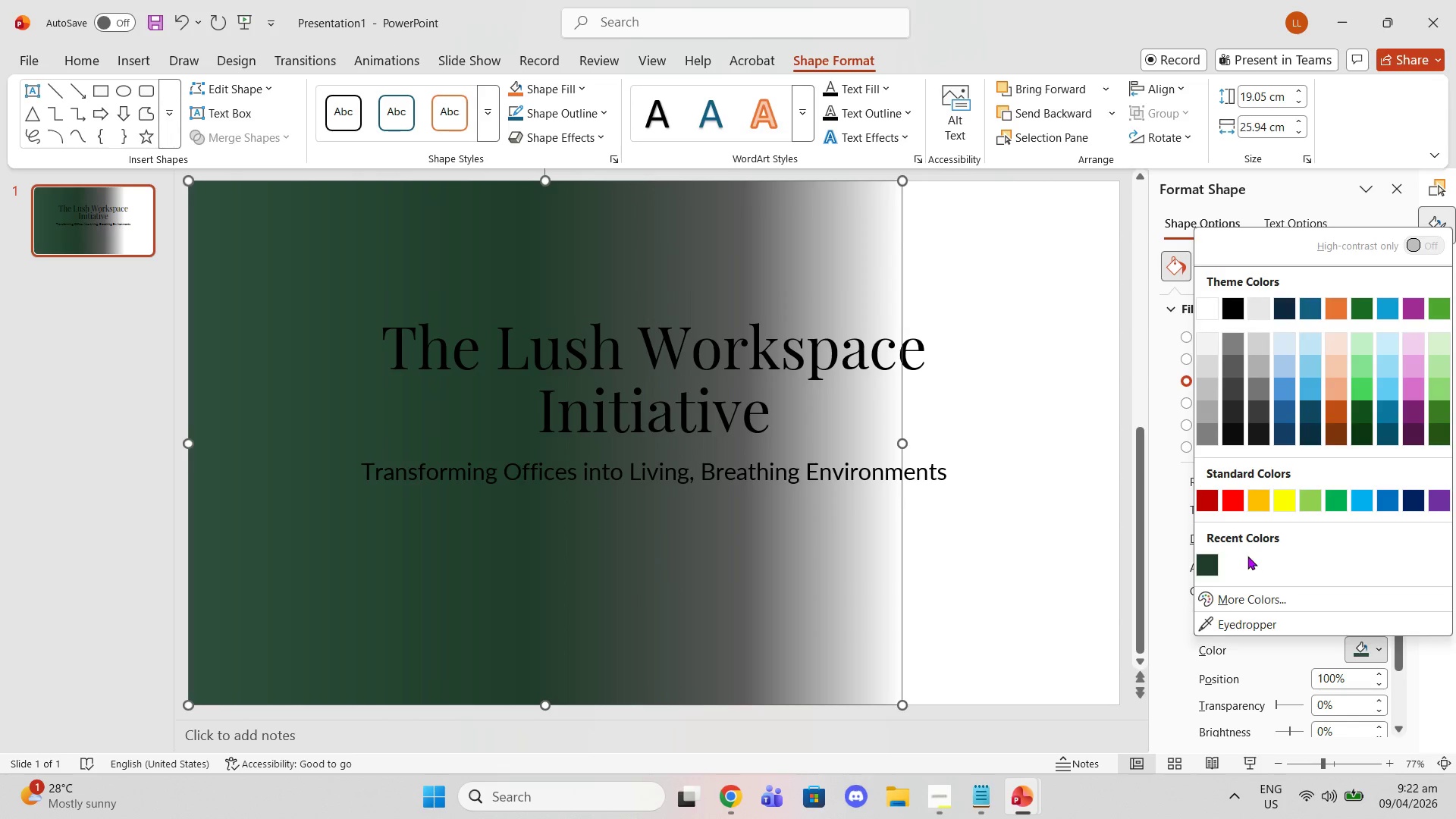 
left_click([1200, 572])
 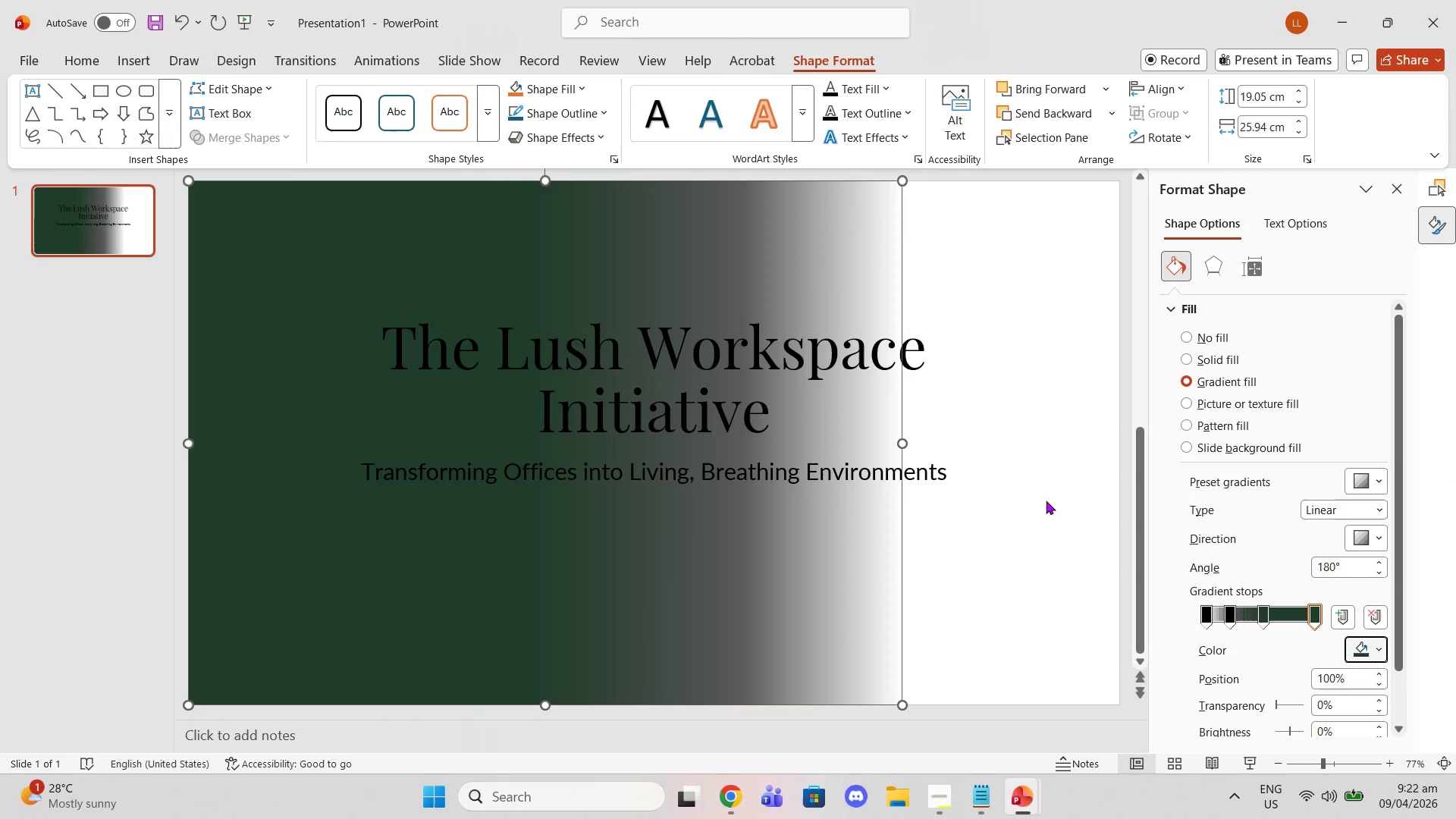 
left_click([1026, 494])
 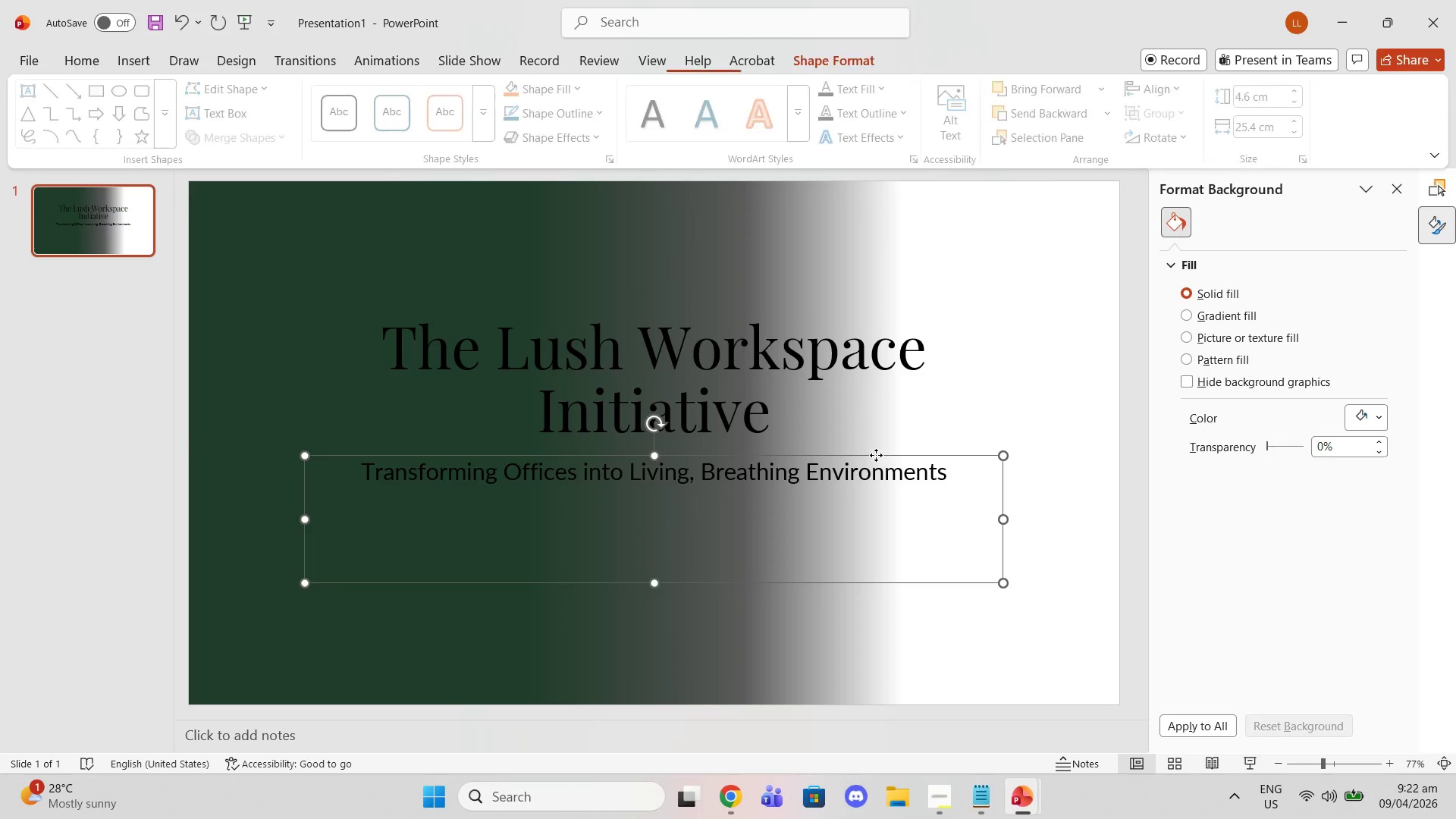 
double_click([870, 350])
 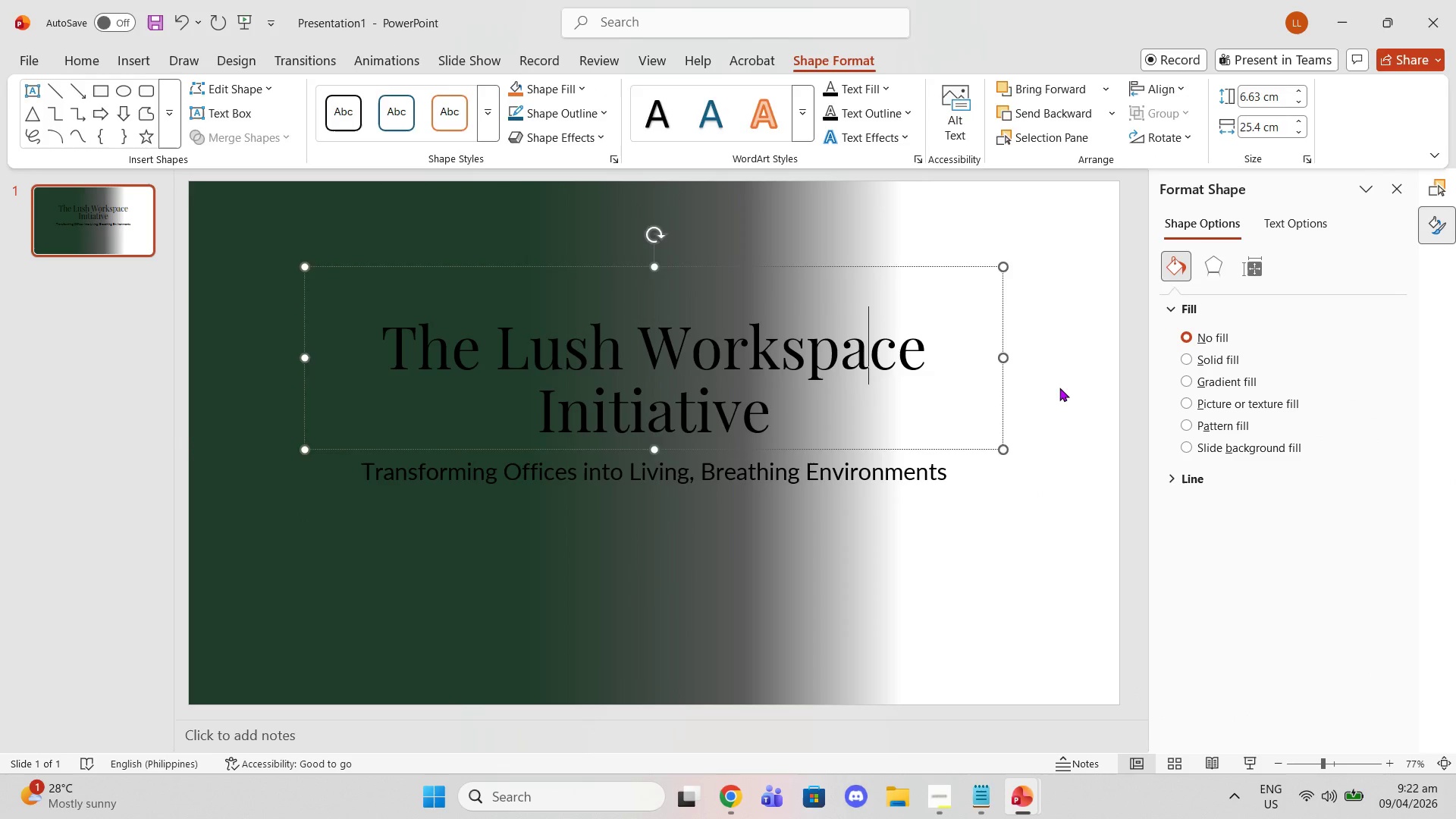 
left_click([1059, 388])
 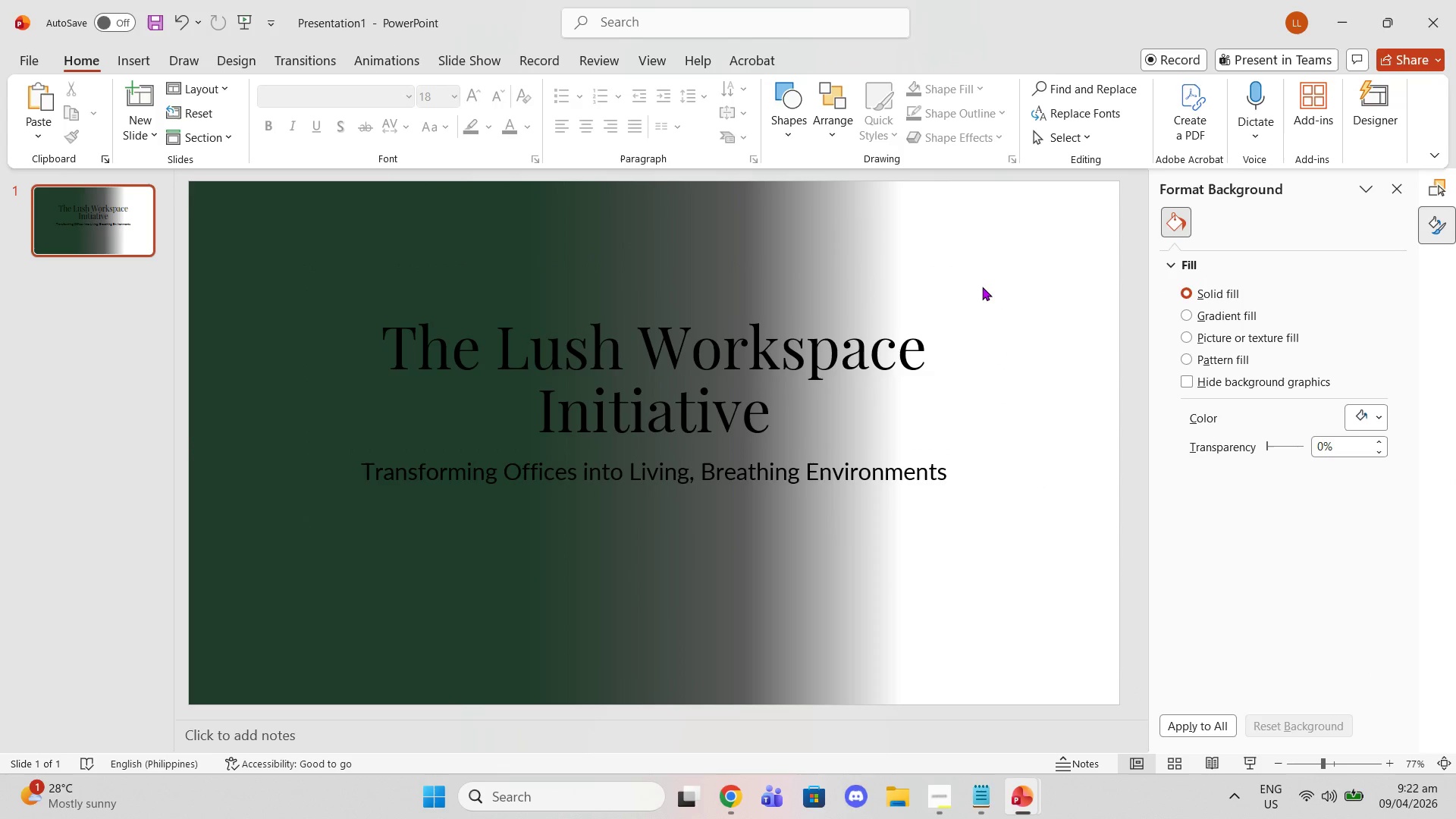 
left_click([982, 282])
 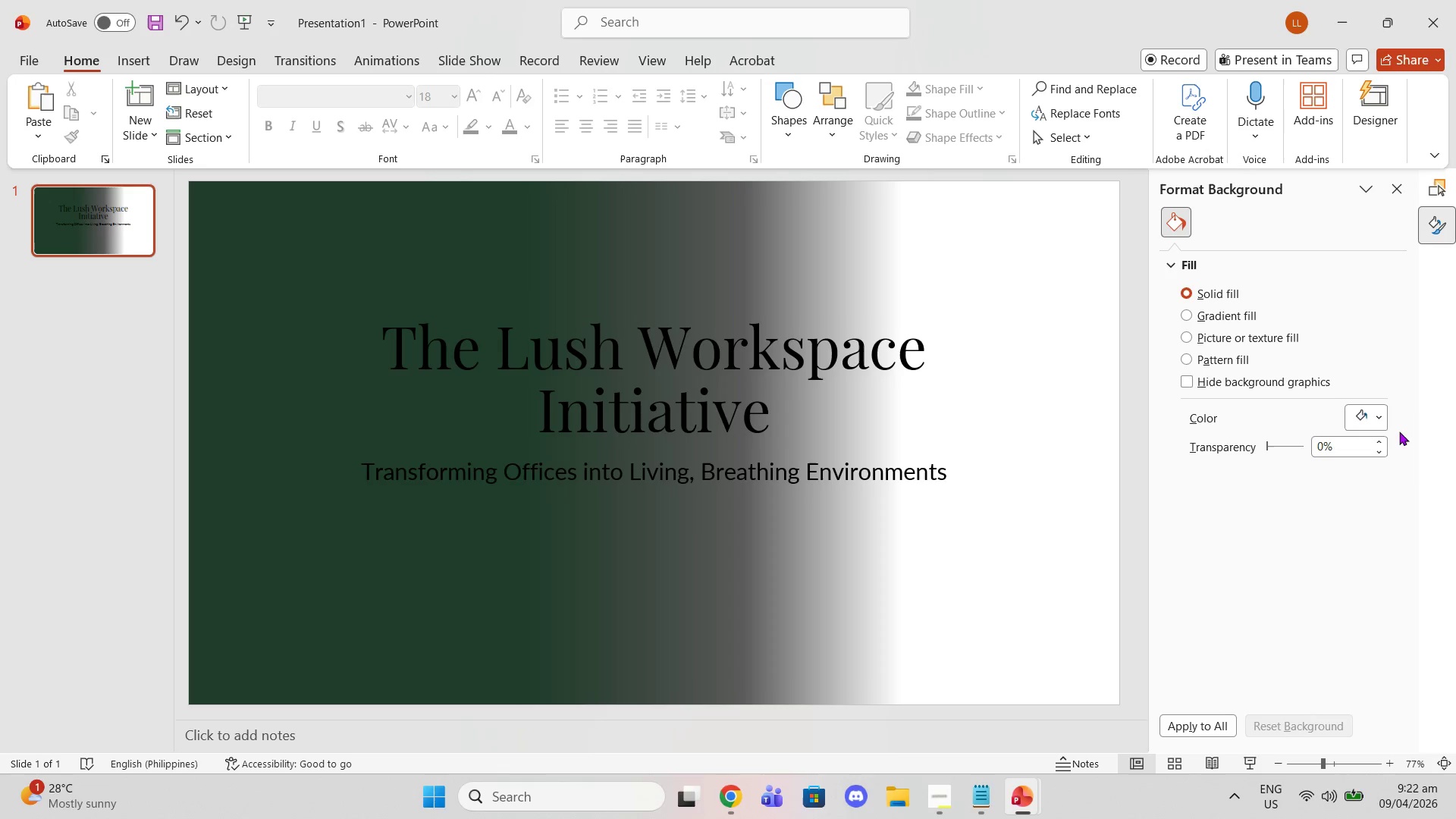 
left_click([1365, 419])
 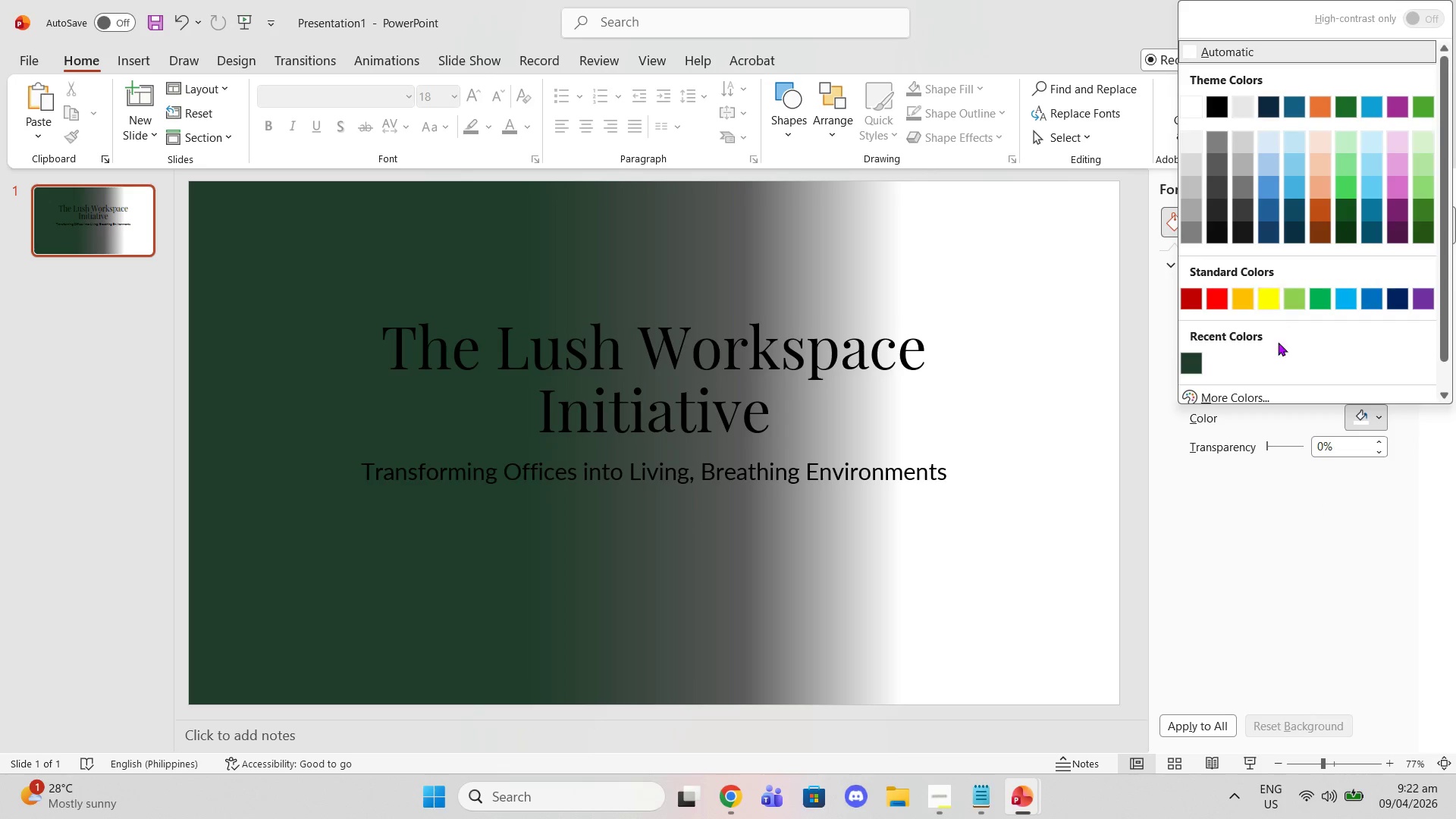 
left_click([1256, 389])
 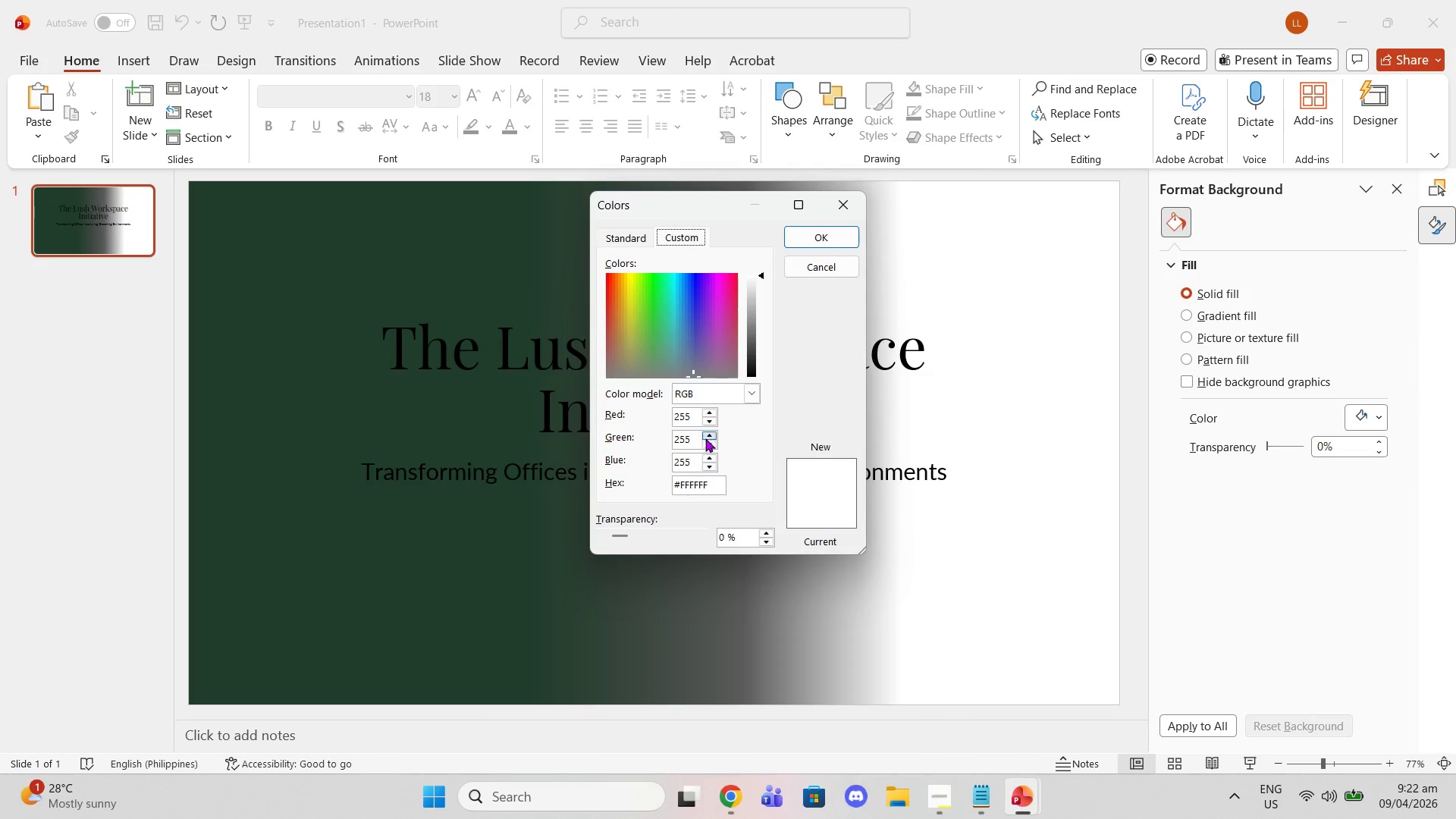 
left_click_drag(start_coordinate=[710, 485], to_coordinate=[548, 486])
 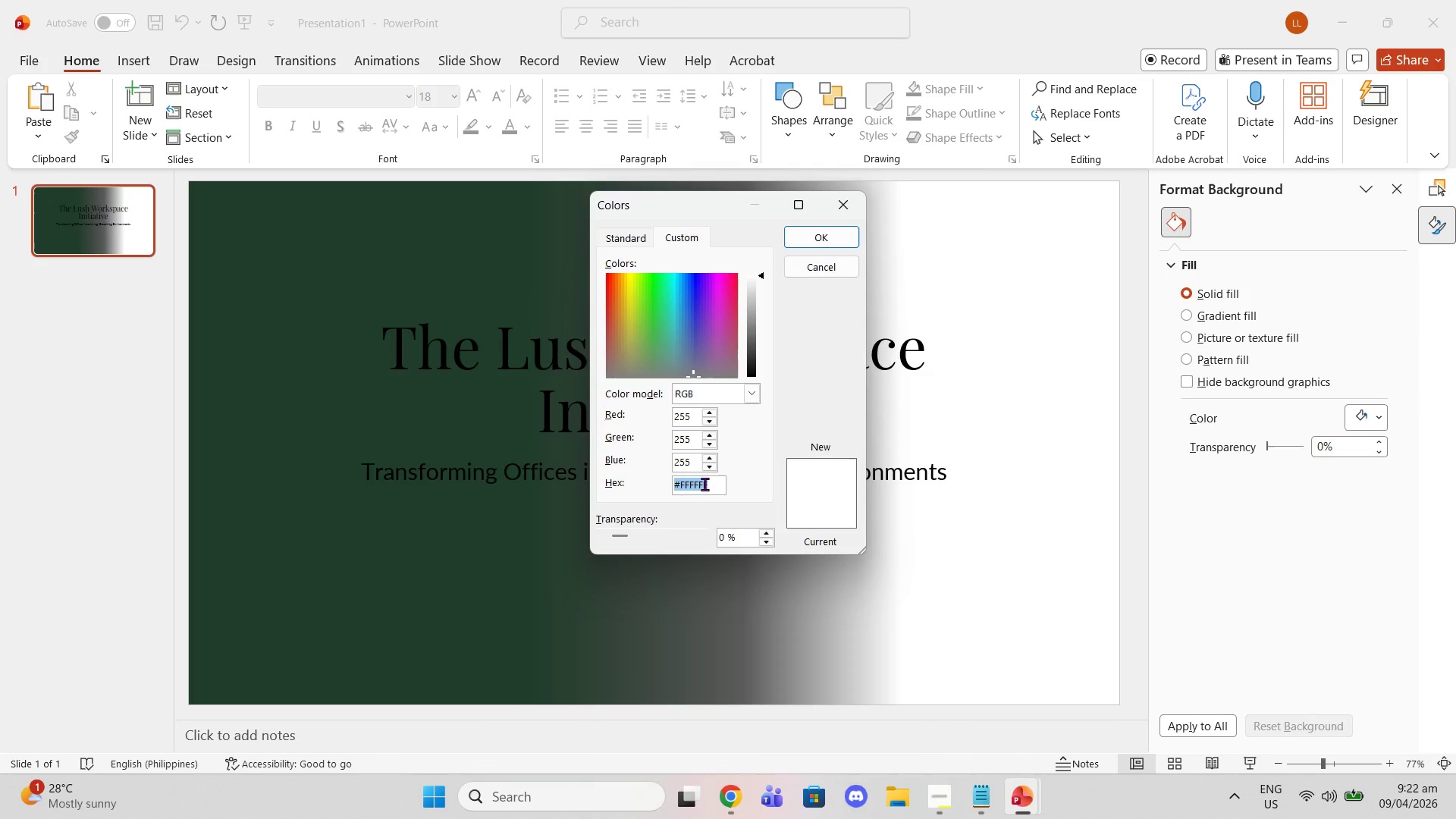 
double_click([702, 487])
 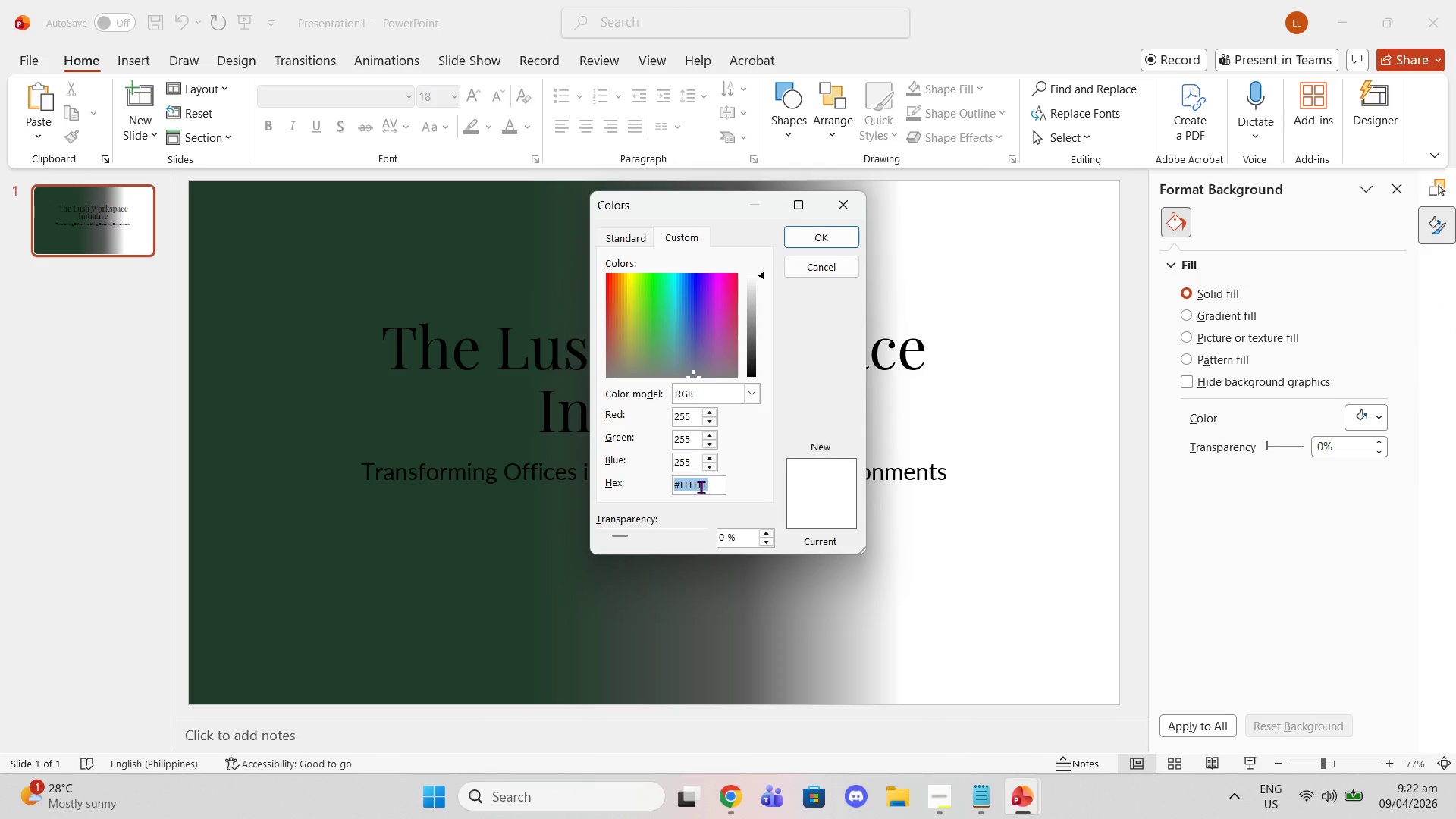 
triple_click([701, 487])
 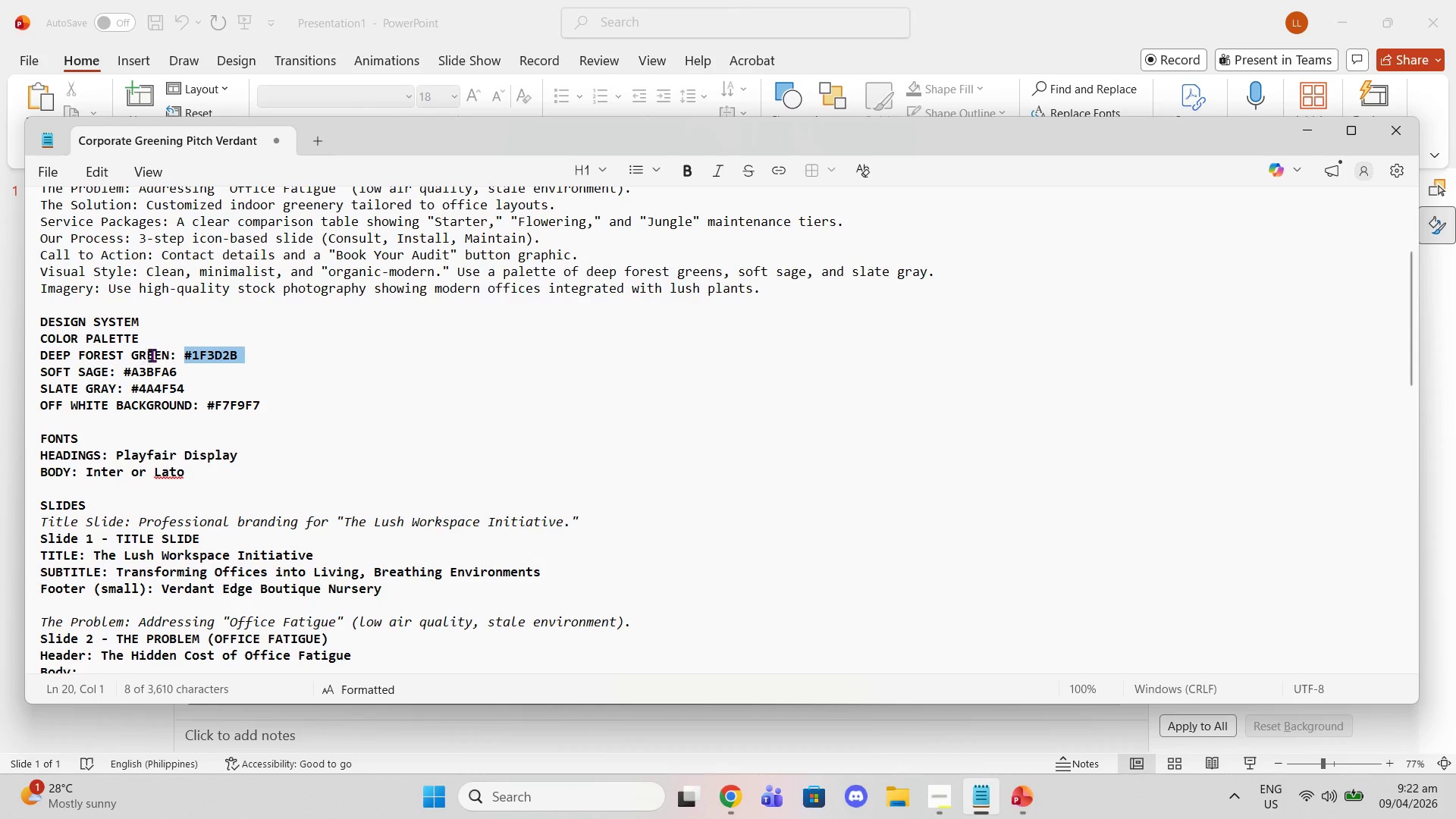 
double_click([215, 404])
 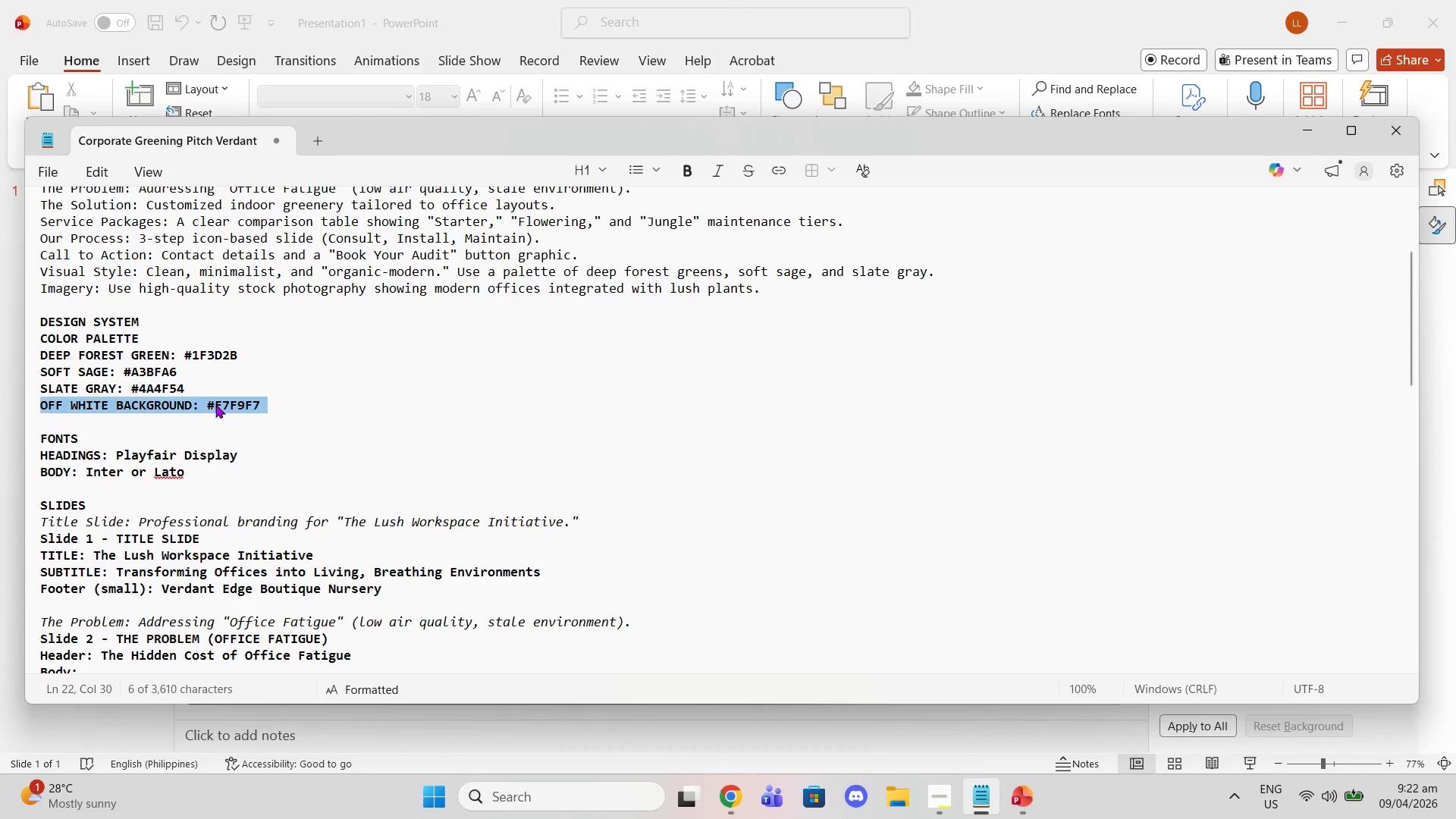 
triple_click([215, 404])
 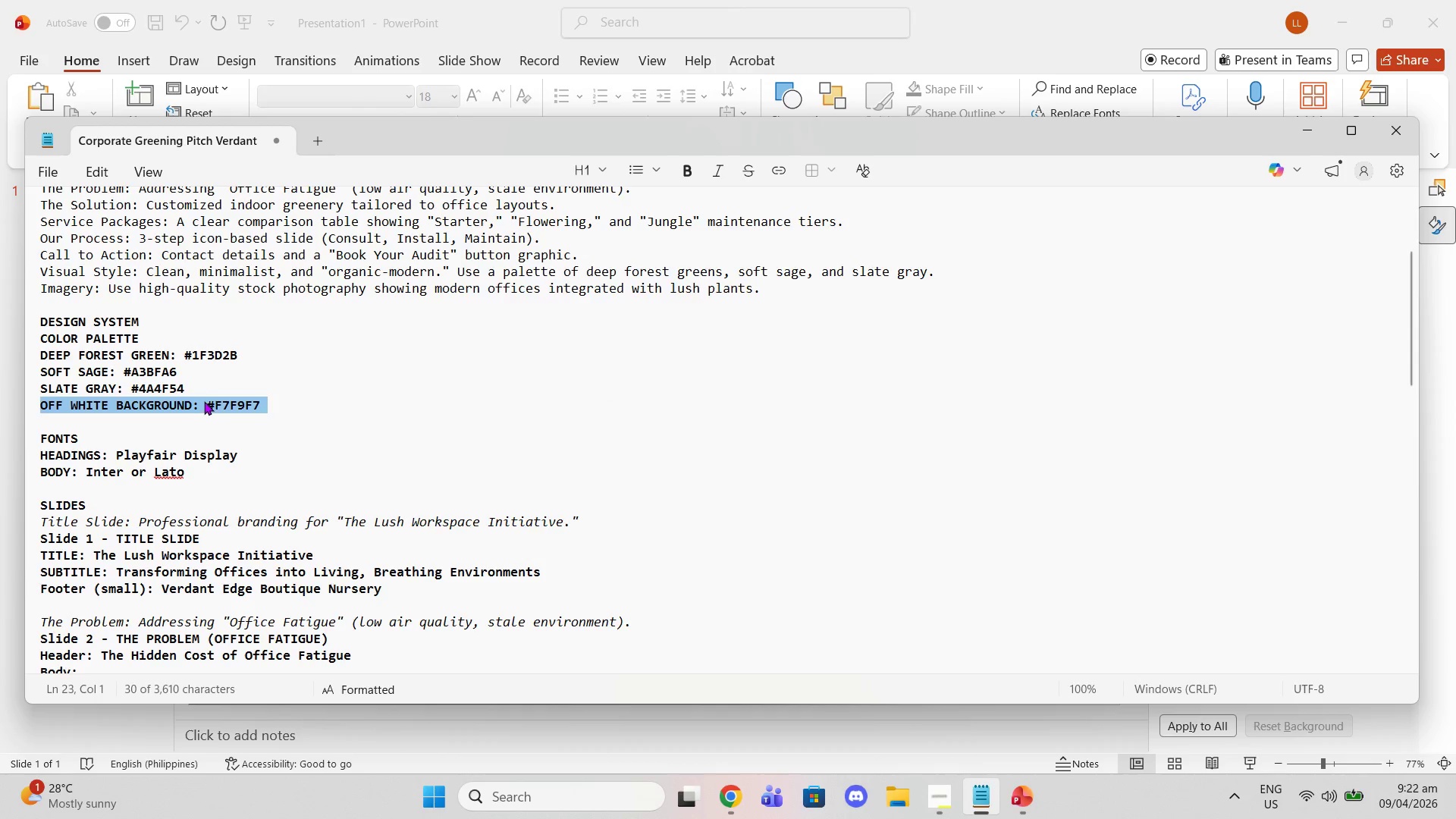 
triple_click([204, 401])
 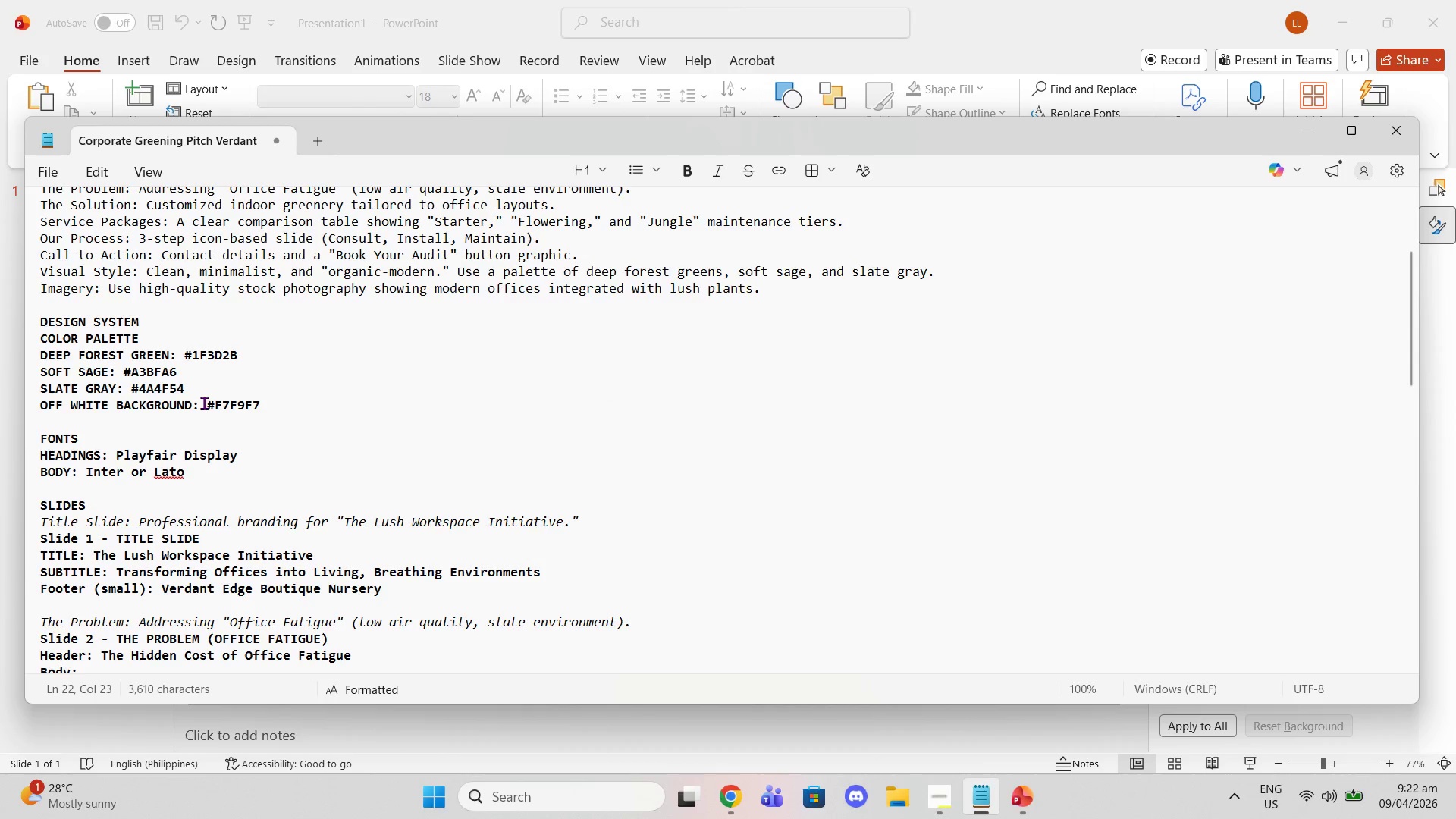 
left_click_drag(start_coordinate=[205, 403], to_coordinate=[262, 406])
 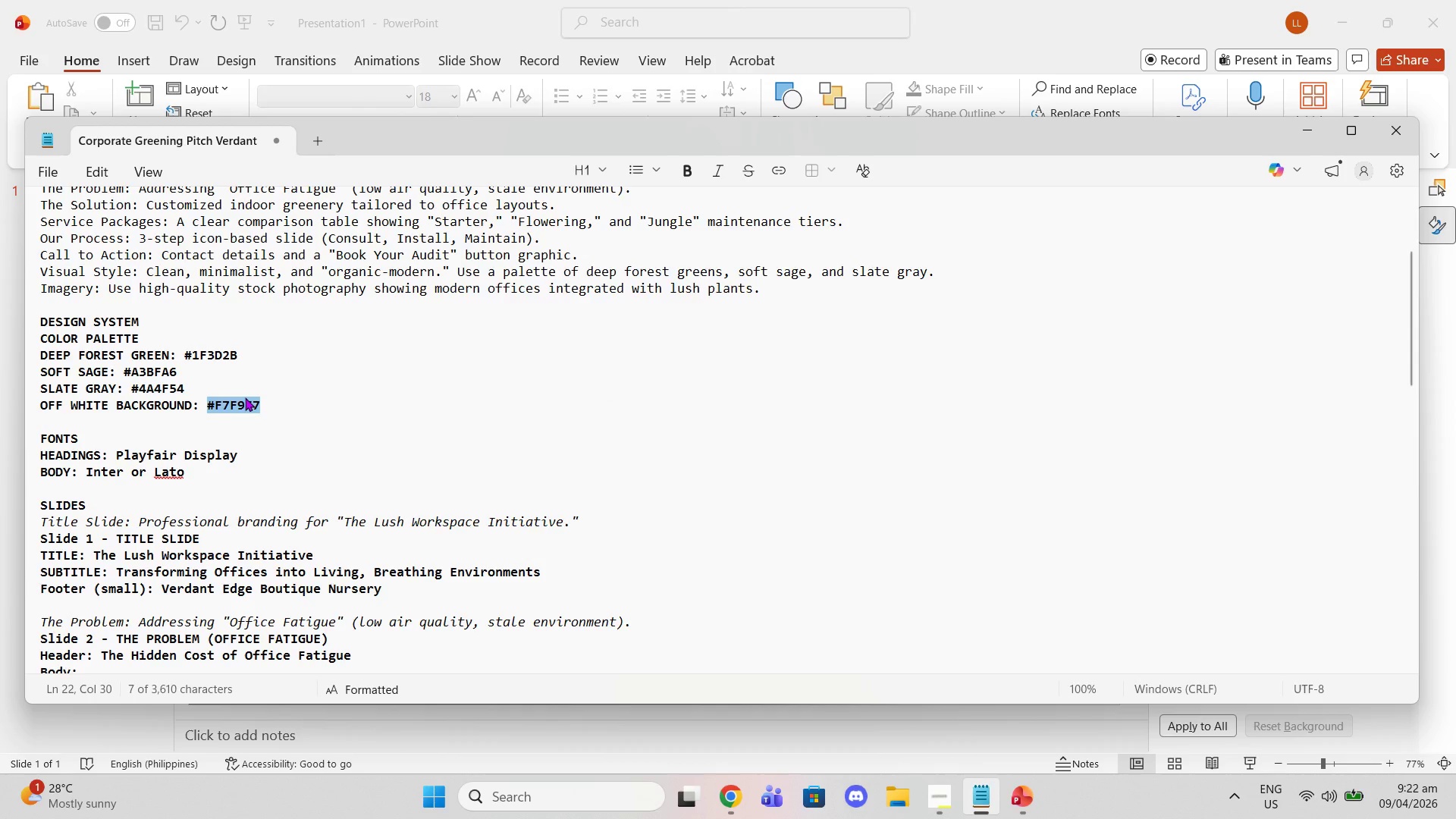 
key(Control+C)
 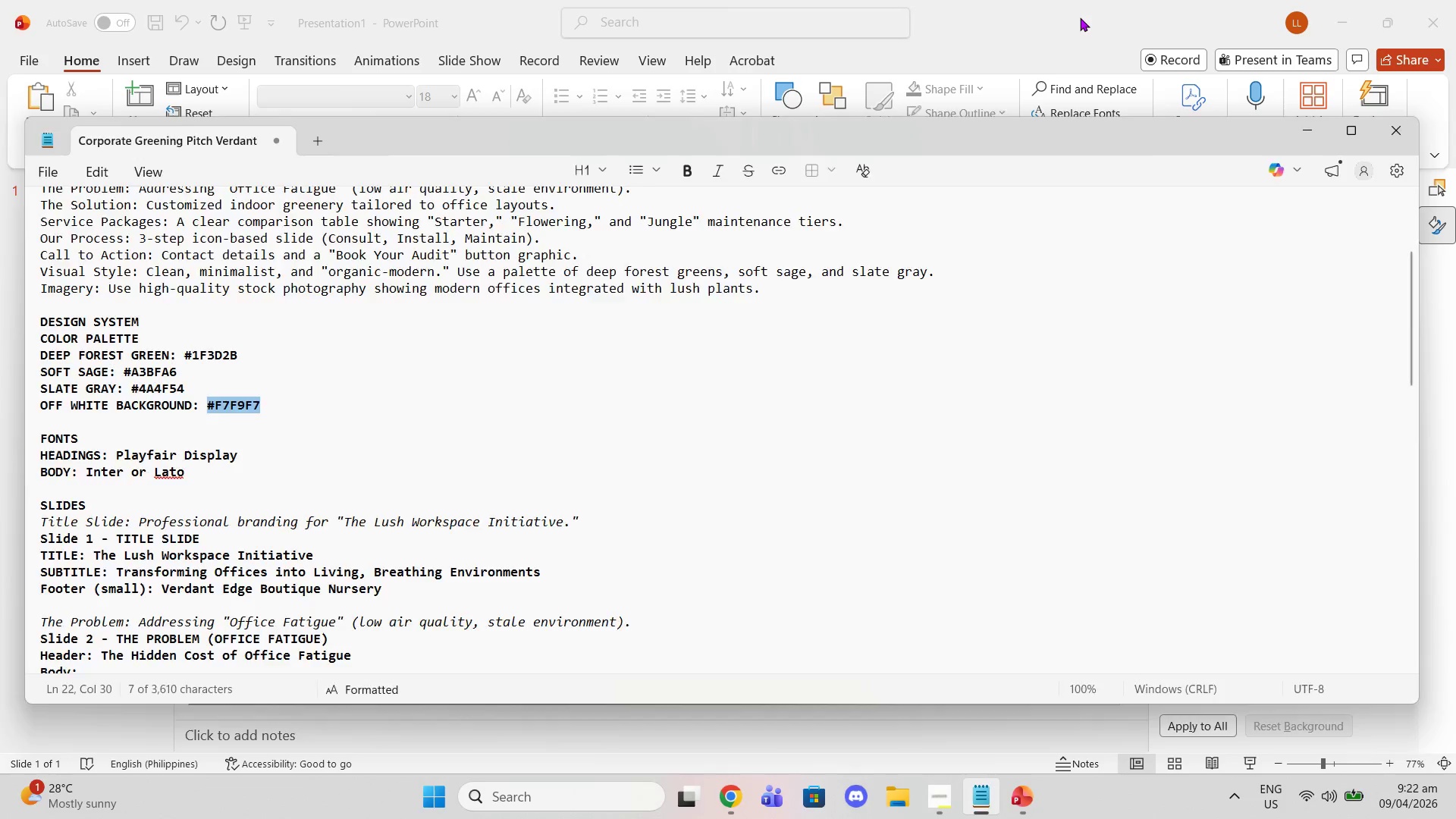 
left_click_drag(start_coordinate=[1080, 17], to_coordinate=[1076, 17])
 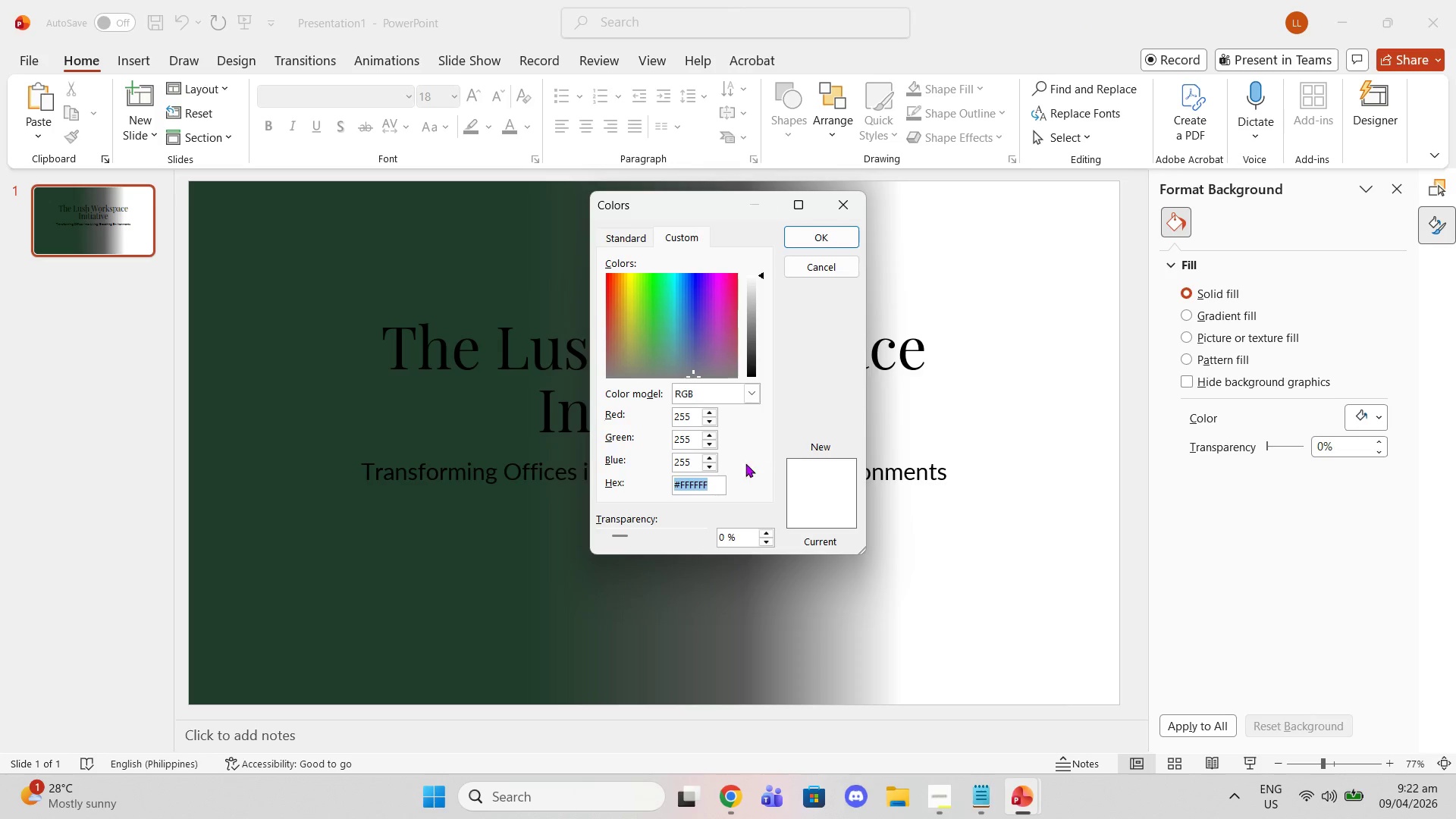 
key(Control+V)
 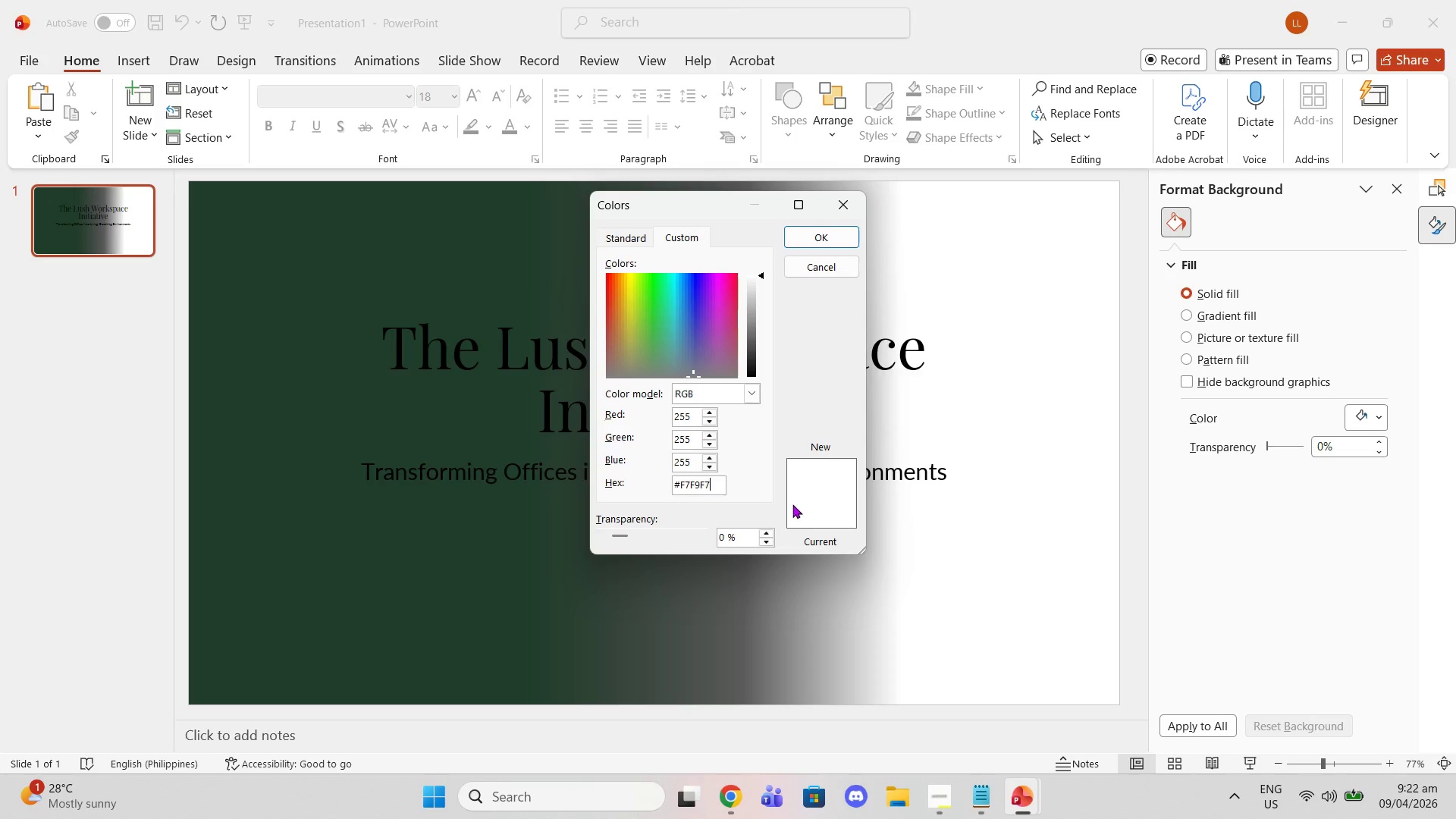 
key(Enter)
 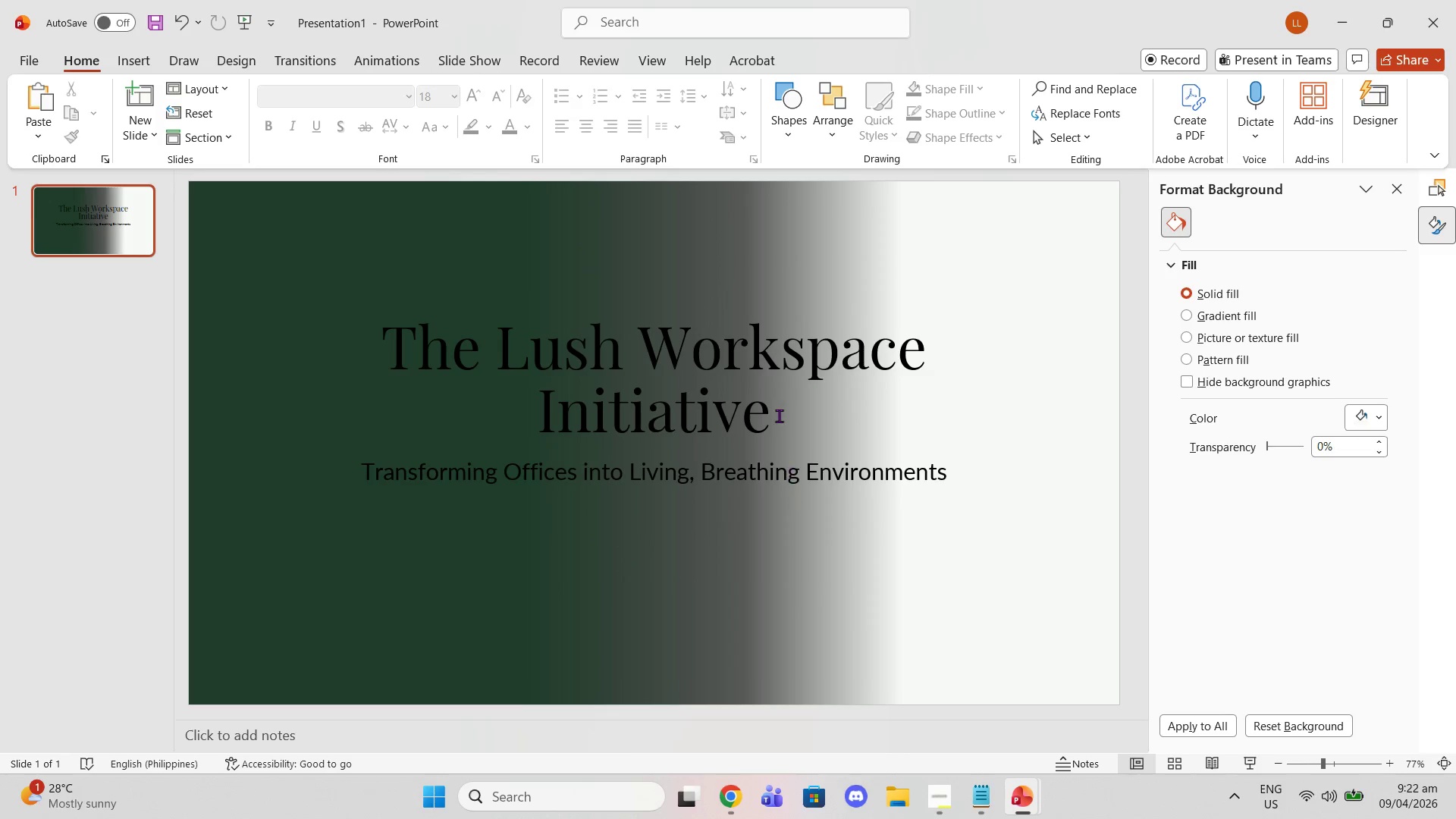 
left_click([762, 383])
 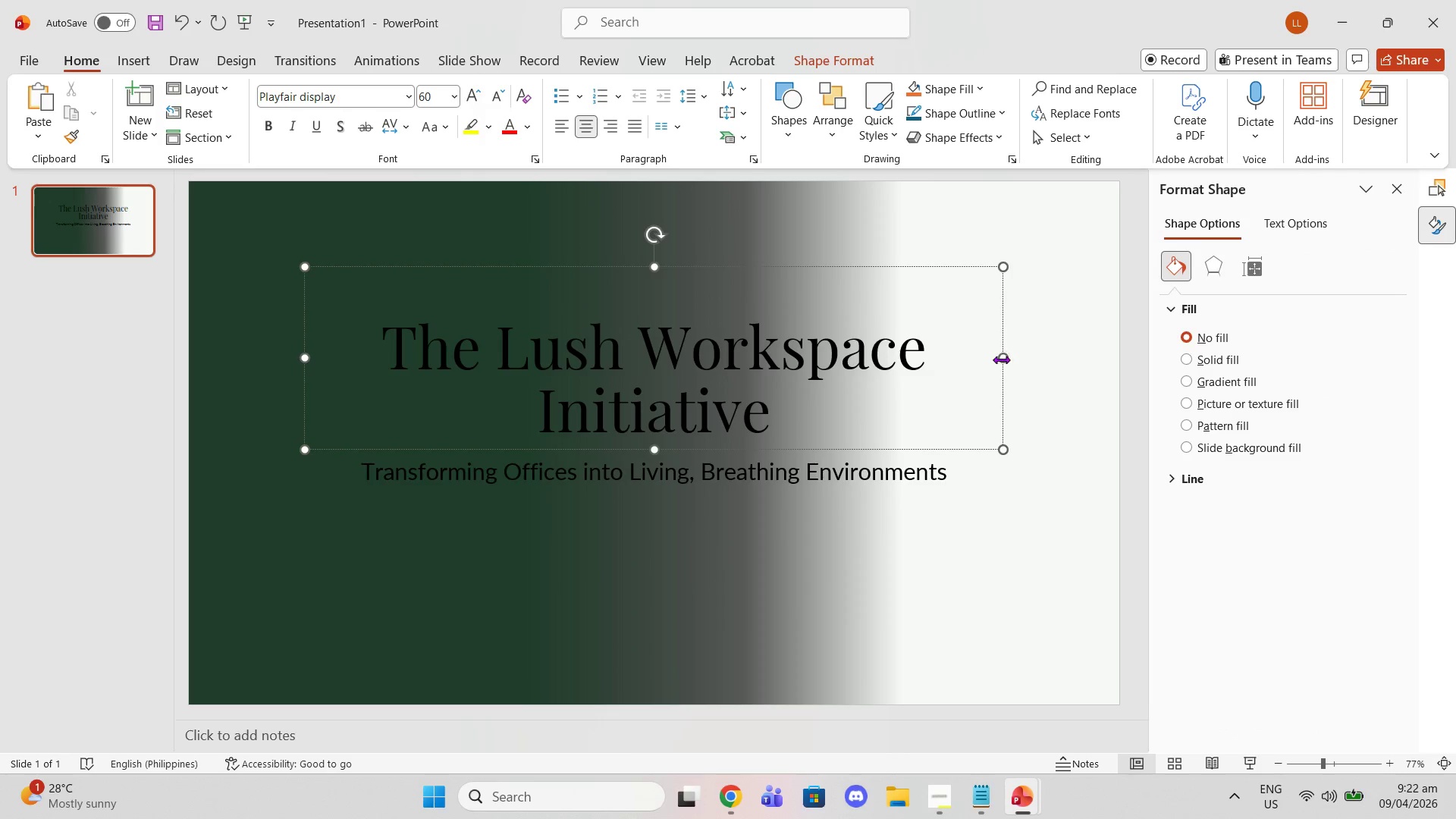 
left_click_drag(start_coordinate=[1001, 359], to_coordinate=[837, 271])
 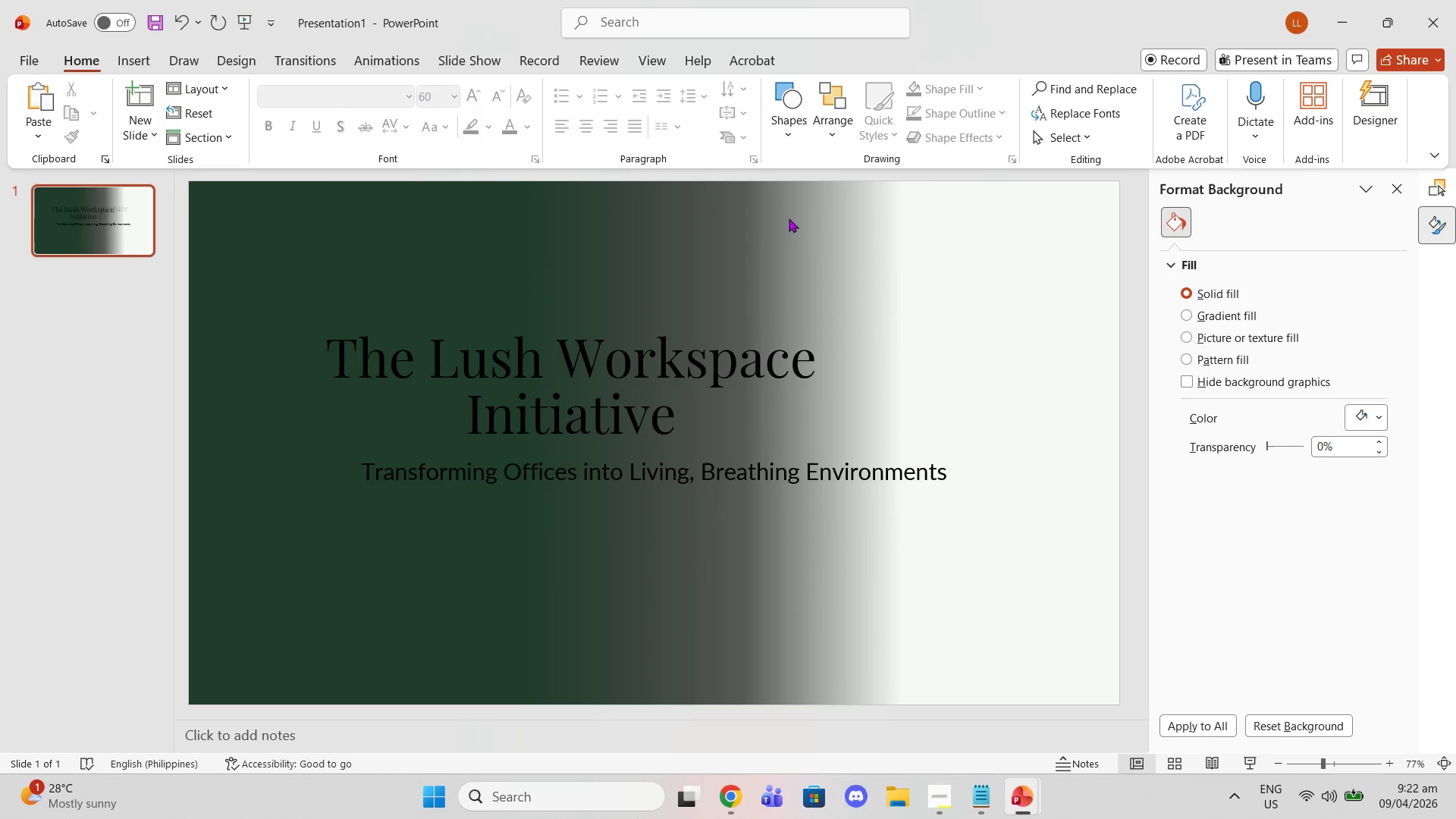 
left_click([717, 217])
 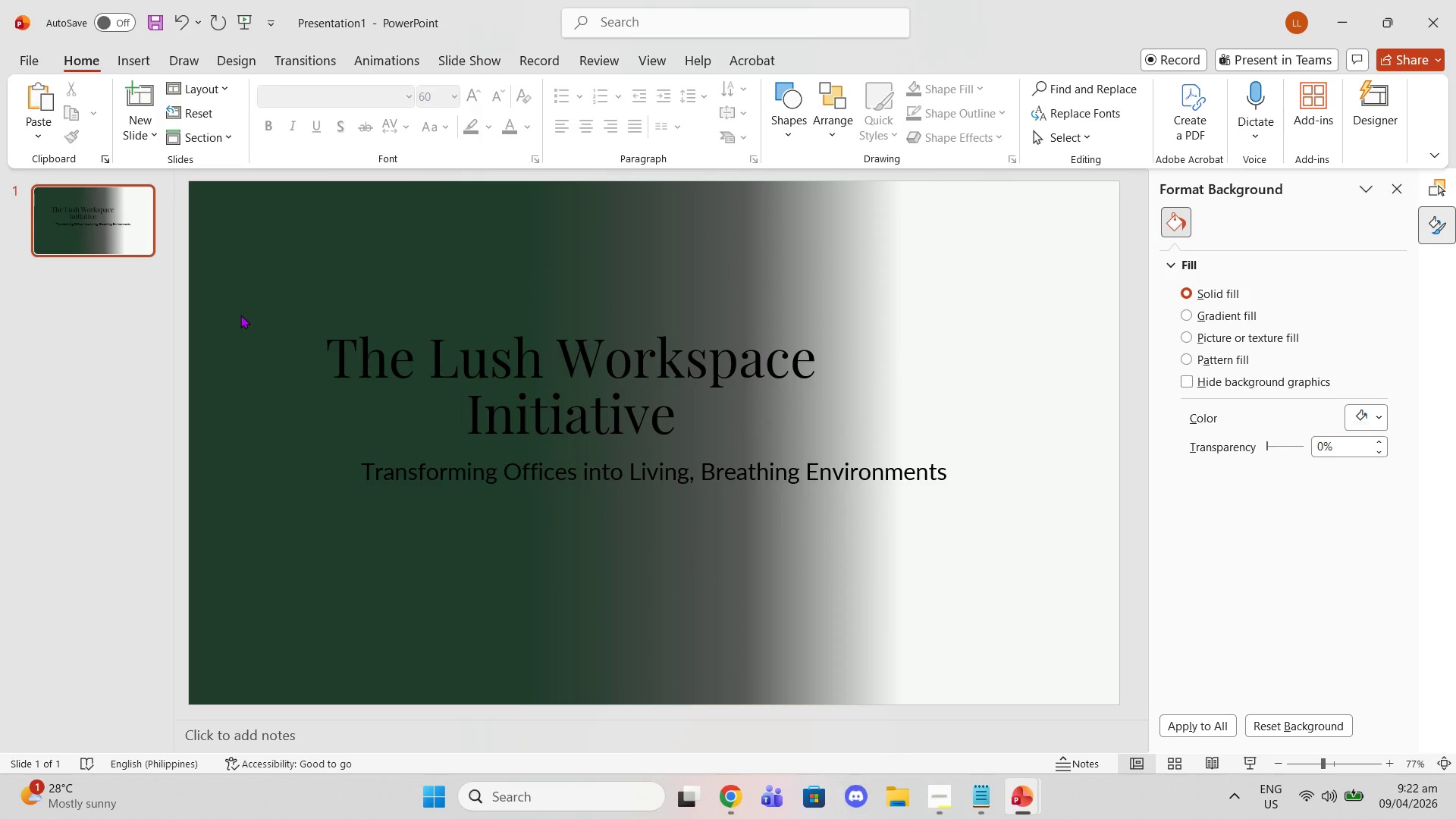 
left_click([240, 315])
 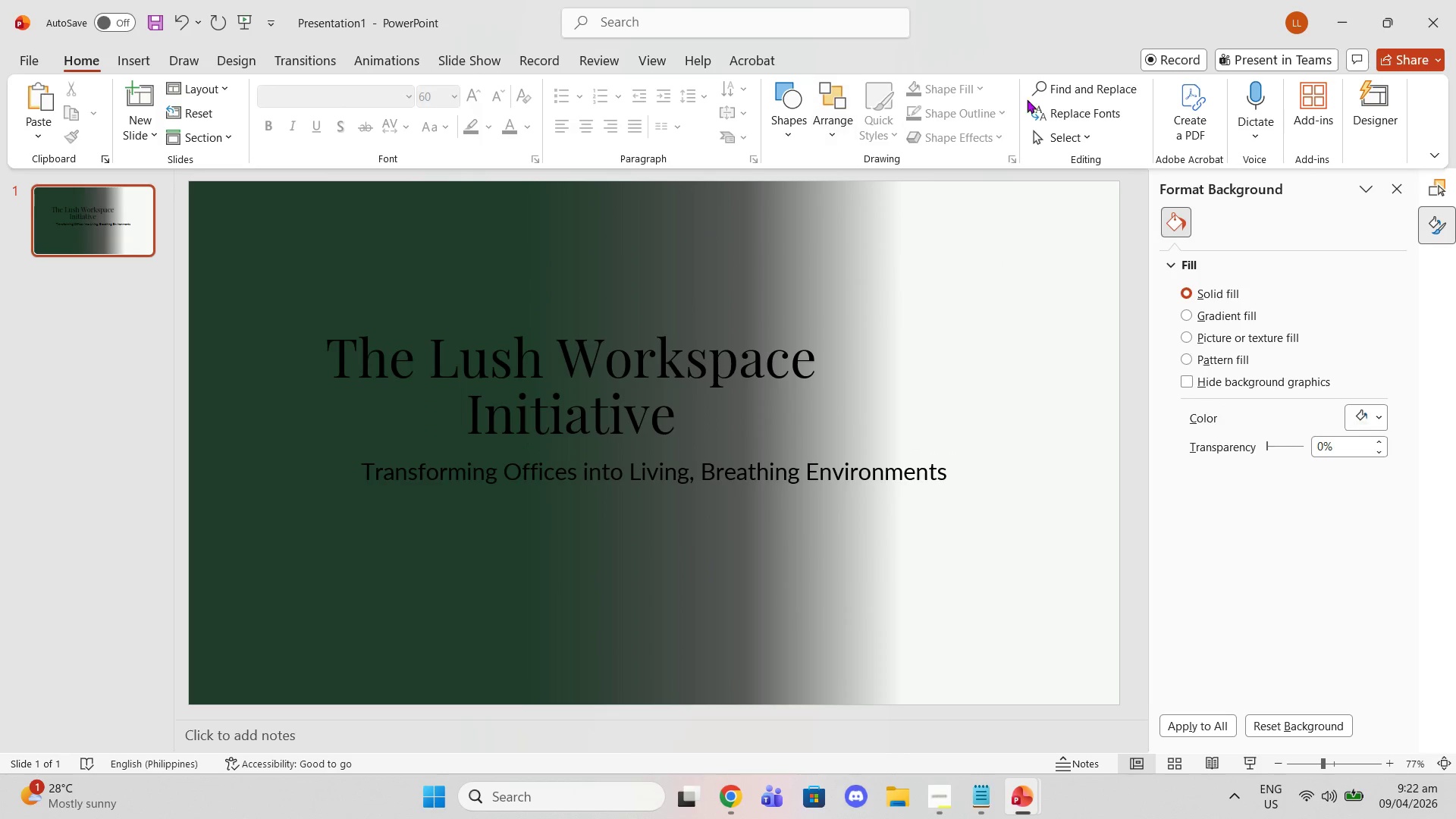 
 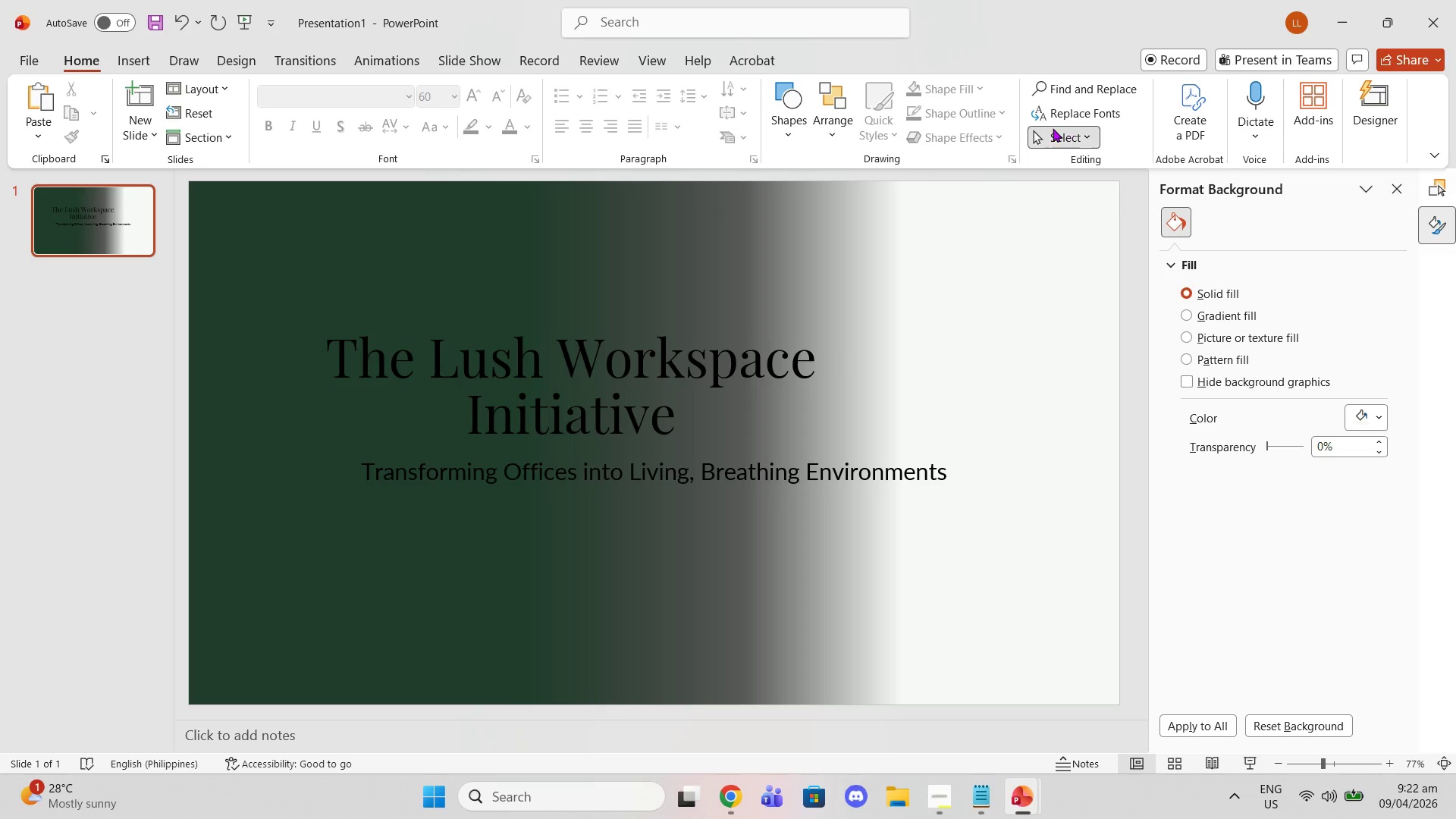 
left_click([1053, 128])
 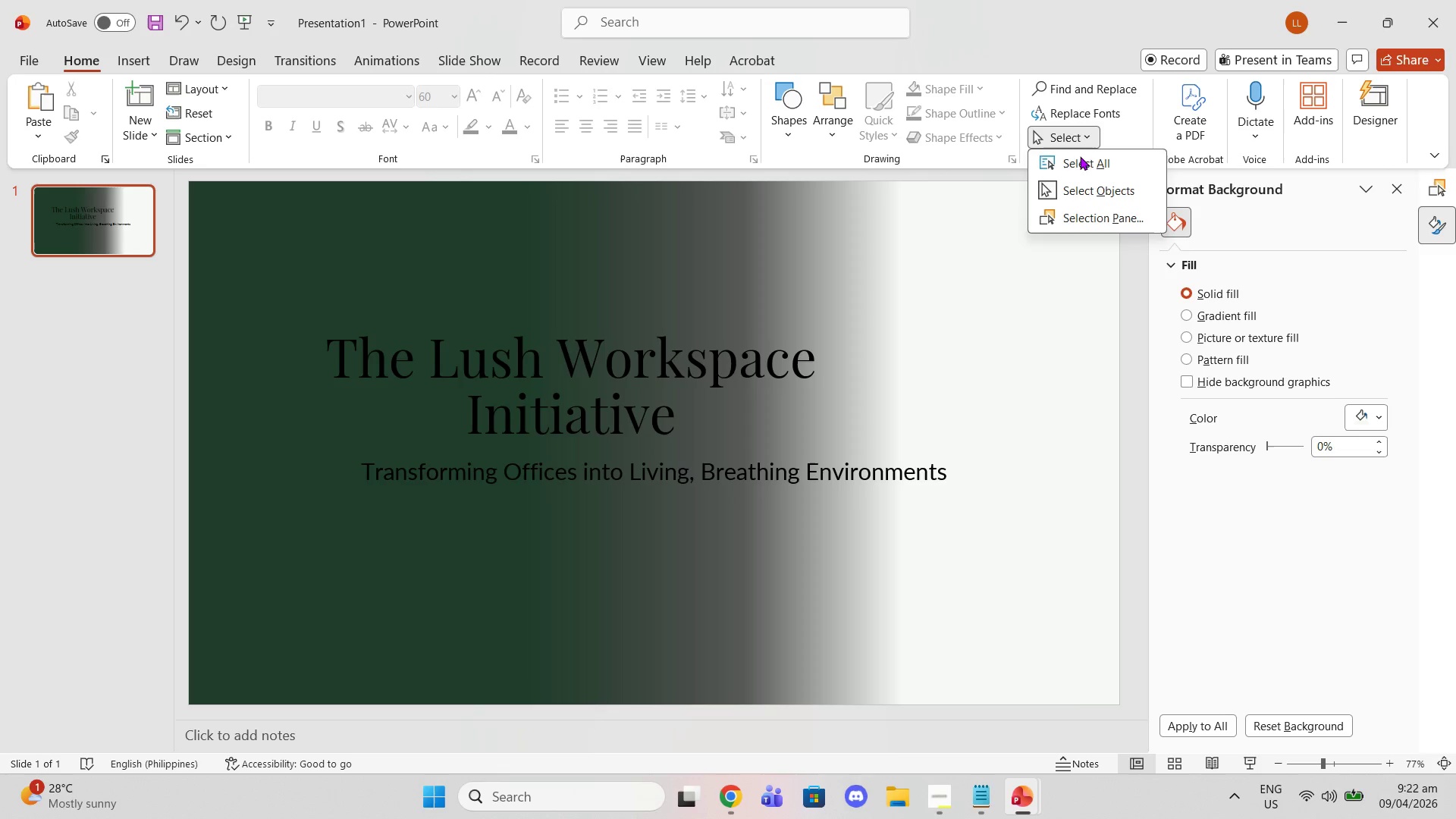 
left_click([1114, 206])
 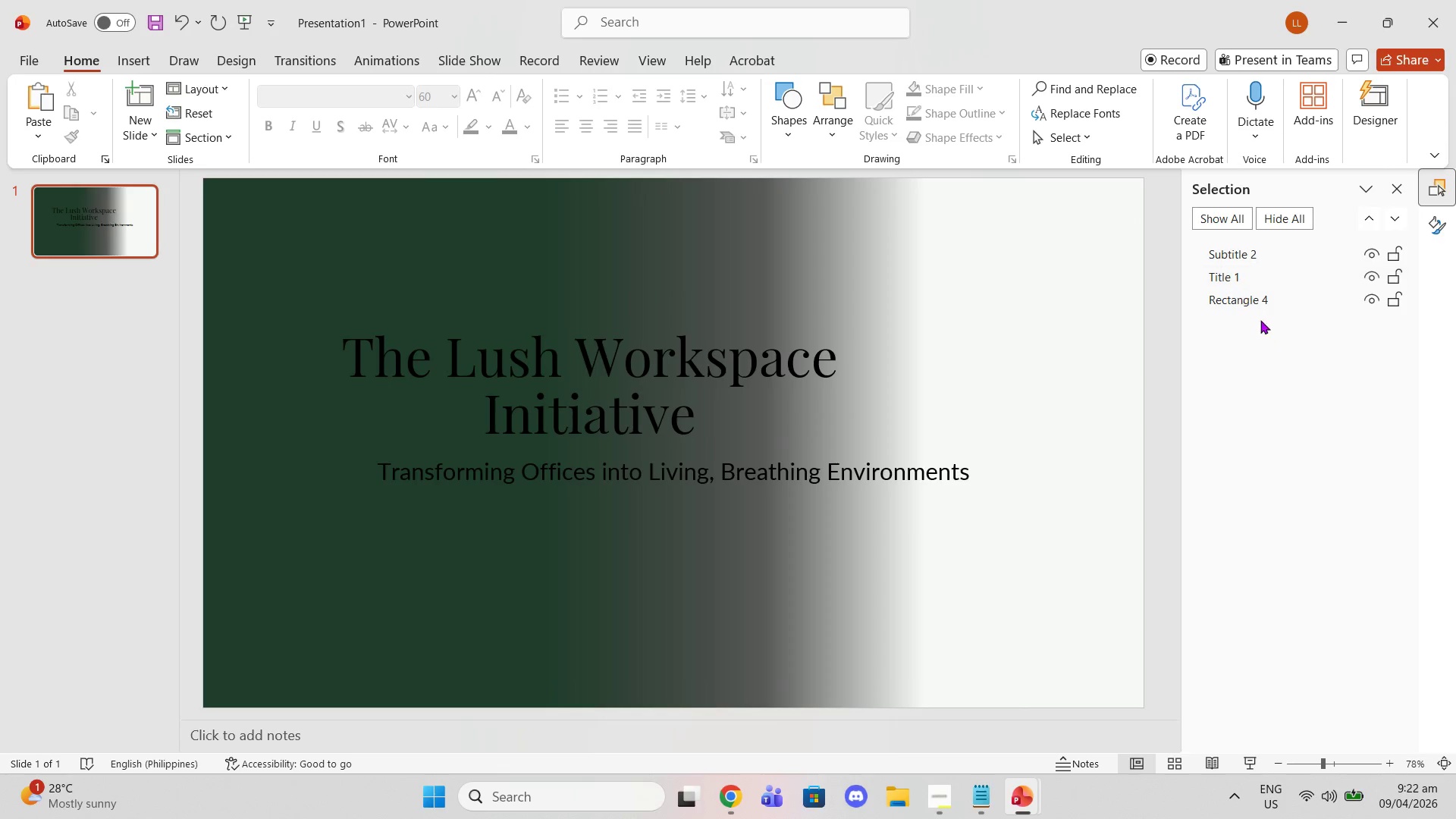 
left_click([1252, 304])
 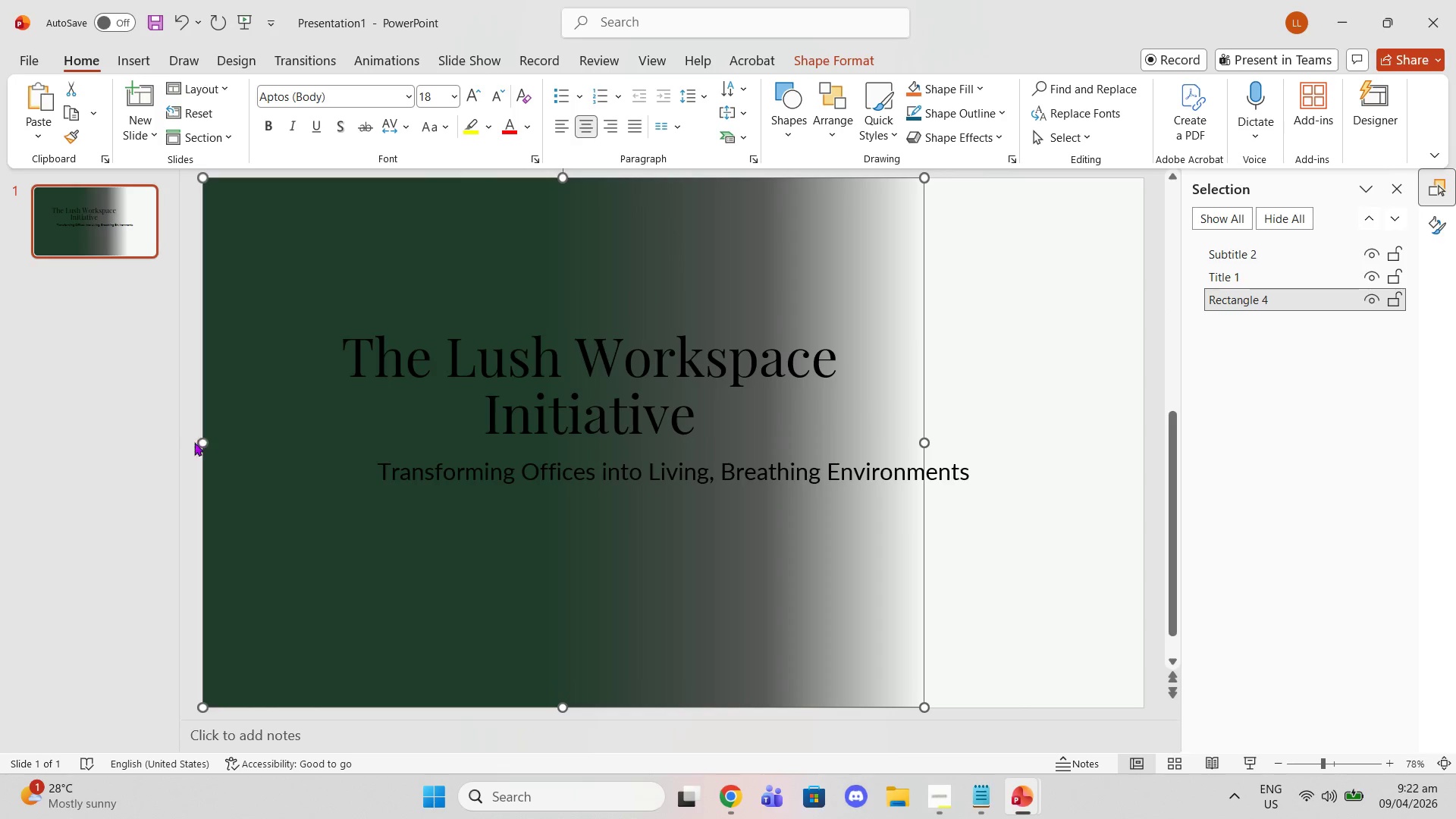 
left_click_drag(start_coordinate=[201, 442], to_coordinate=[464, 397])
 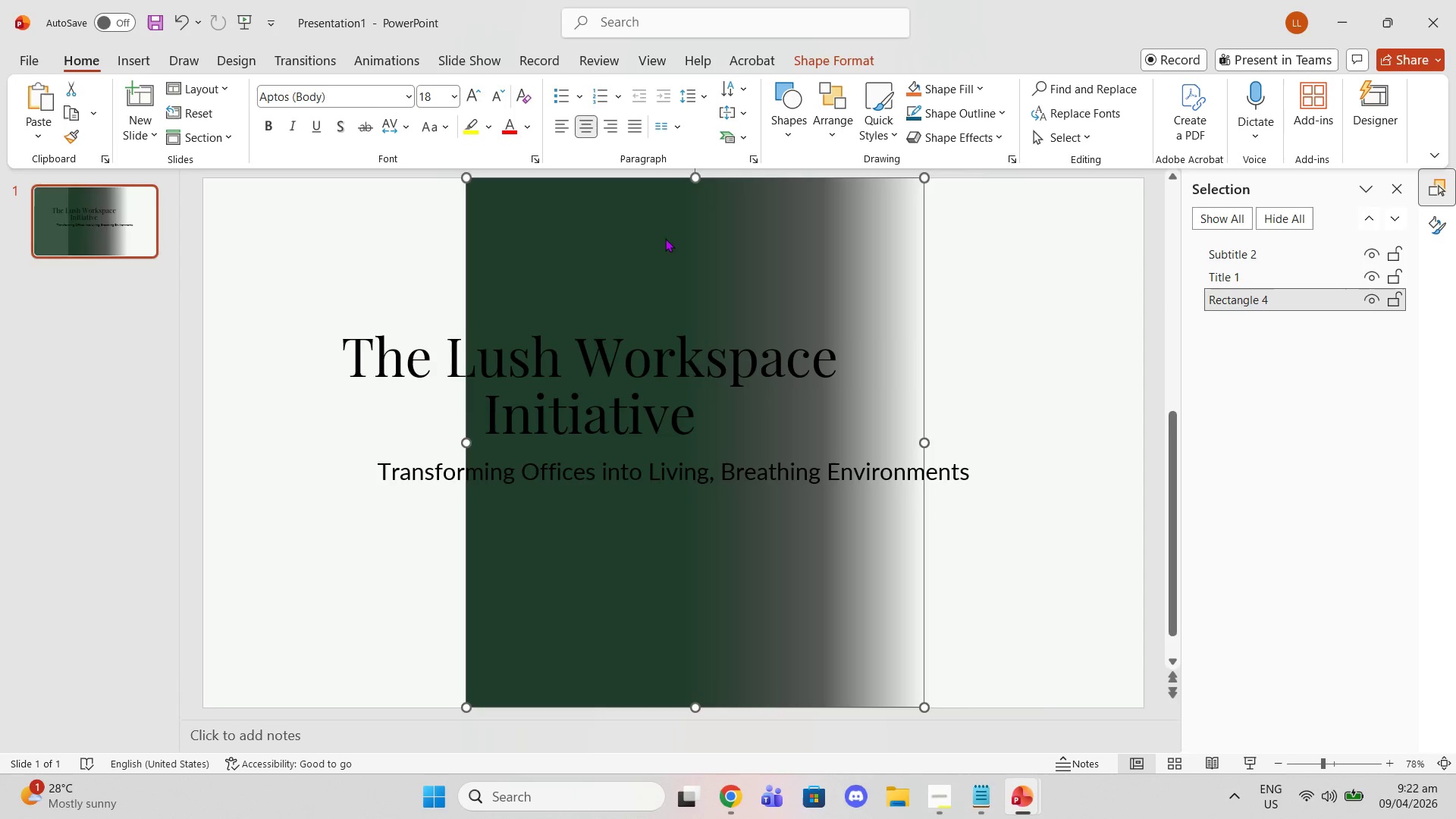 
left_click_drag(start_coordinate=[670, 237], to_coordinate=[529, 230])
 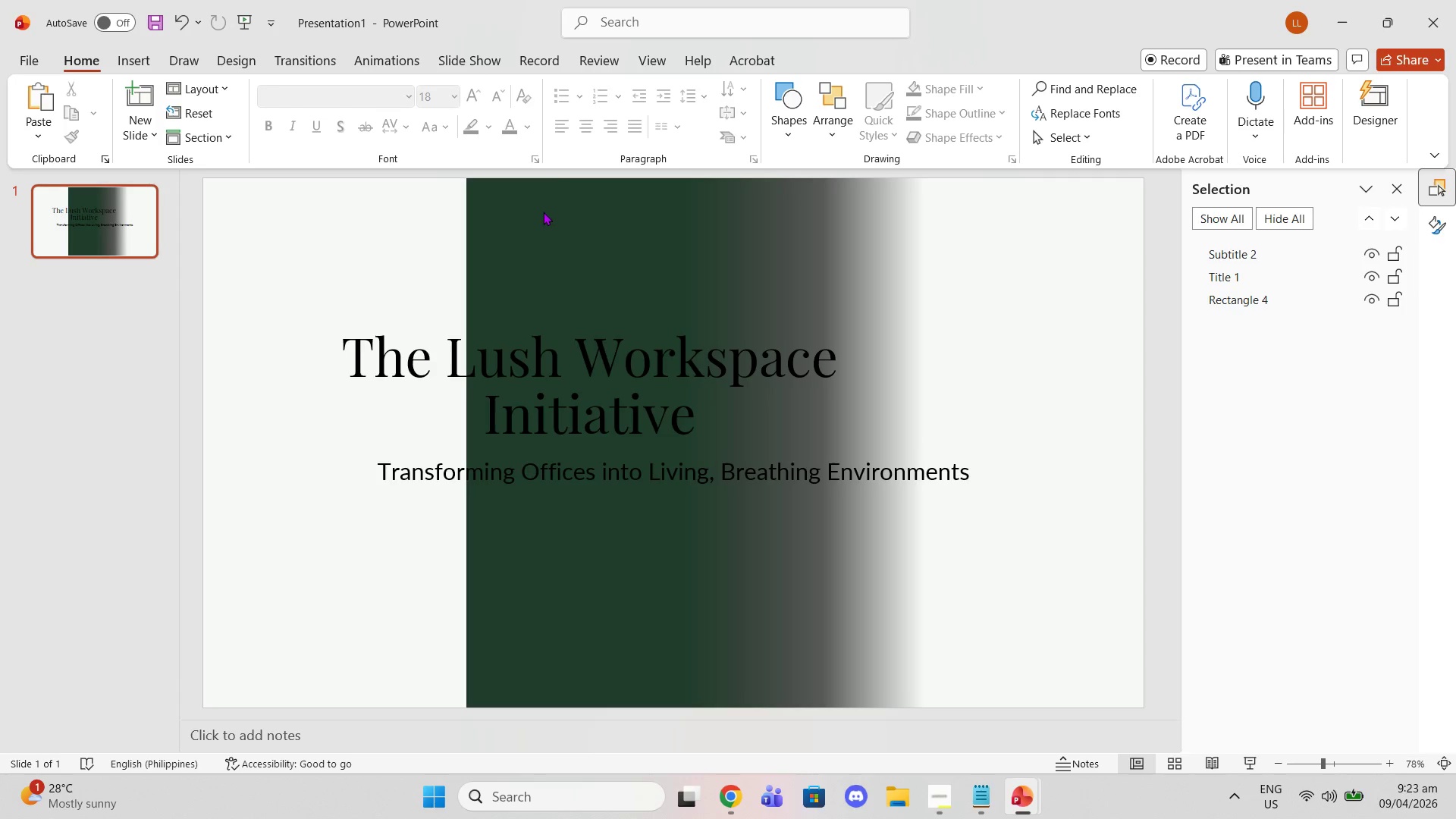 
left_click([543, 212])
 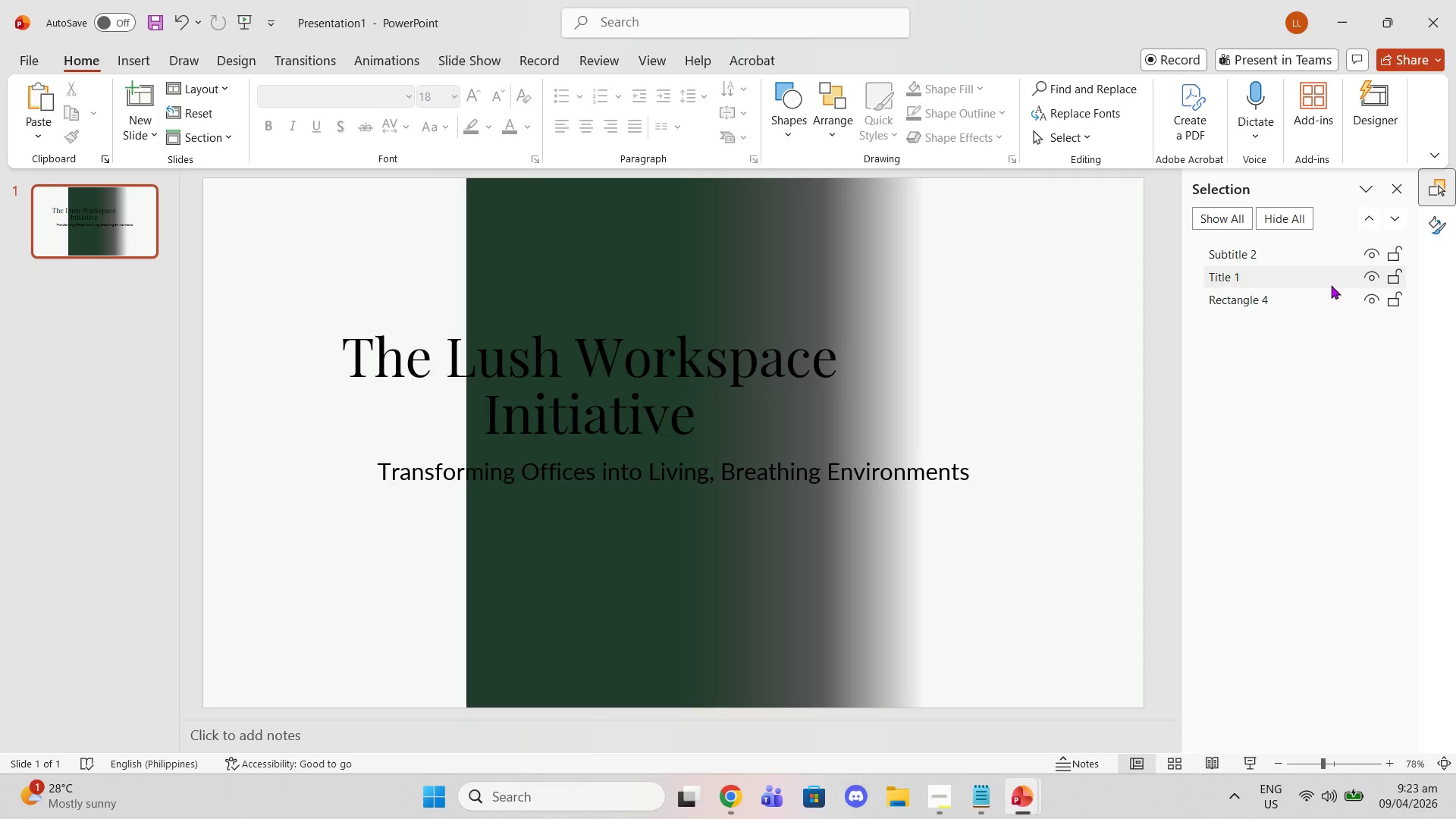 
left_click([1312, 294])
 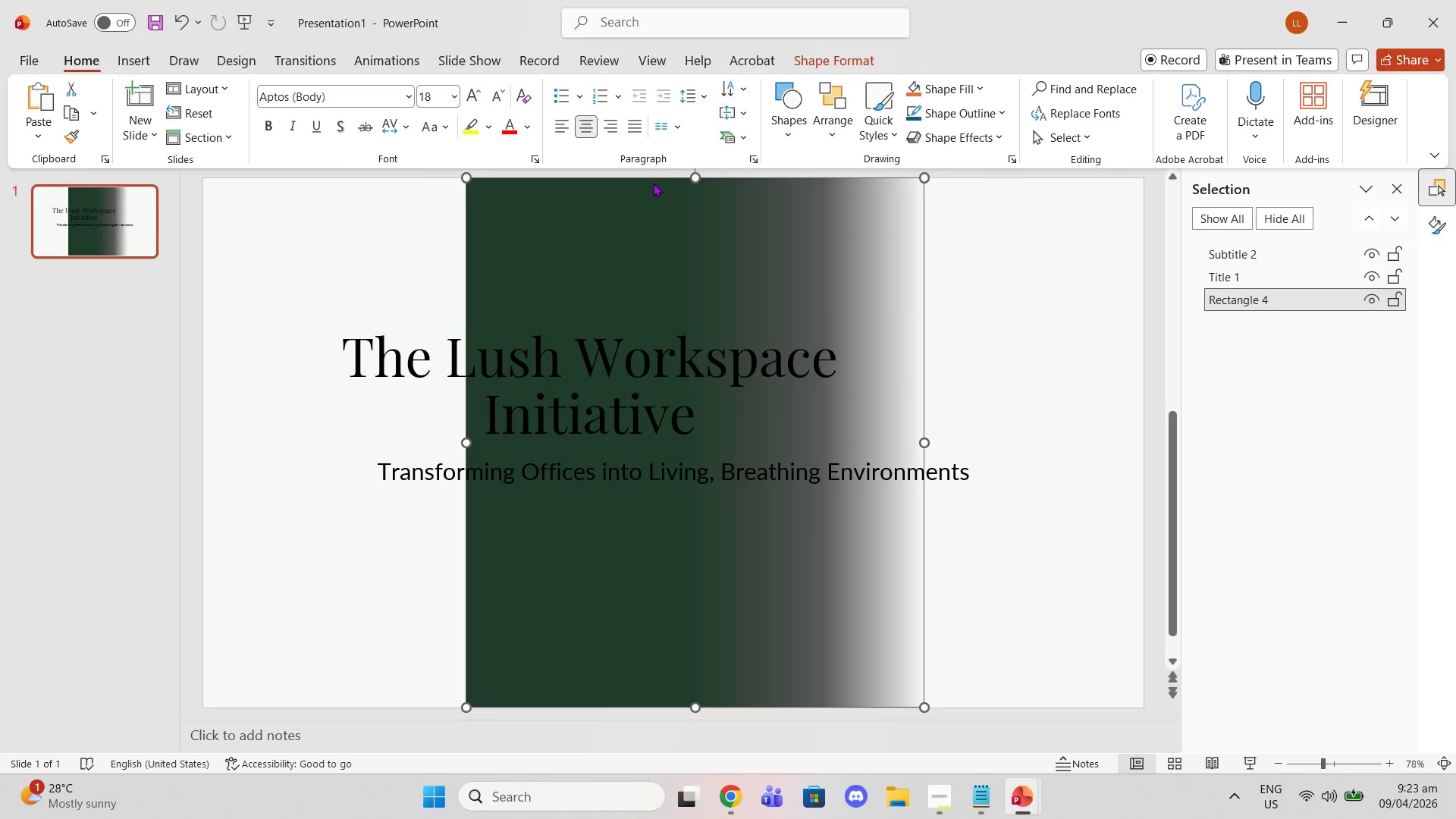 
left_click_drag(start_coordinate=[642, 178], to_coordinate=[378, 176])
 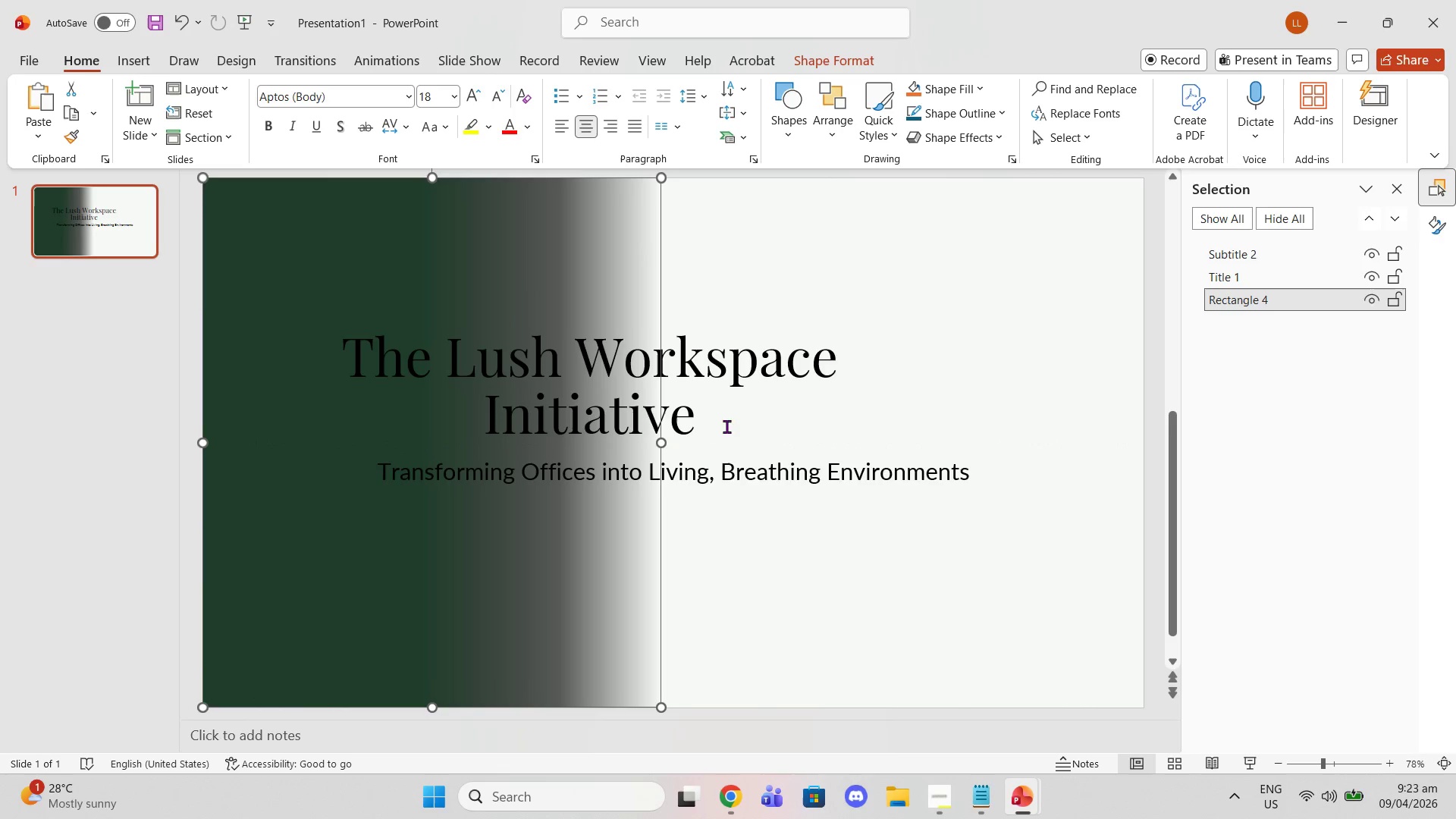 
left_click_drag(start_coordinate=[661, 439], to_coordinate=[800, 432])
 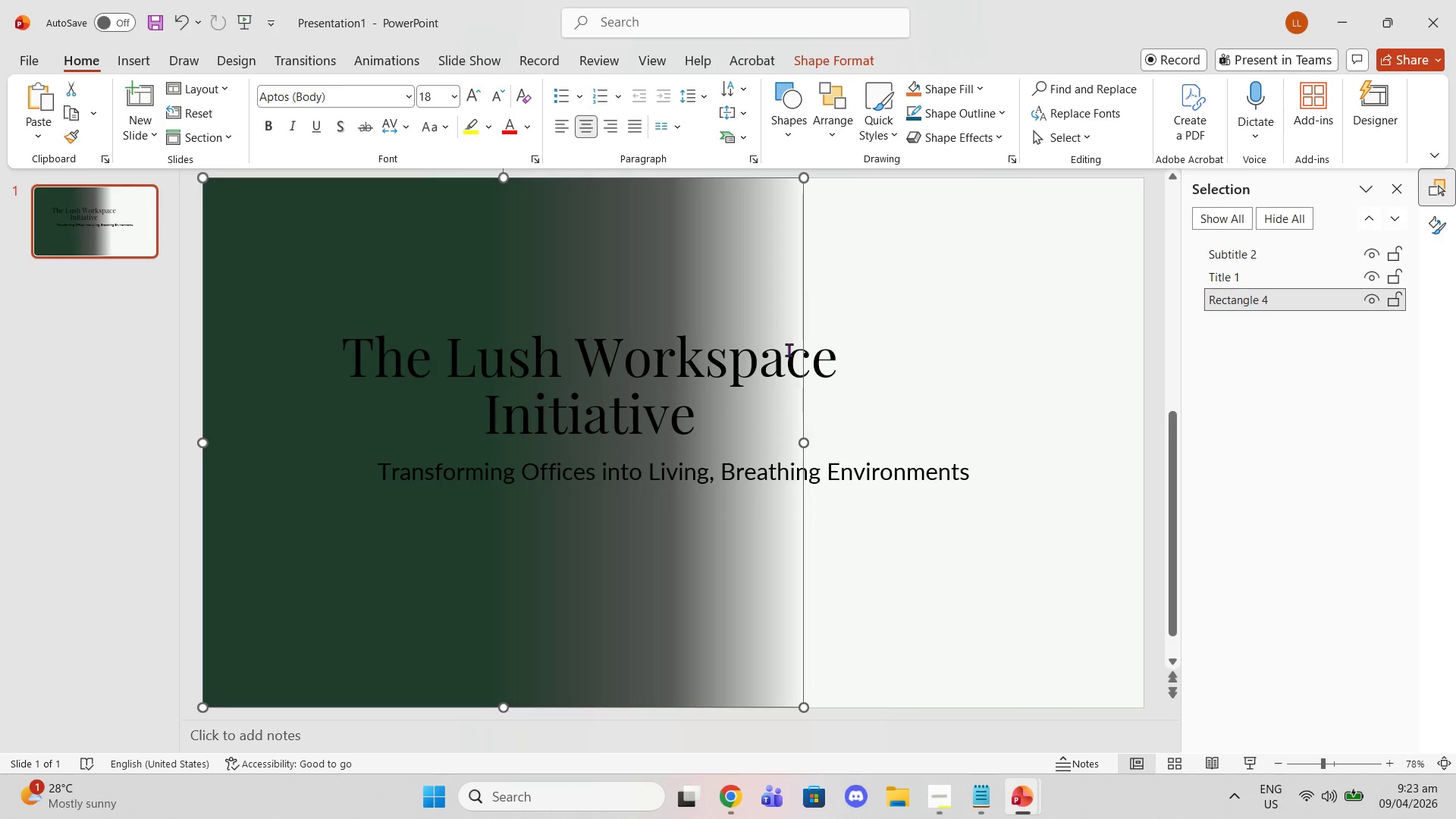 
left_click([552, 373])
 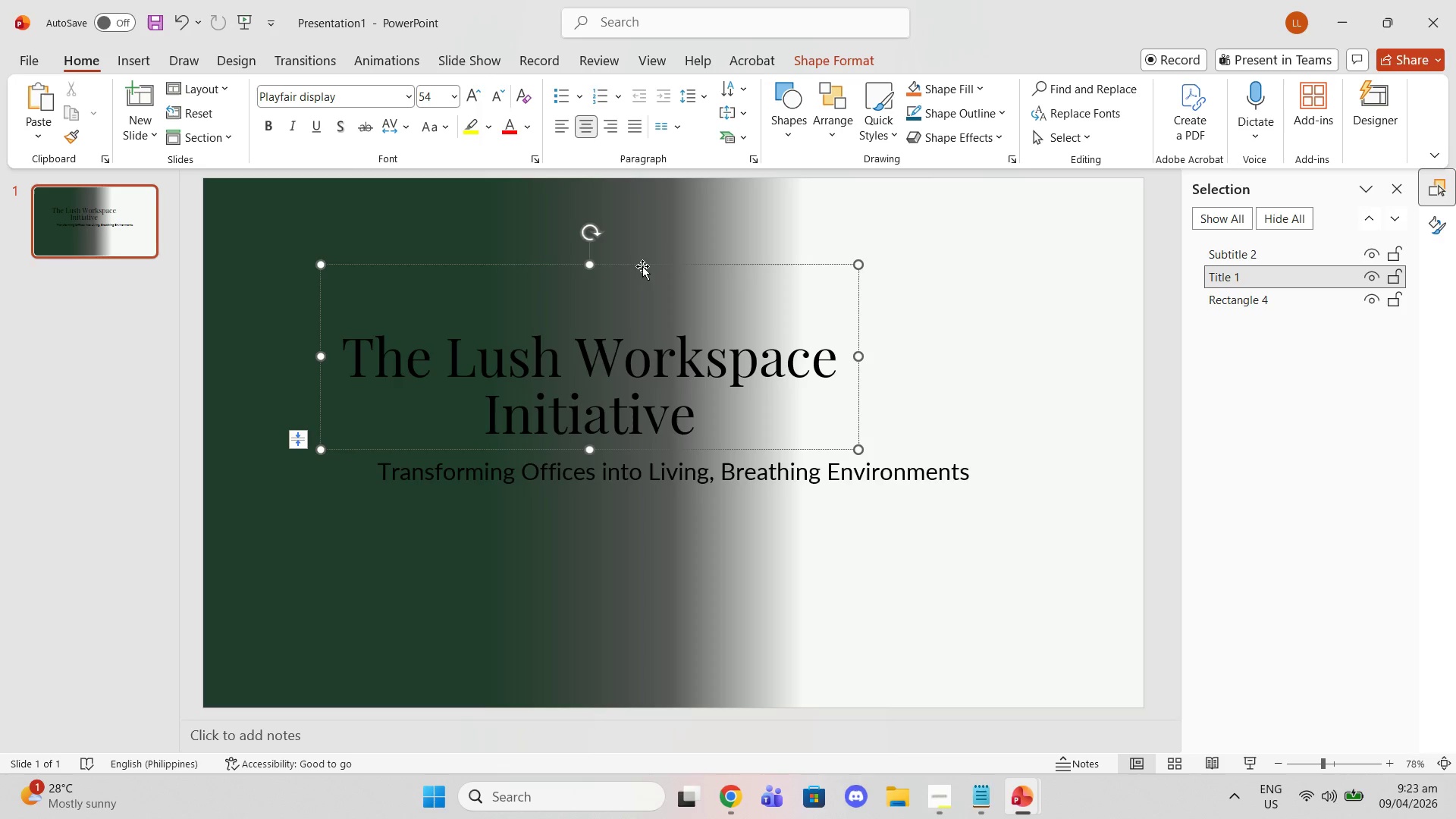 
left_click_drag(start_coordinate=[638, 265], to_coordinate=[544, 241])
 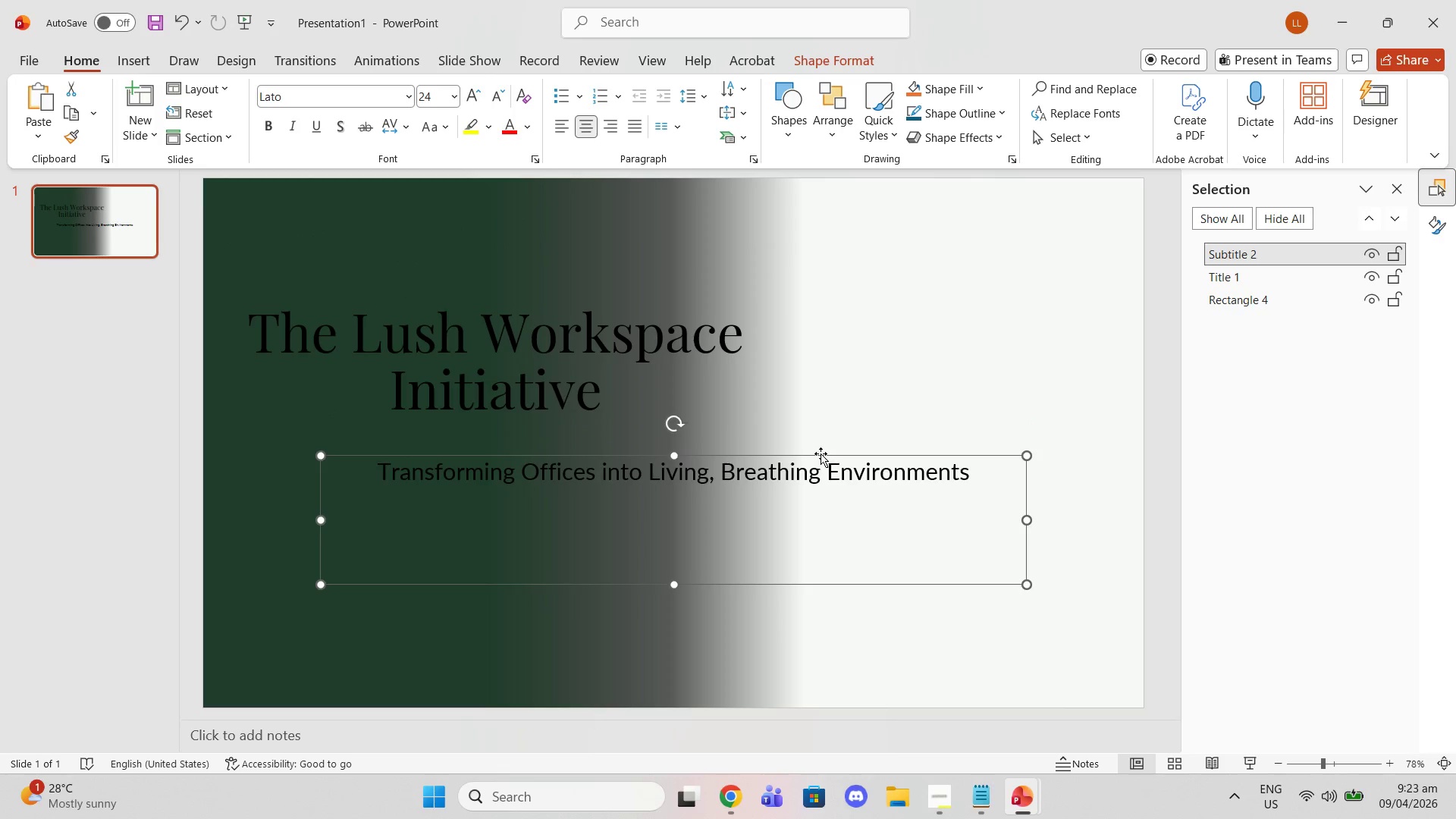 
left_click_drag(start_coordinate=[817, 454], to_coordinate=[716, 488])
 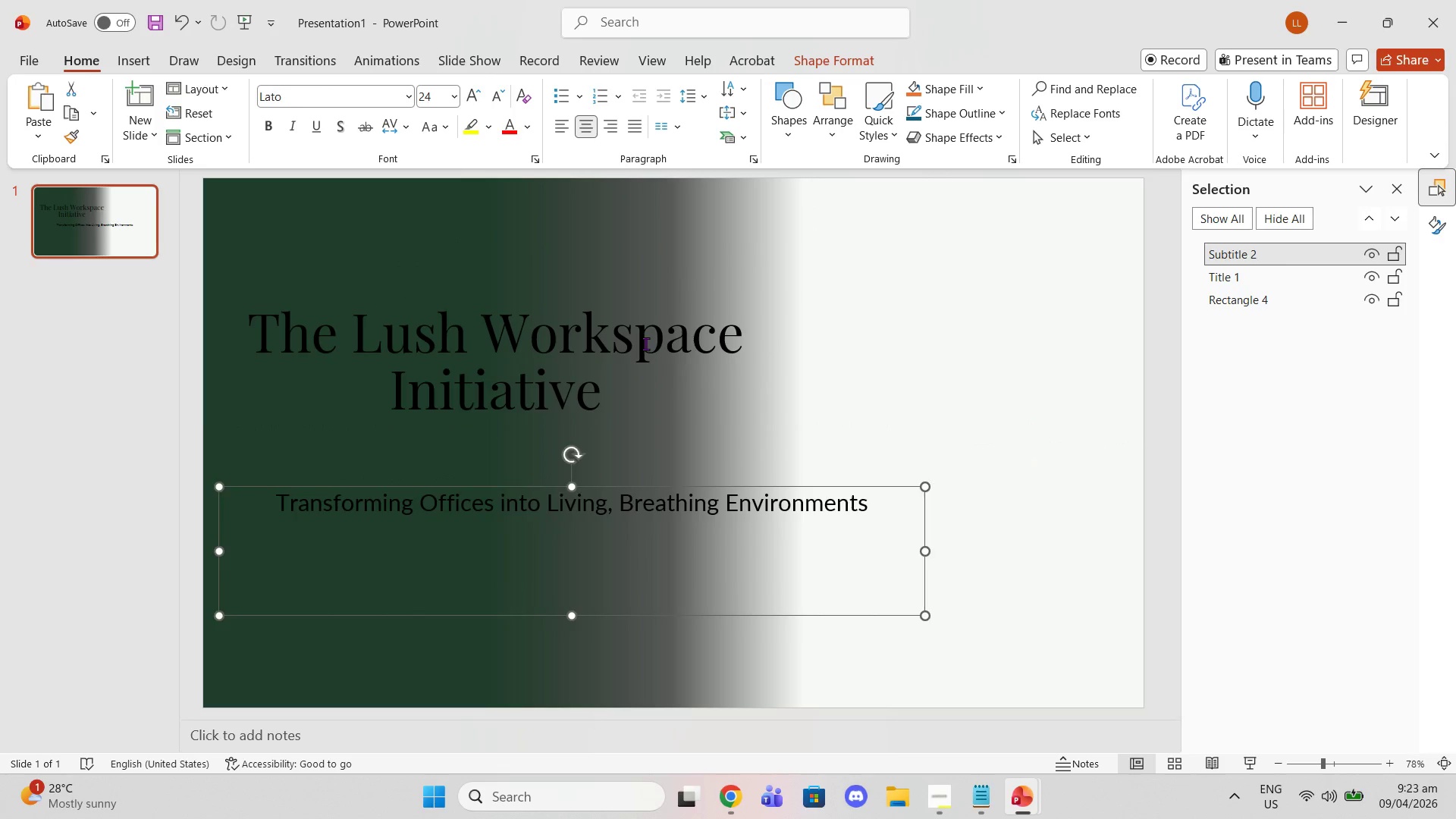 
left_click([645, 344])
 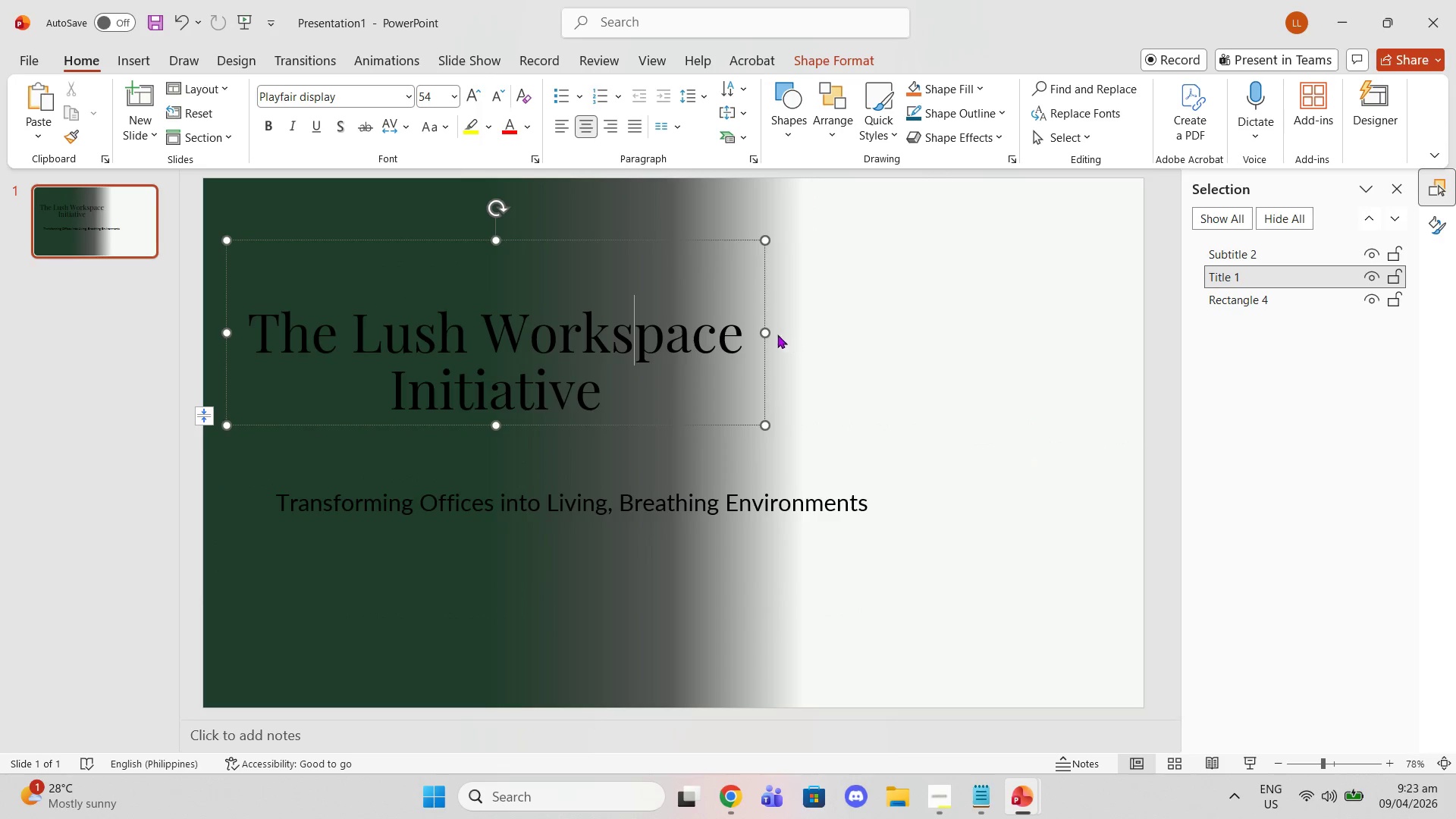 
left_click_drag(start_coordinate=[767, 331], to_coordinate=[713, 320])
 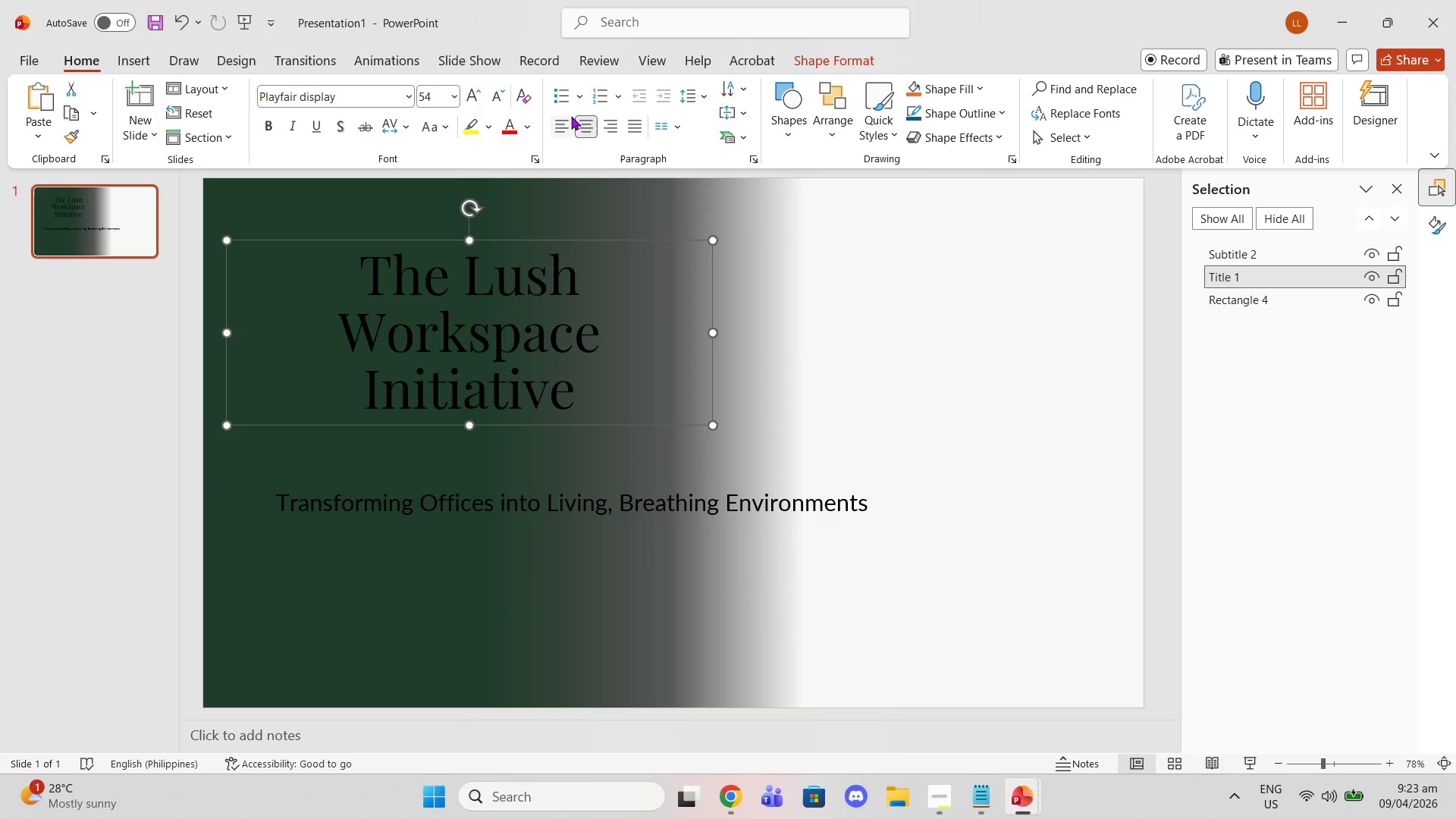 
left_click([570, 115])
 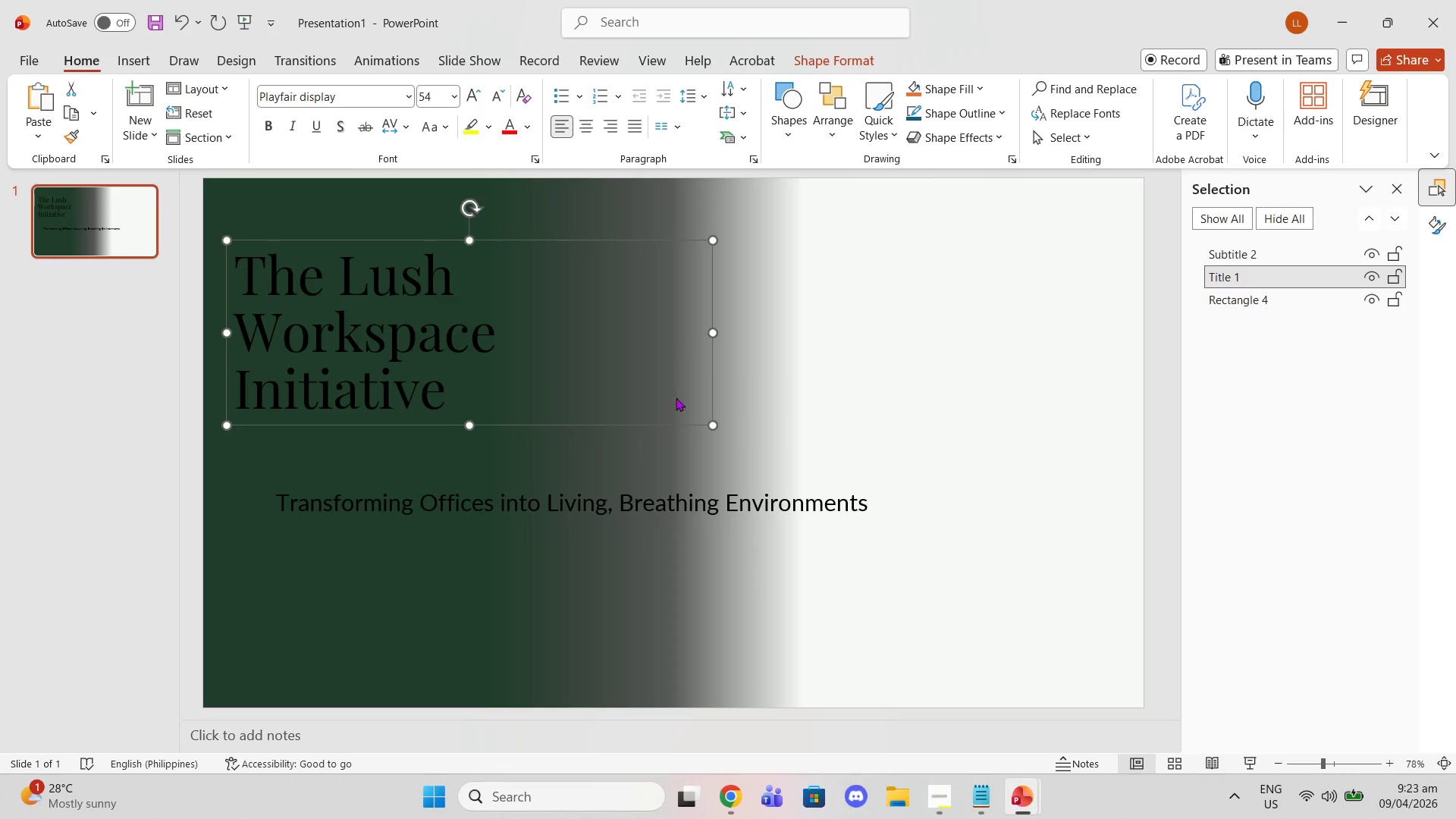 
left_click([652, 491])
 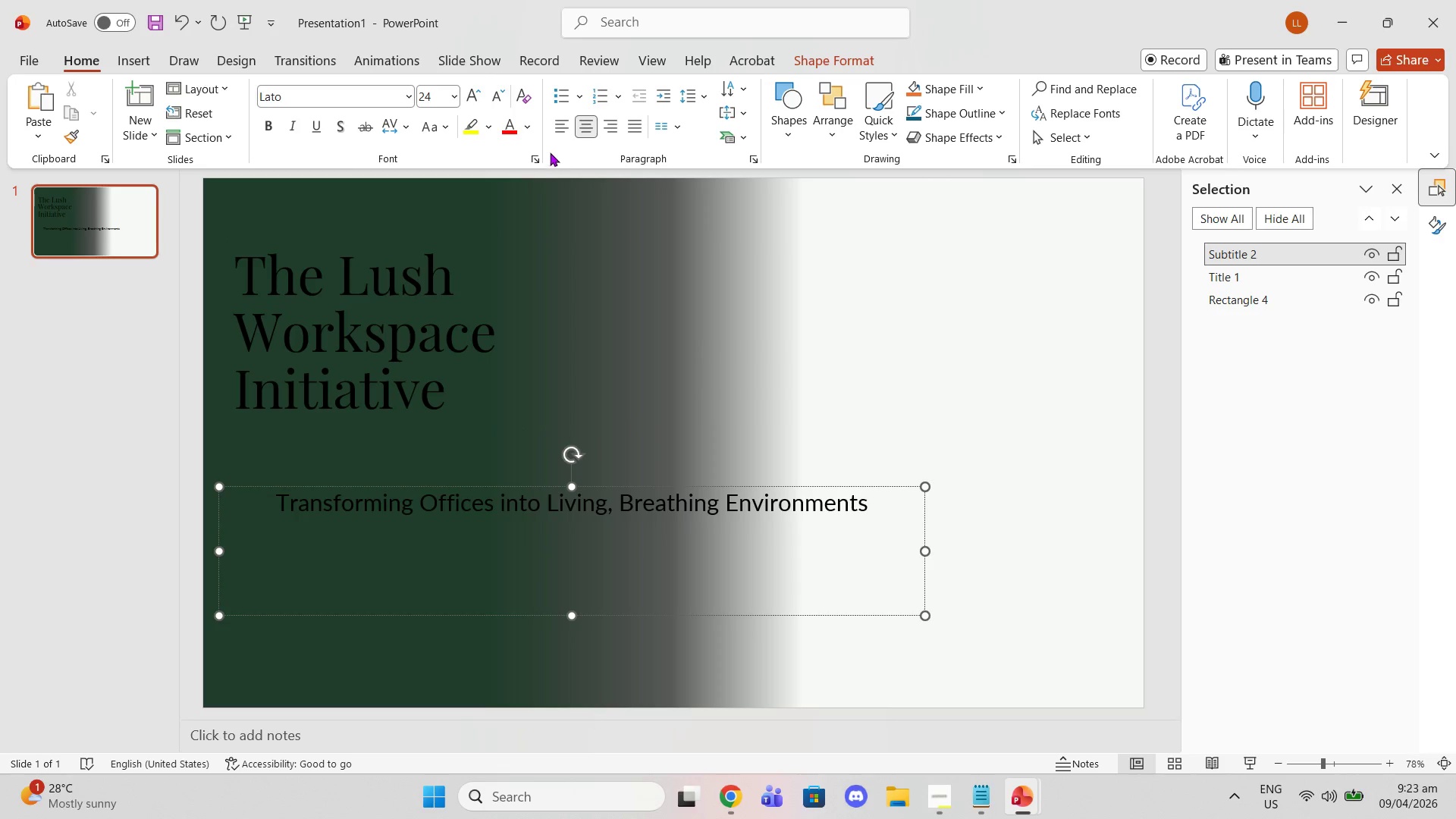 
left_click([565, 127])
 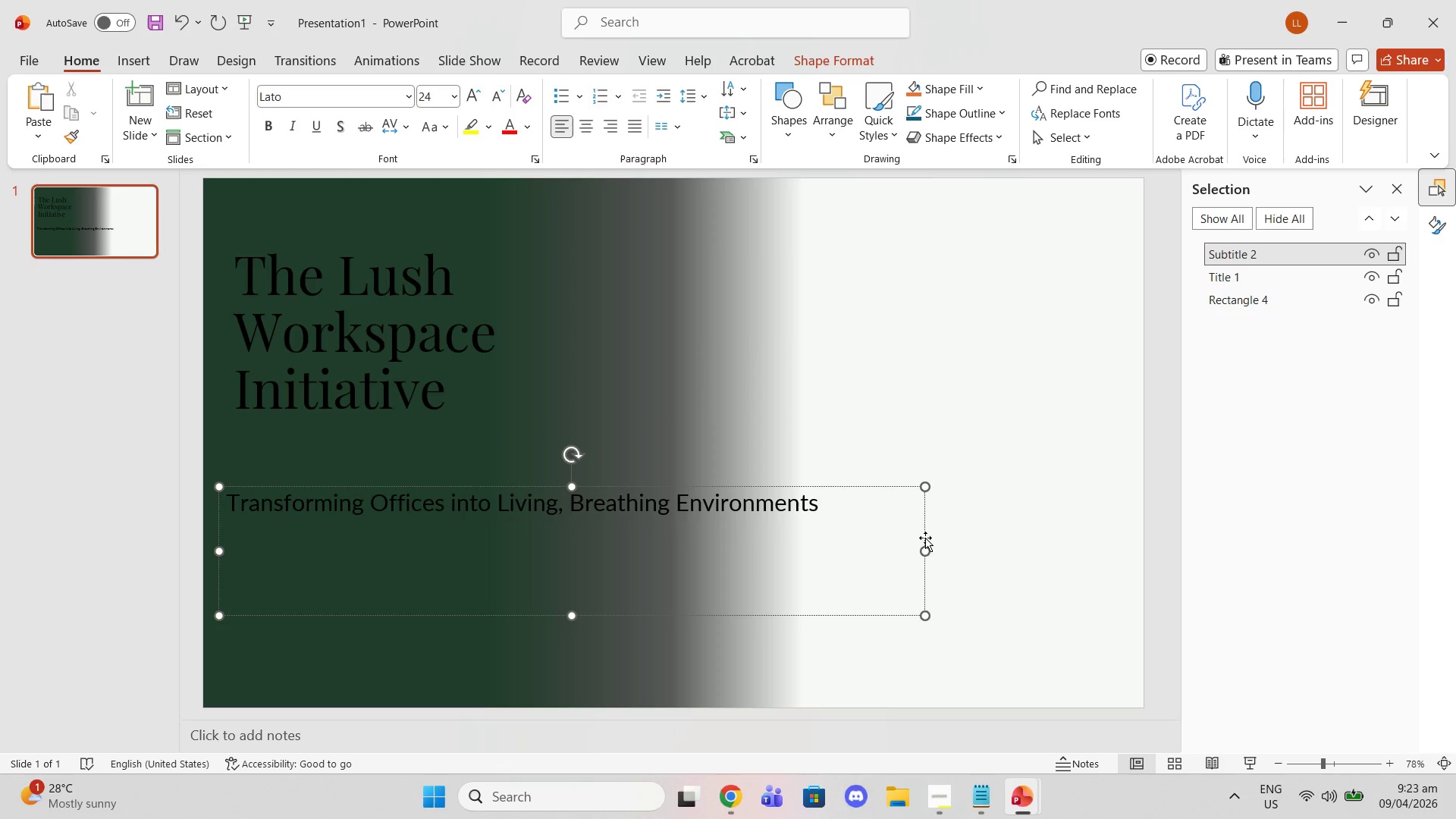 
left_click_drag(start_coordinate=[926, 548], to_coordinate=[623, 511])
 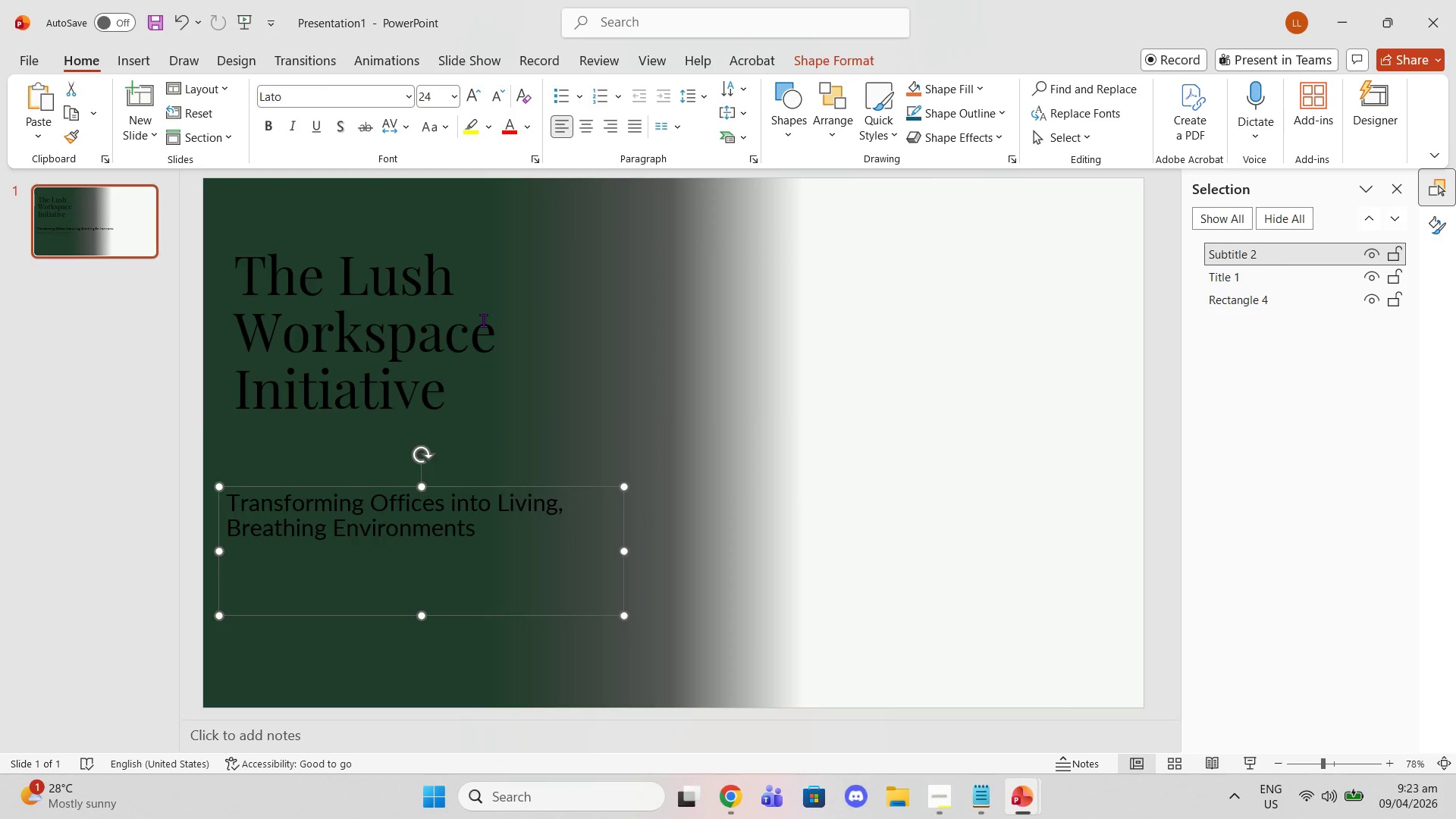 
left_click([483, 320])
 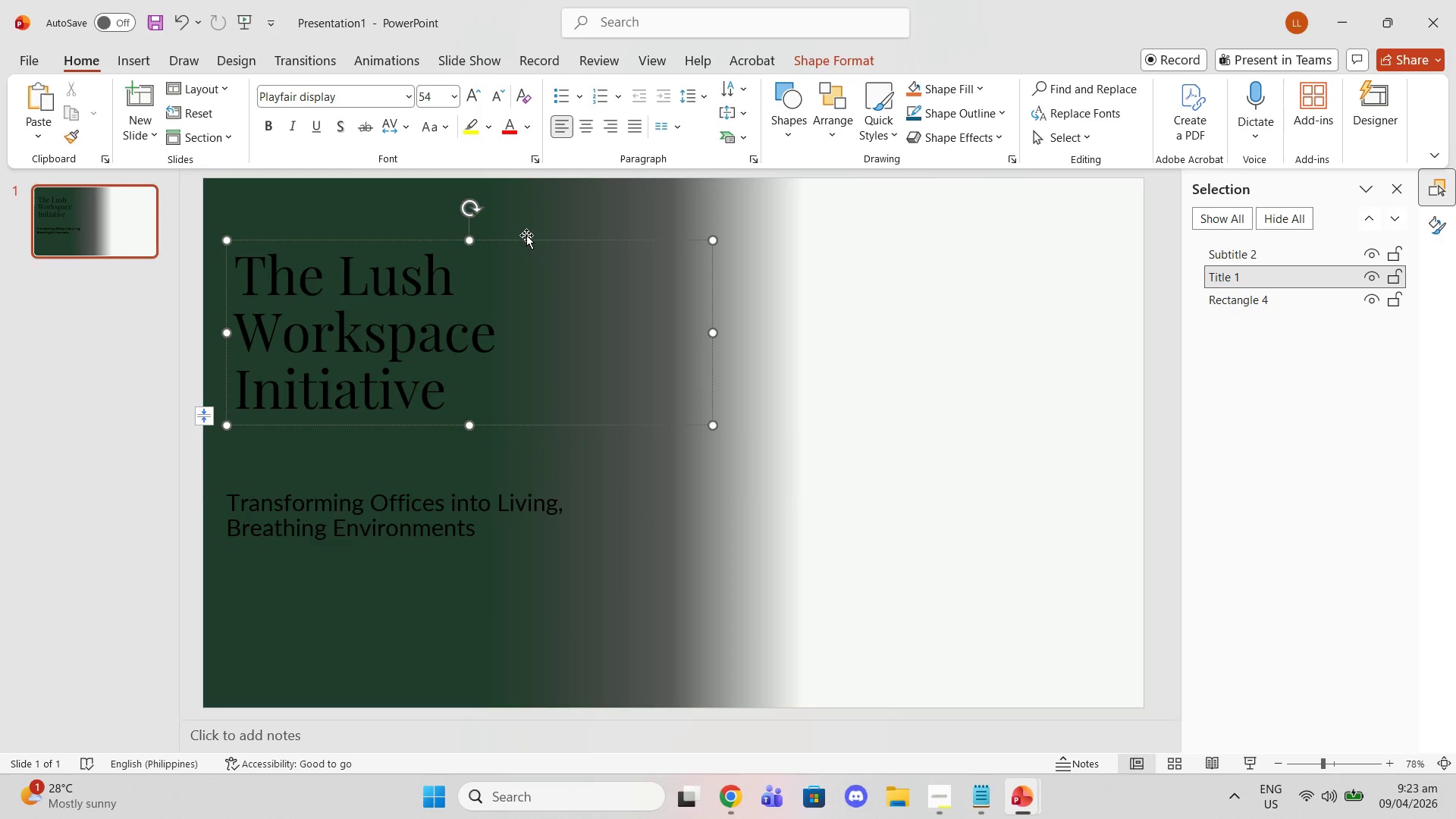 
left_click_drag(start_coordinate=[526, 239], to_coordinate=[519, 269])
 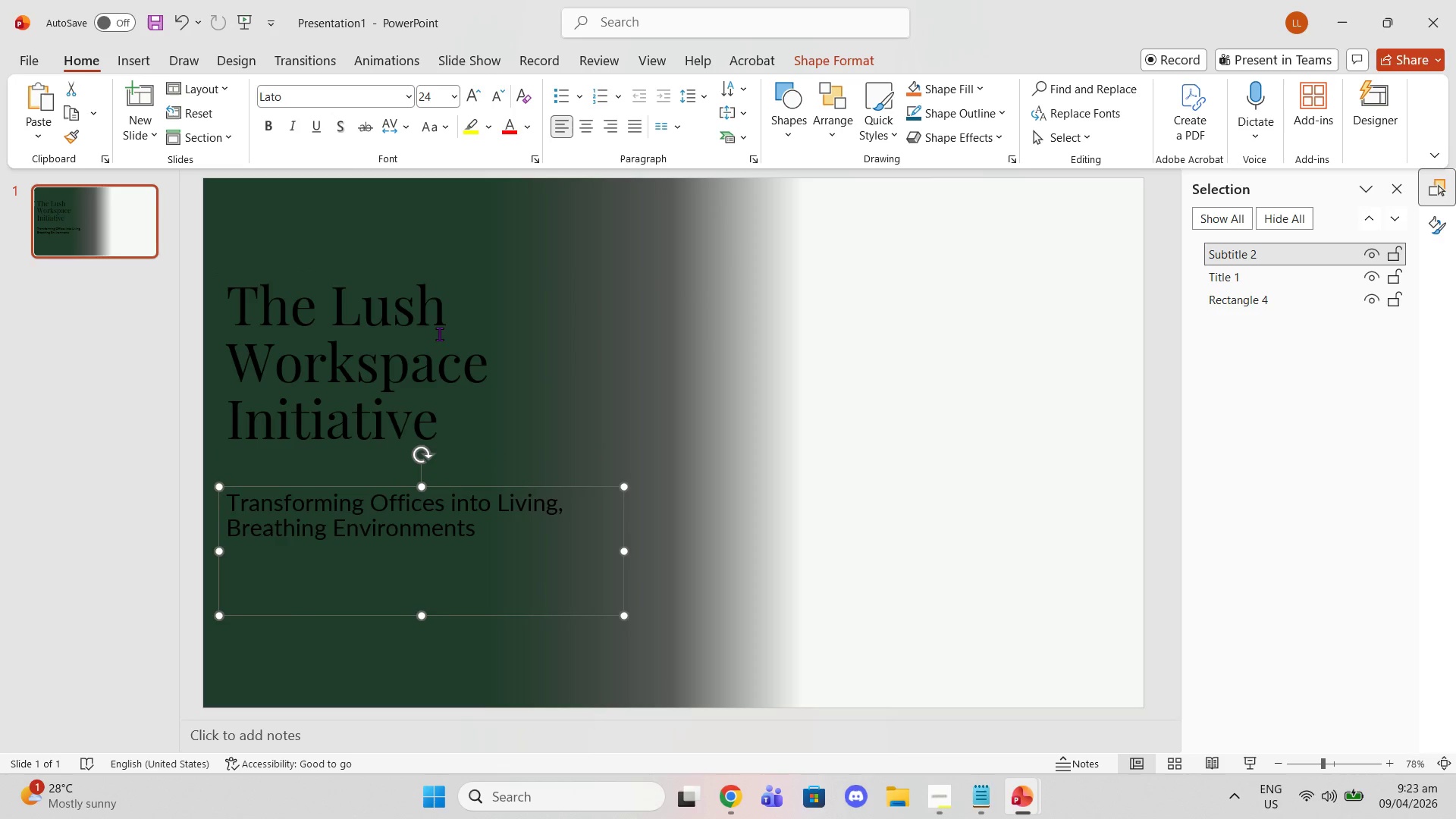 
left_click([412, 271])
 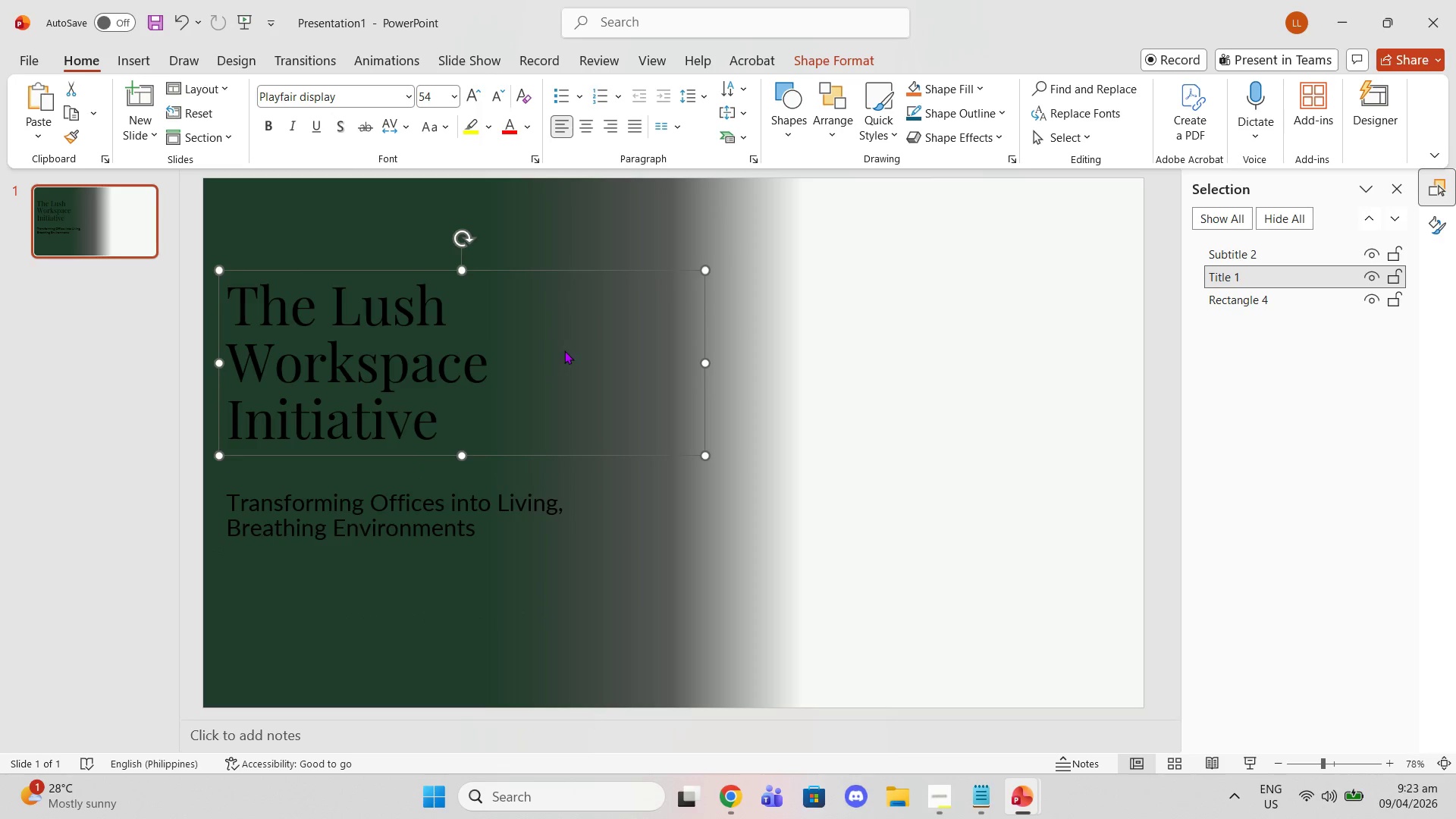 
mouse_move([688, 330])
 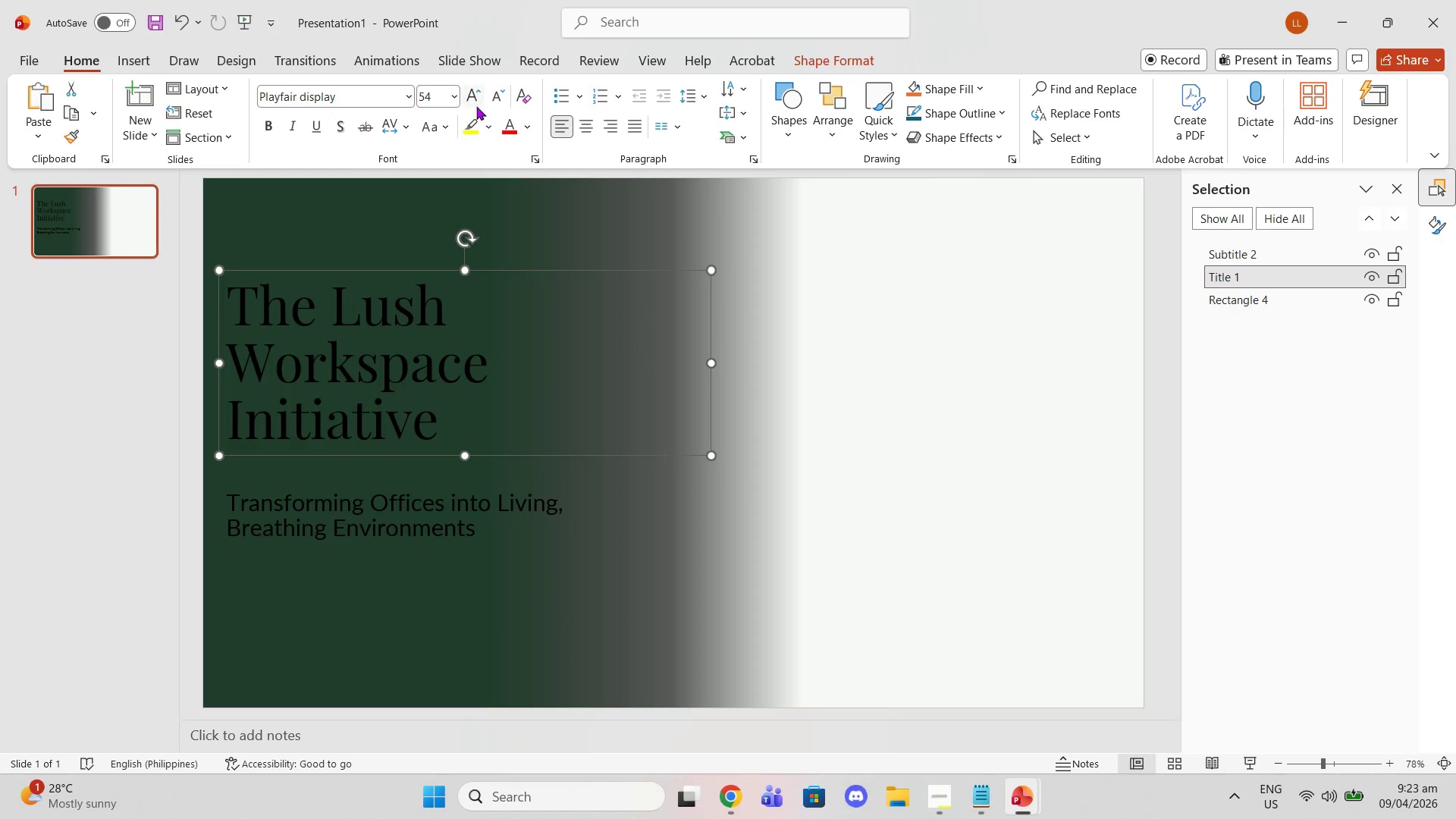 
double_click([473, 105])
 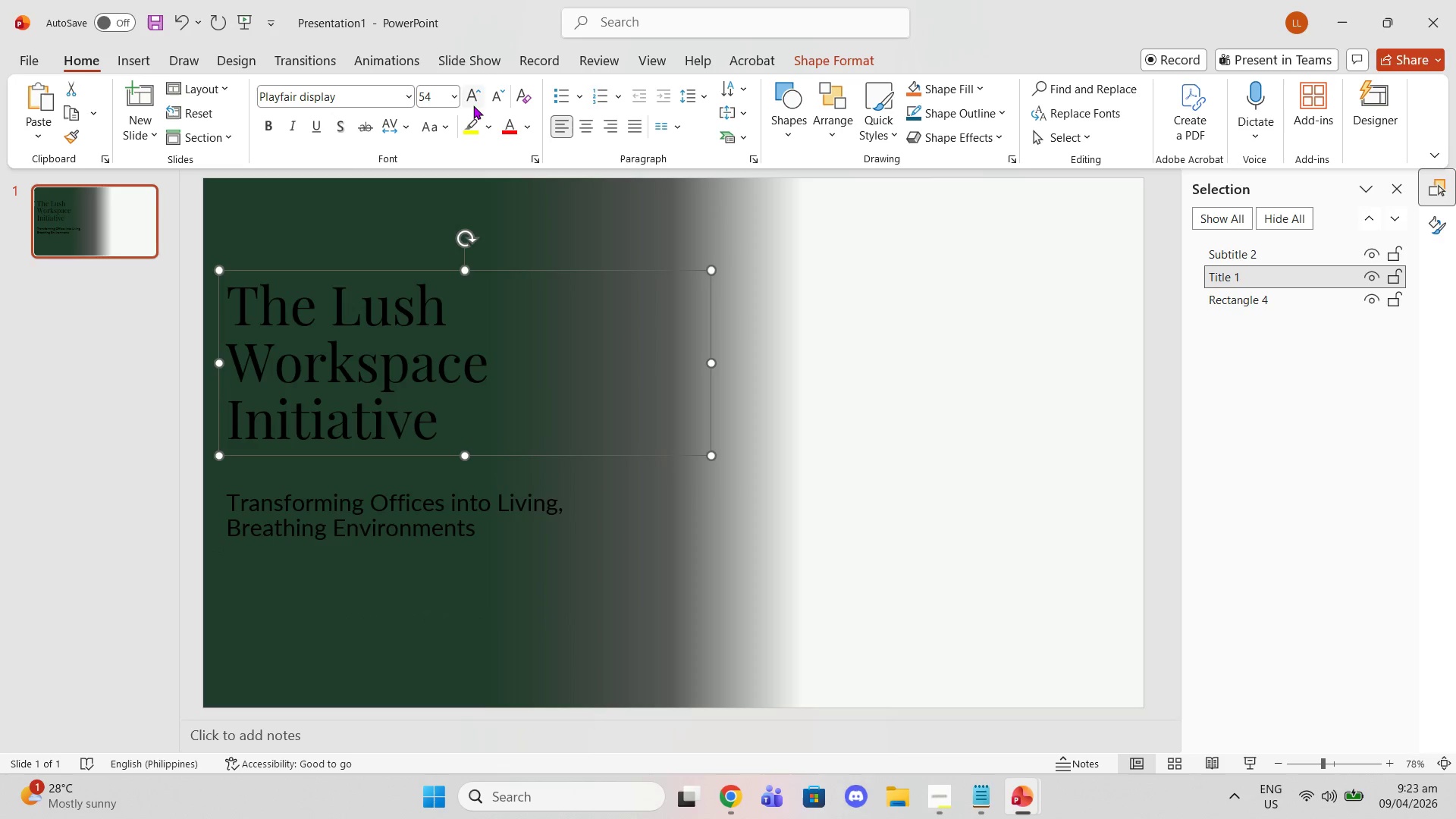 
triple_click([473, 105])
 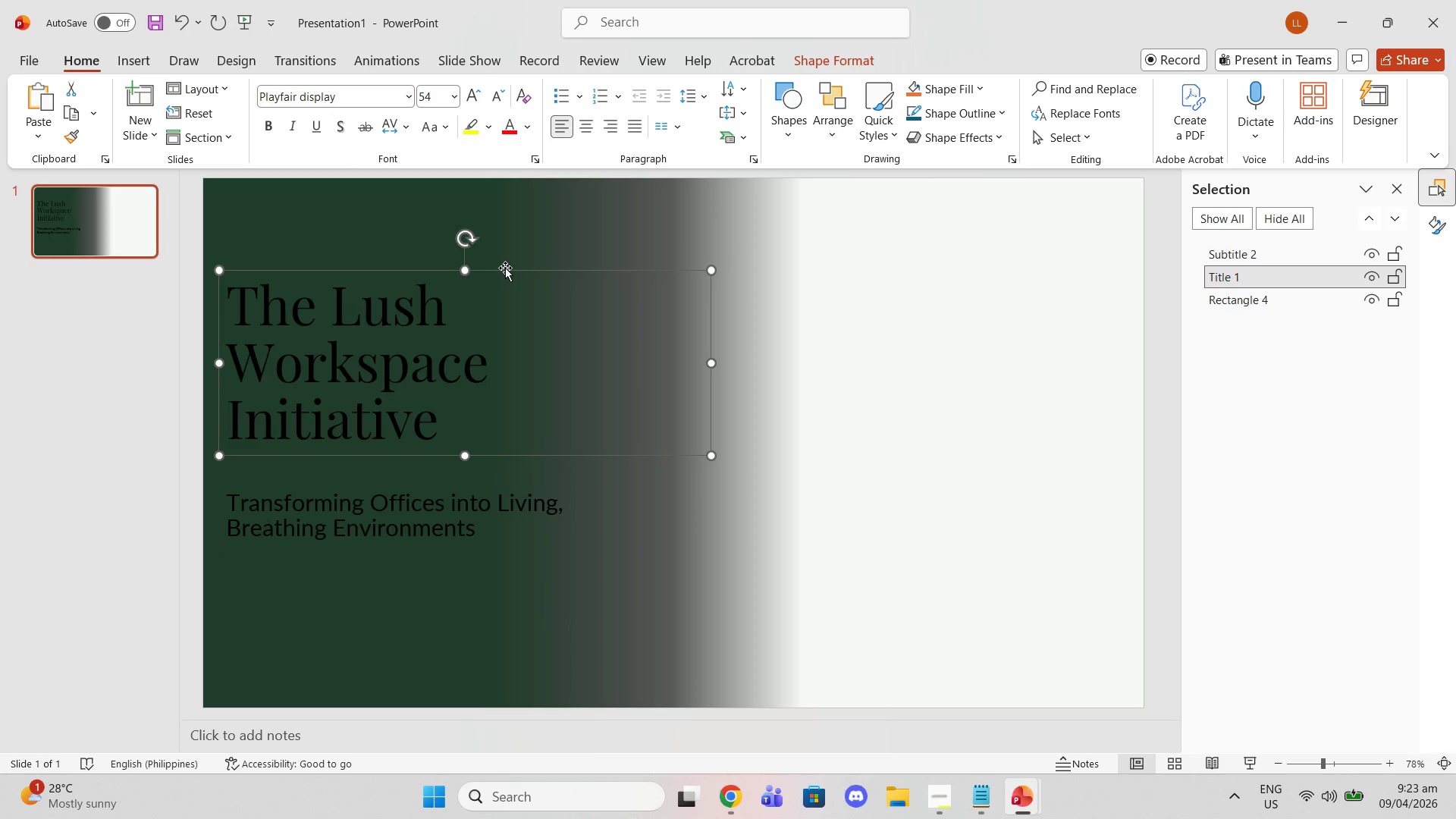 
left_click([506, 268])
 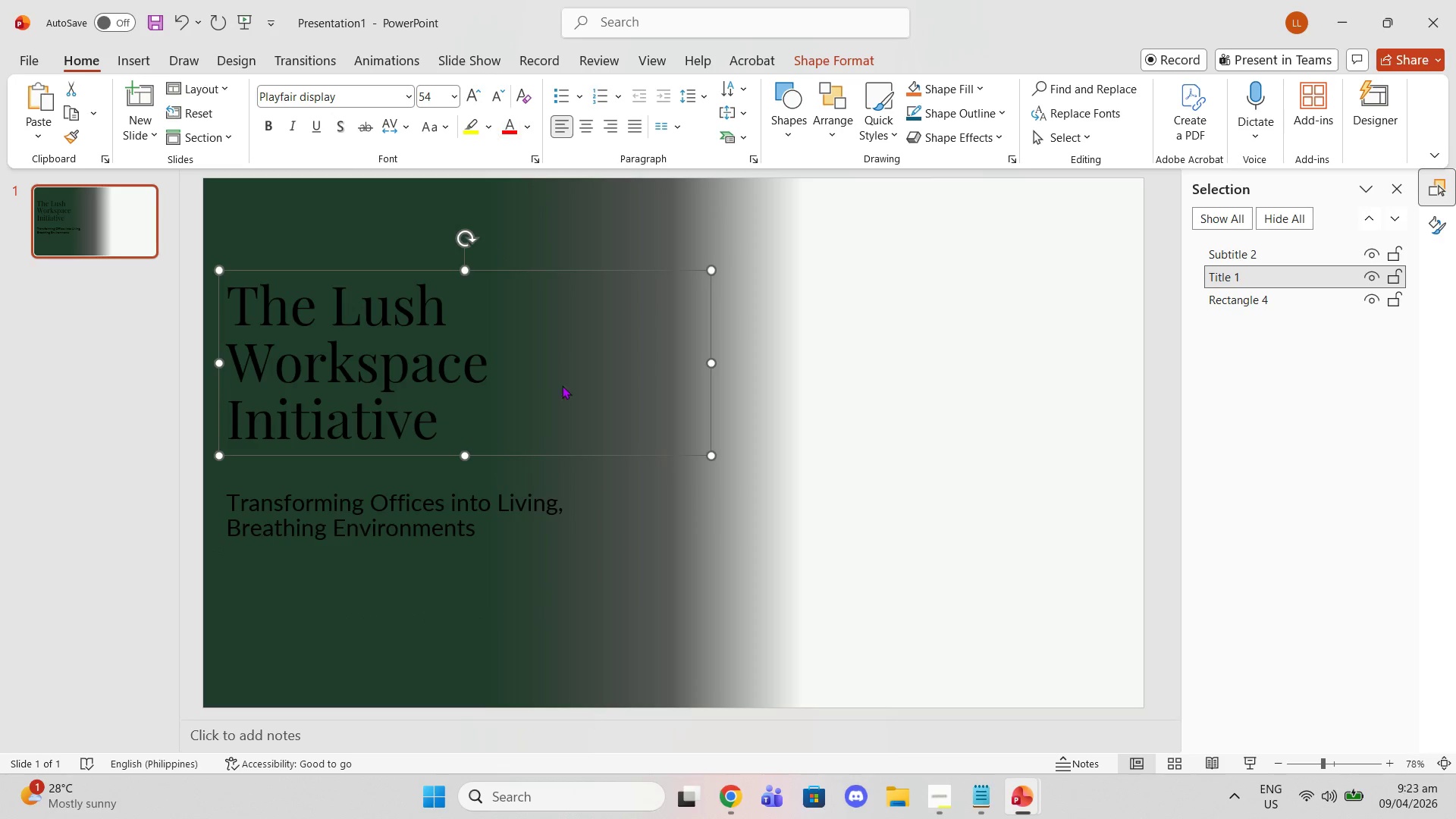 
left_click_drag(start_coordinate=[502, 423], to_coordinate=[496, 425])
 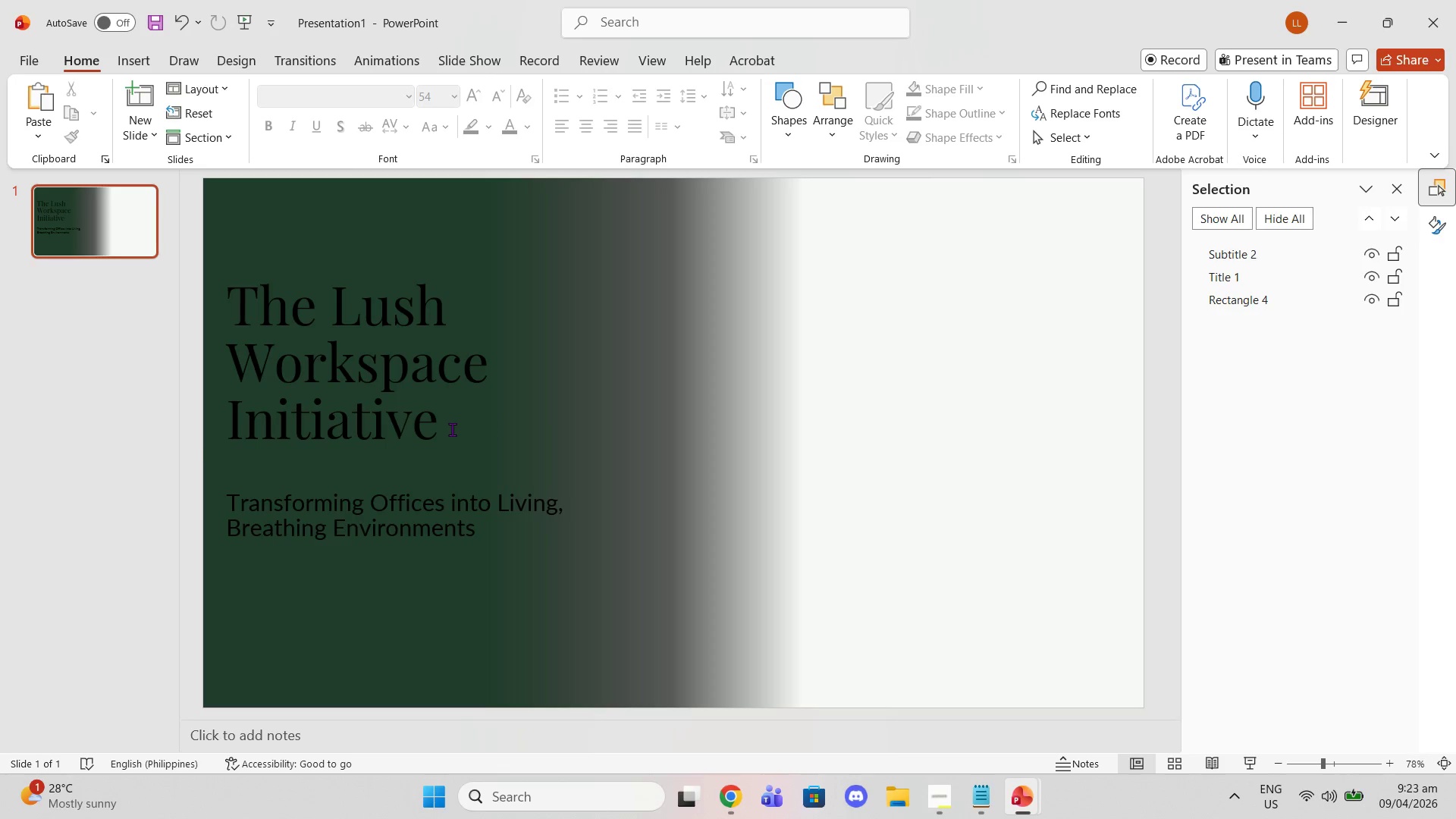 
left_click_drag(start_coordinate=[450, 429], to_coordinate=[235, 292])
 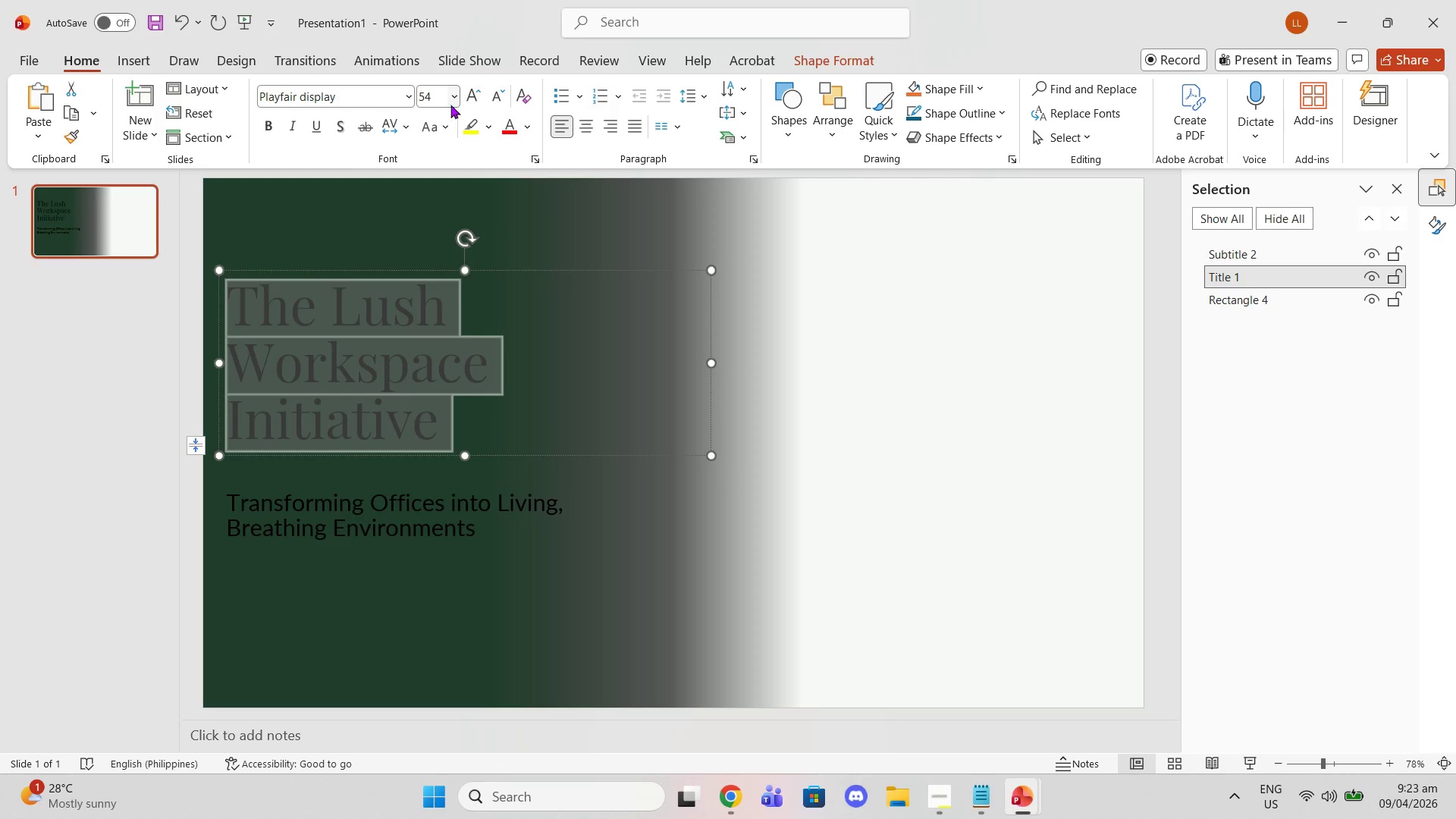 
left_click([450, 104])
 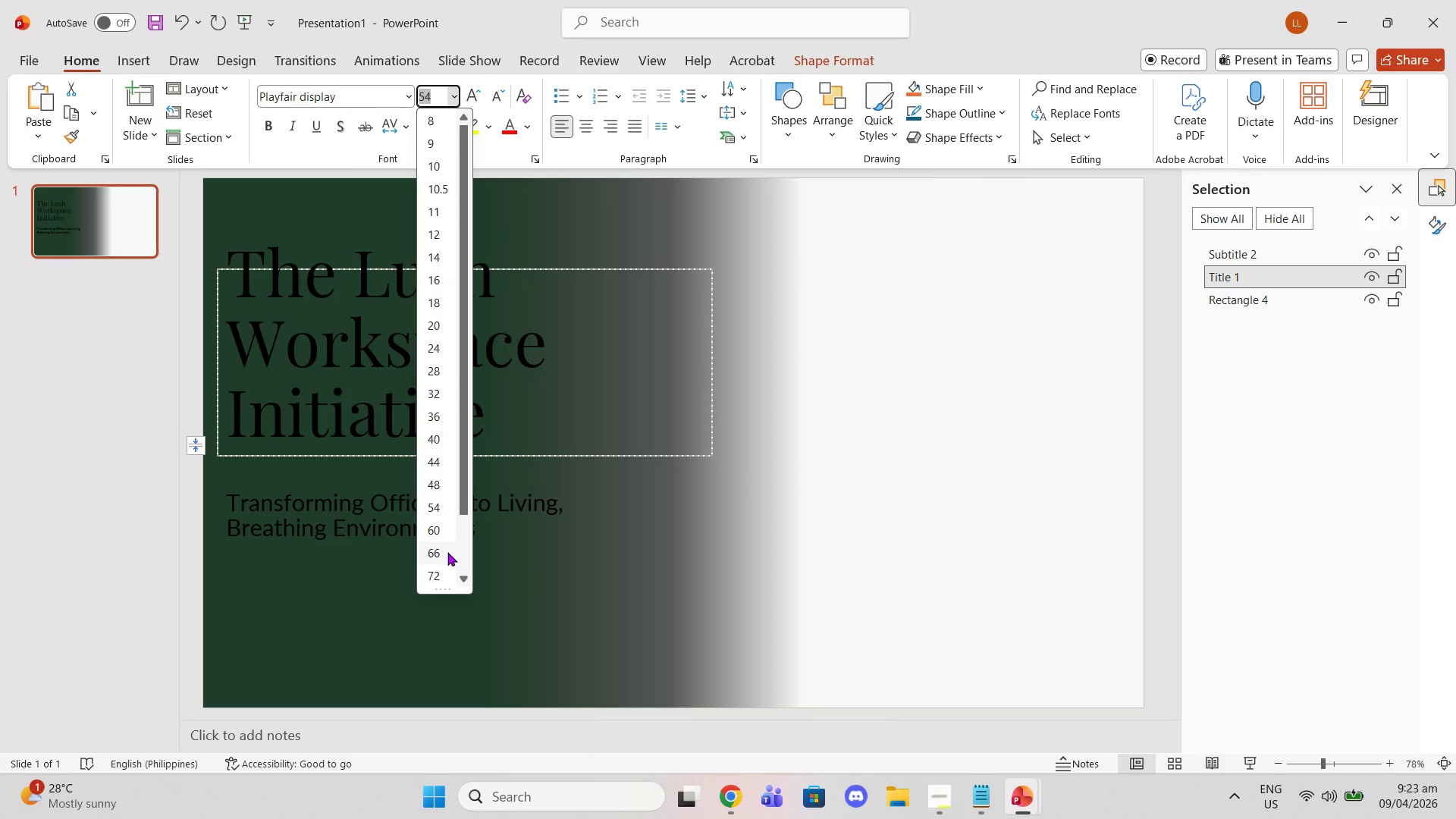 
left_click([441, 578])
 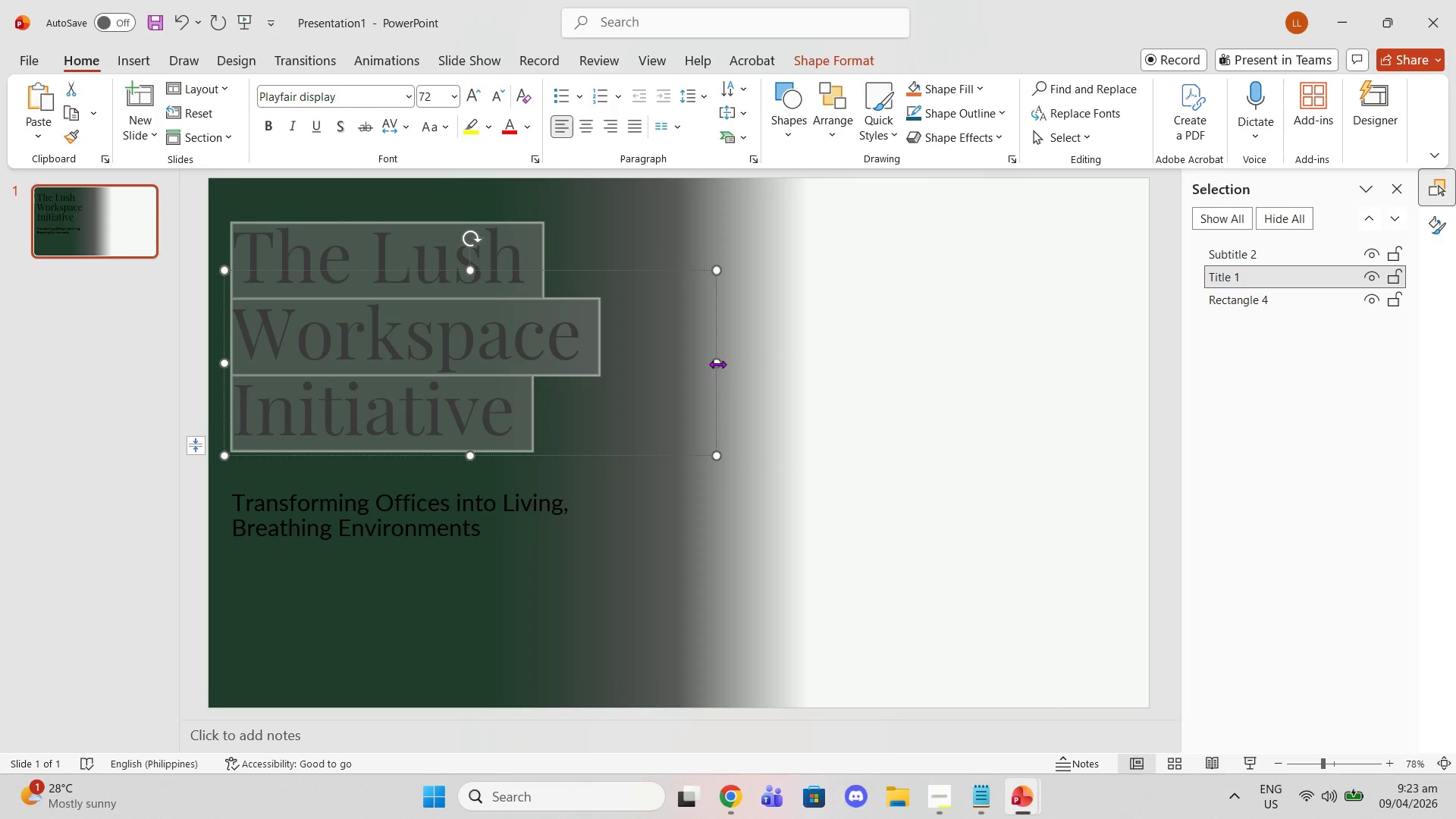 
left_click_drag(start_coordinate=[717, 362], to_coordinate=[890, 345])
 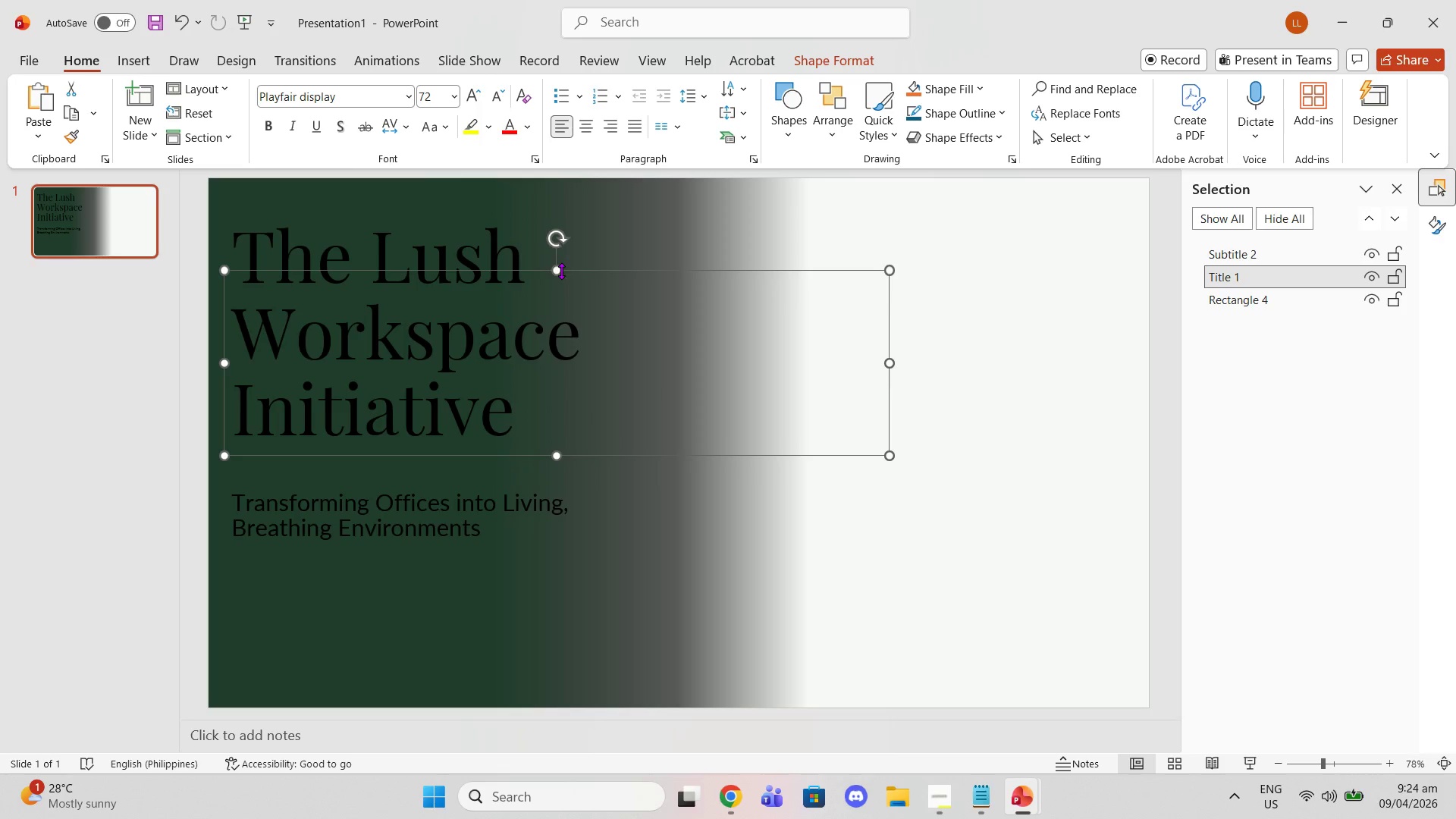 
left_click_drag(start_coordinate=[557, 271], to_coordinate=[566, 207])
 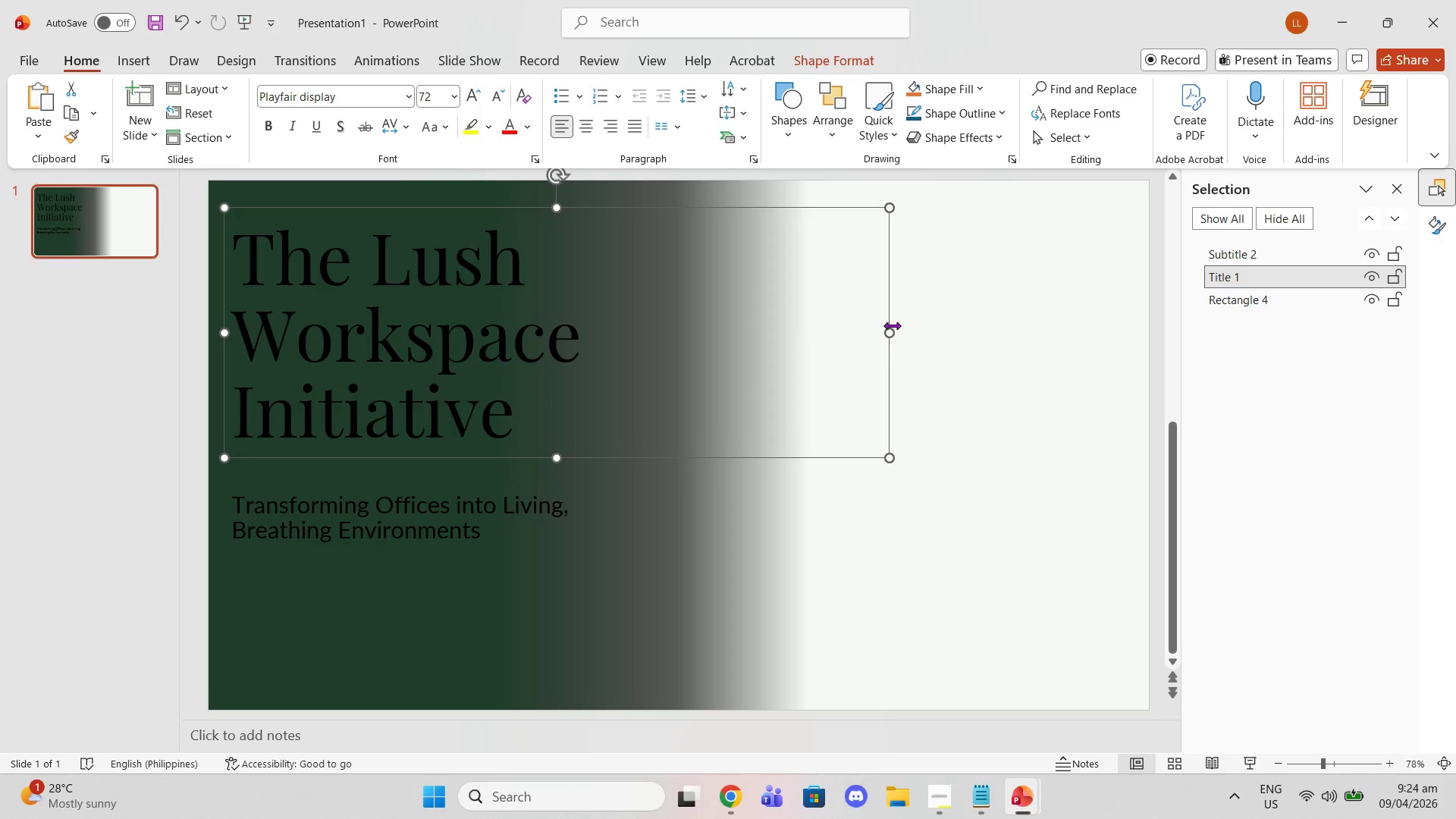 
left_click_drag(start_coordinate=[891, 327], to_coordinate=[629, 287])
 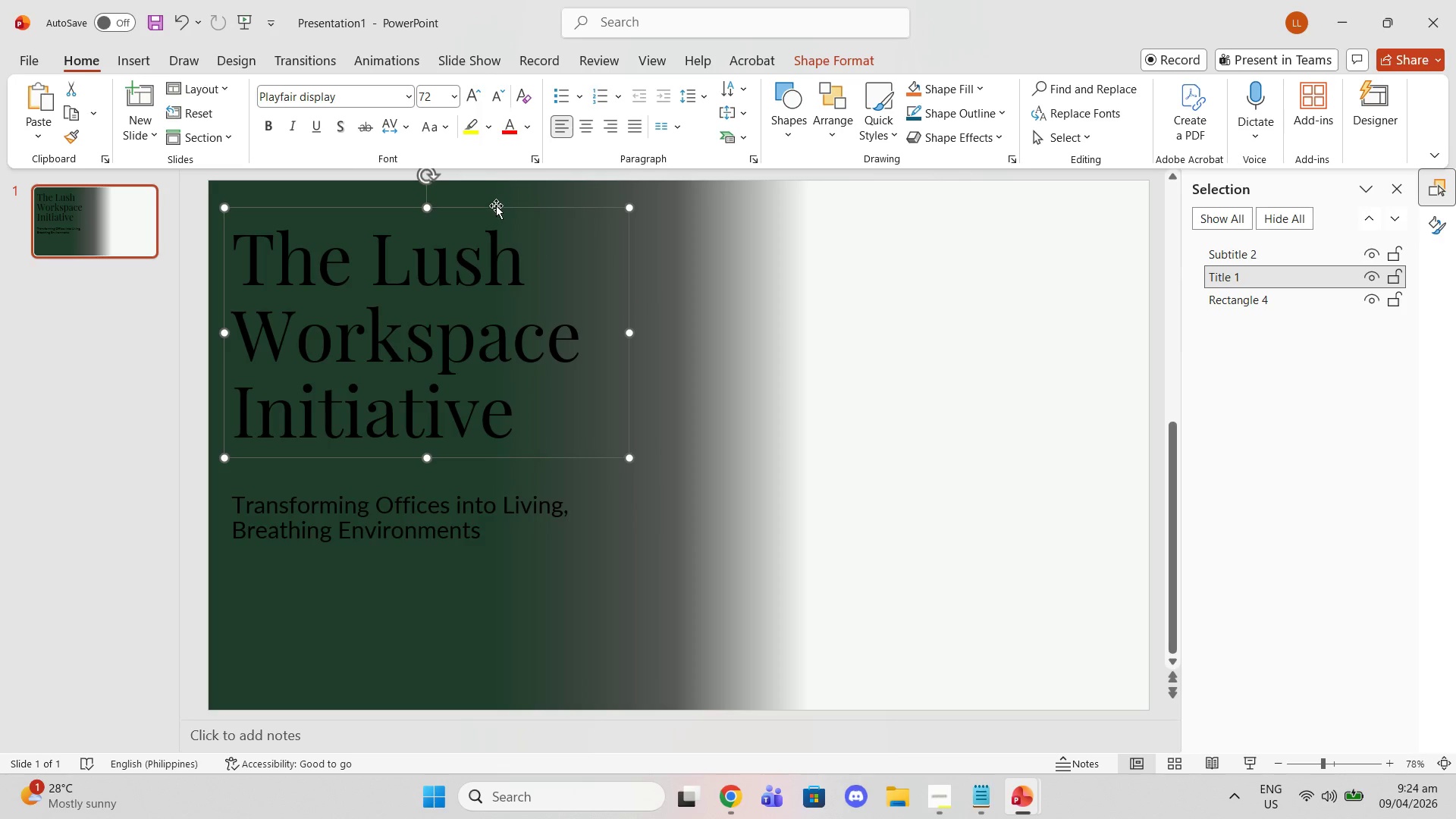 
left_click_drag(start_coordinate=[496, 206], to_coordinate=[497, 240])
 